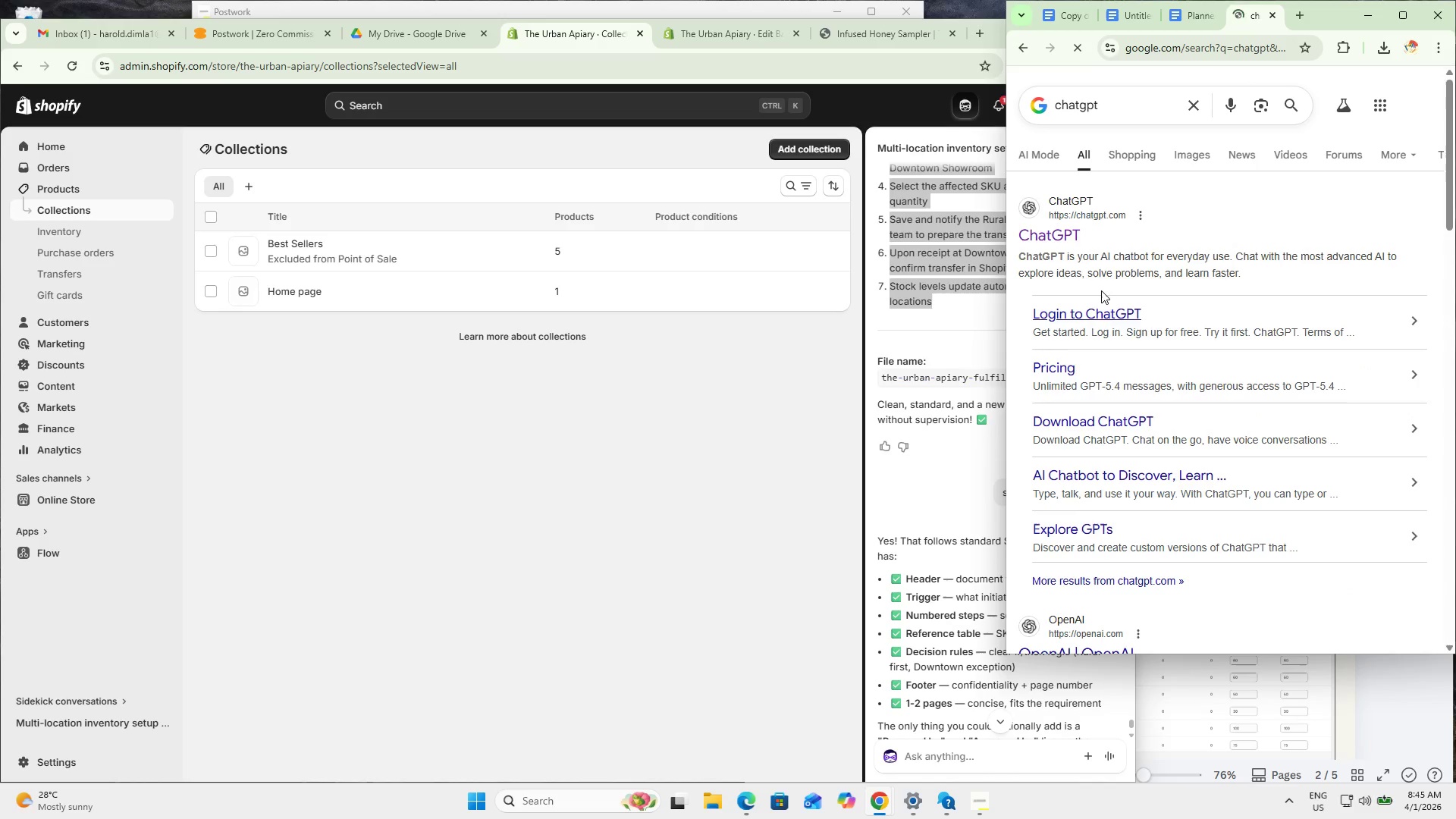 
left_click([1073, 243])
 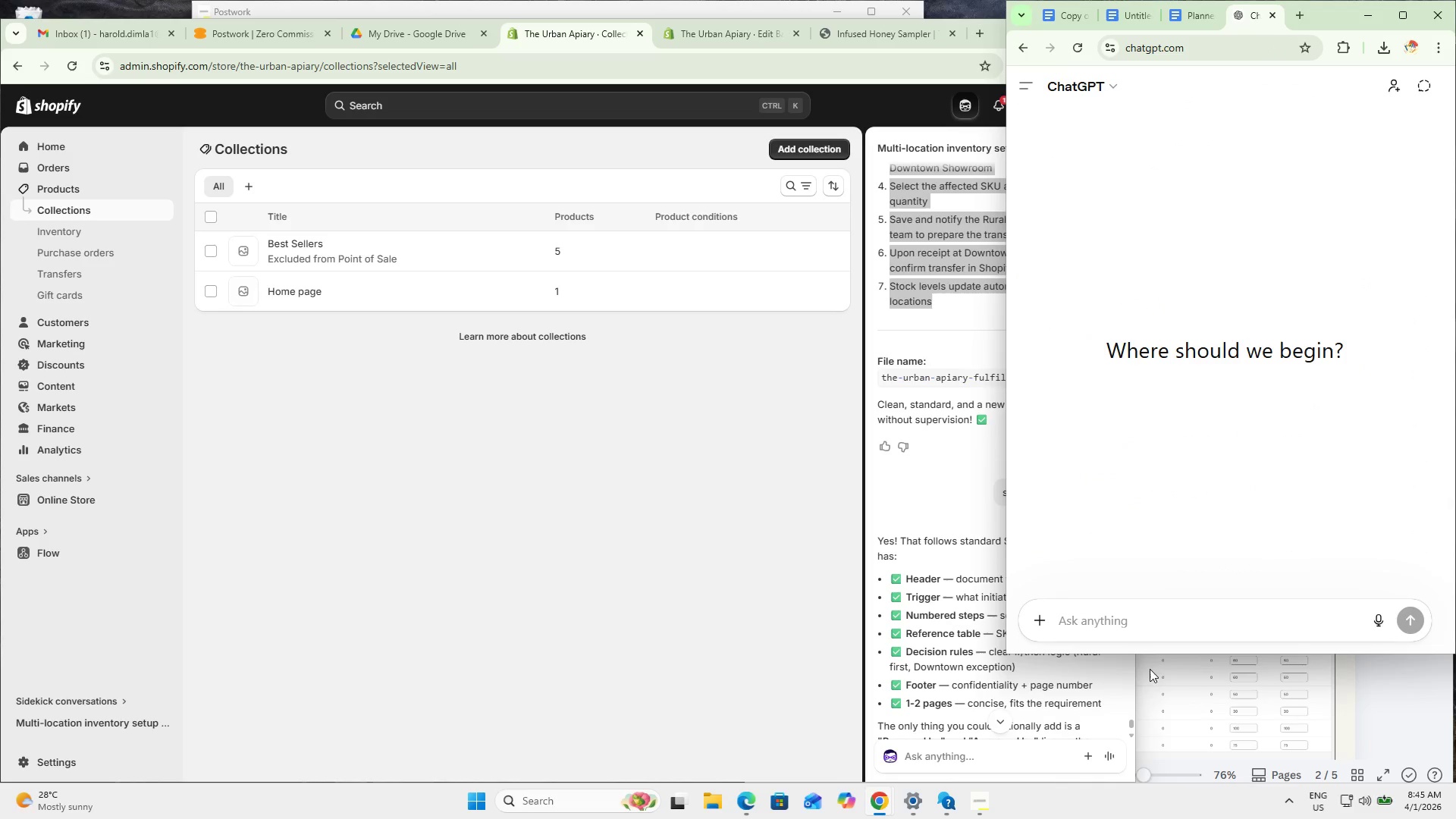 
type(Kindly c)
key(Backspace)
type(format the )
key(Backspace)
key(Backspace)
type(e following SOP to an )
key(Backspace)
type( )
key(Backspace)
key(Backspace)
key(Backspace)
type(an easy copy paste to )
 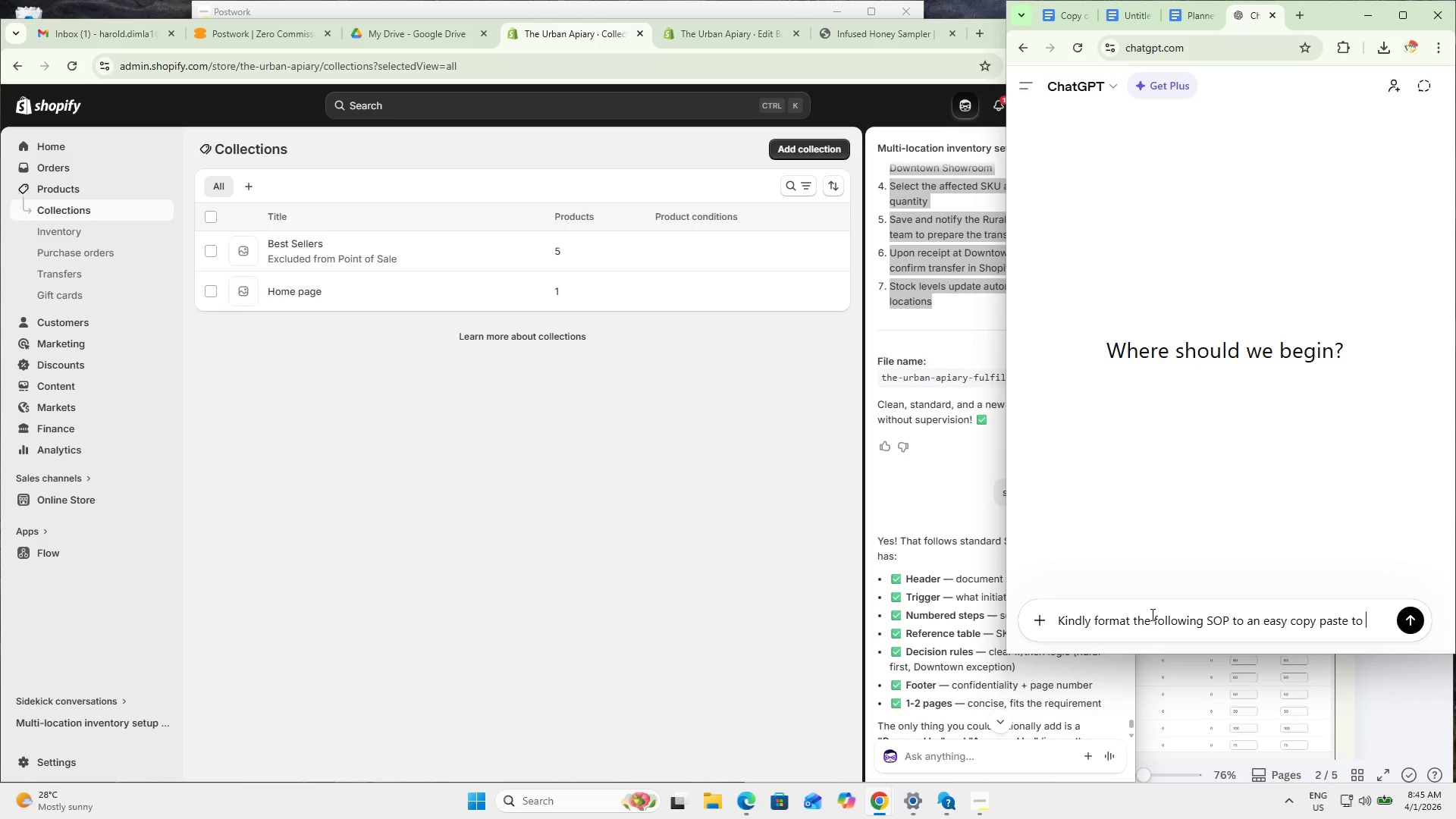 
type(google docs)
 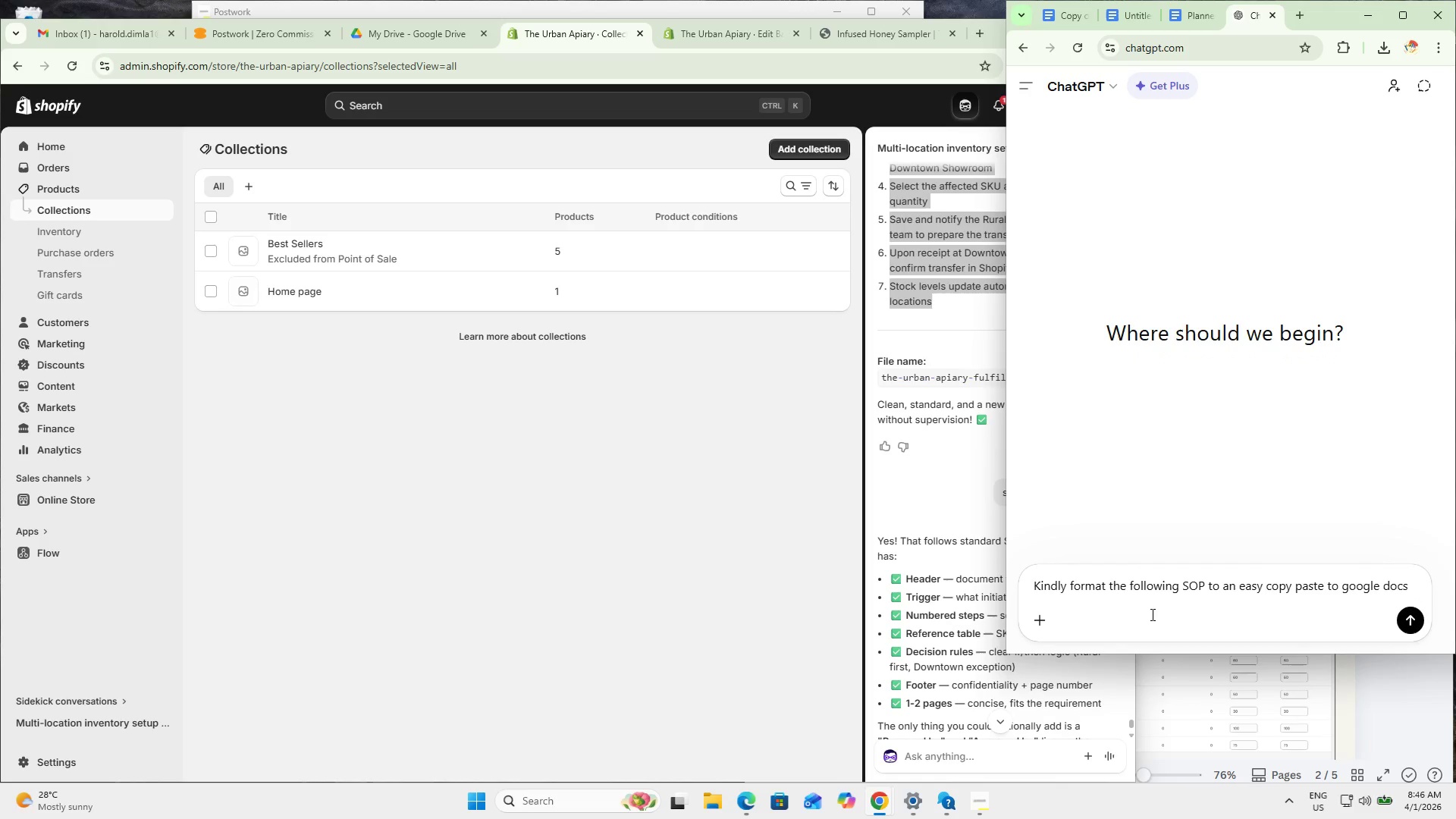 
key(Shift+Enter)
 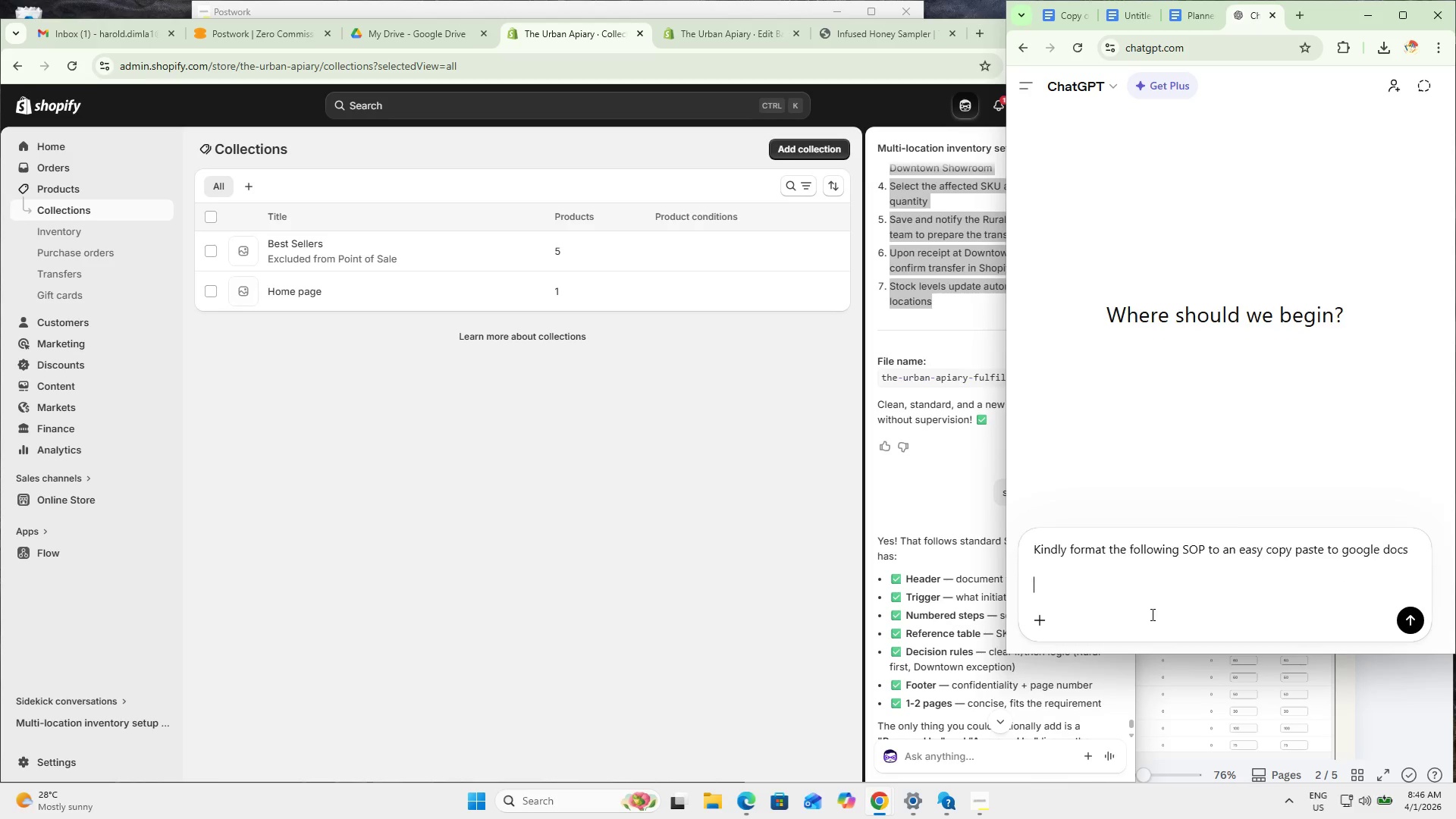 
key(Shift+Enter)
 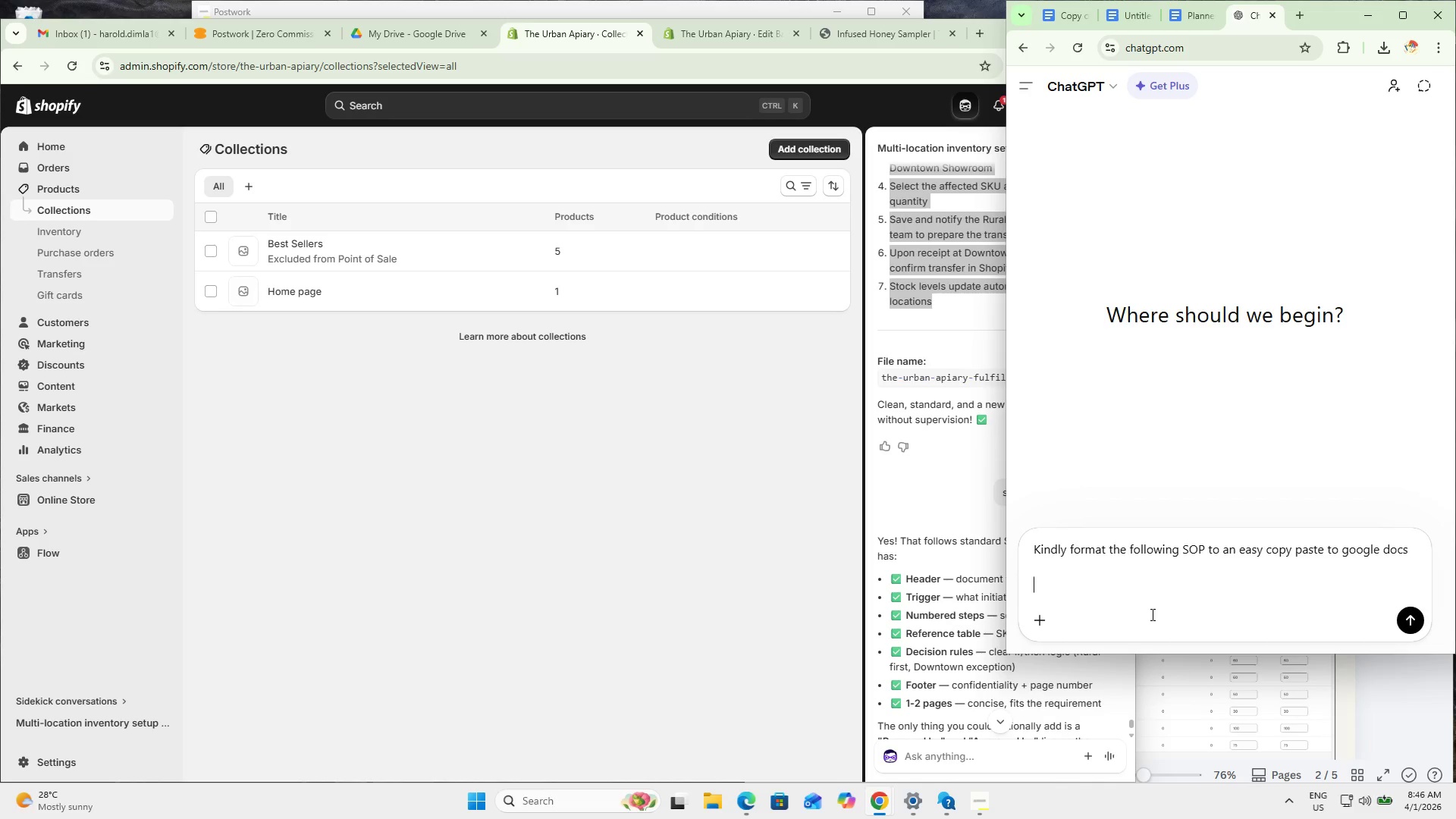 
key(Control+V)
 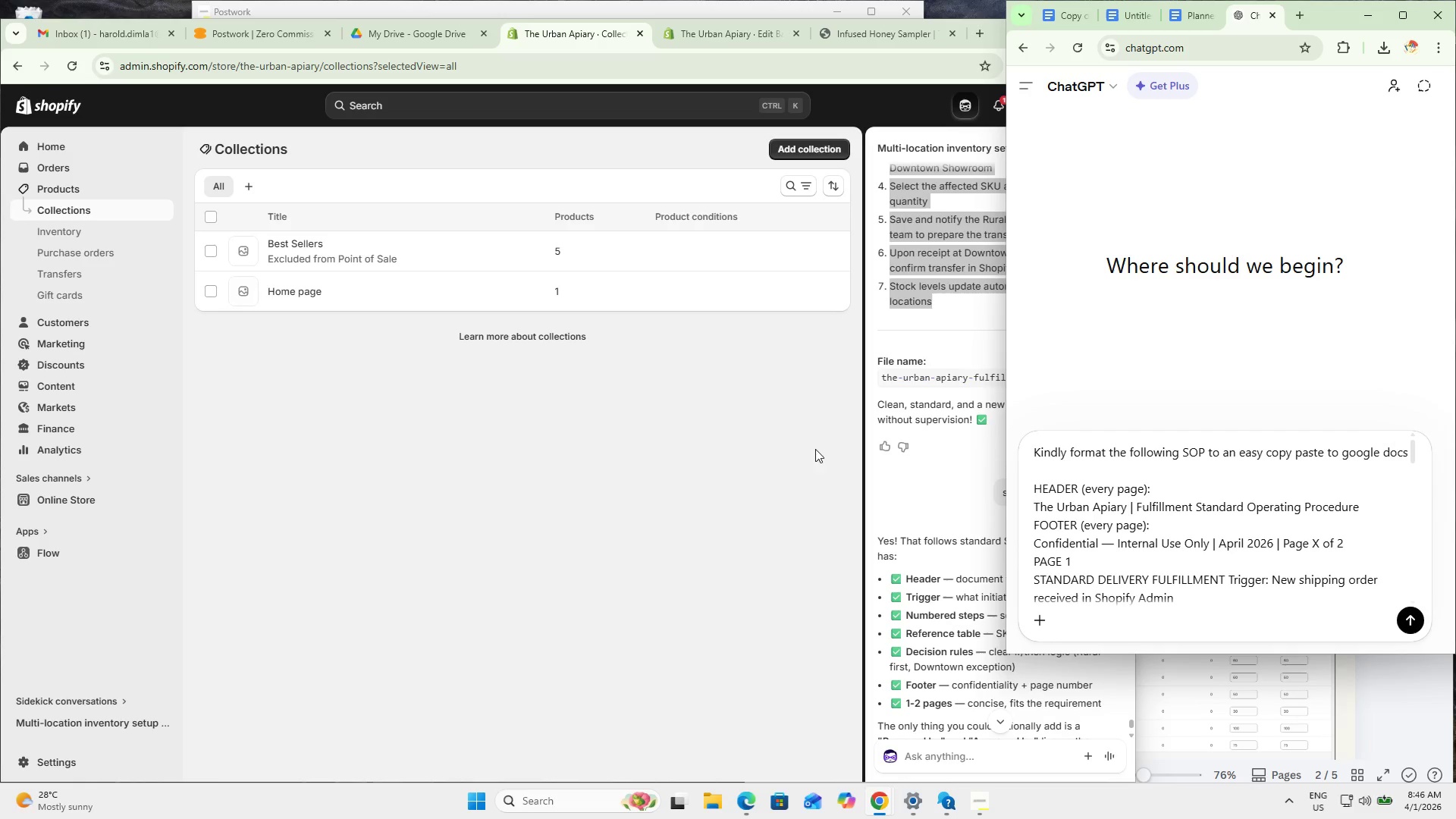 
key(NumpadEnter)
 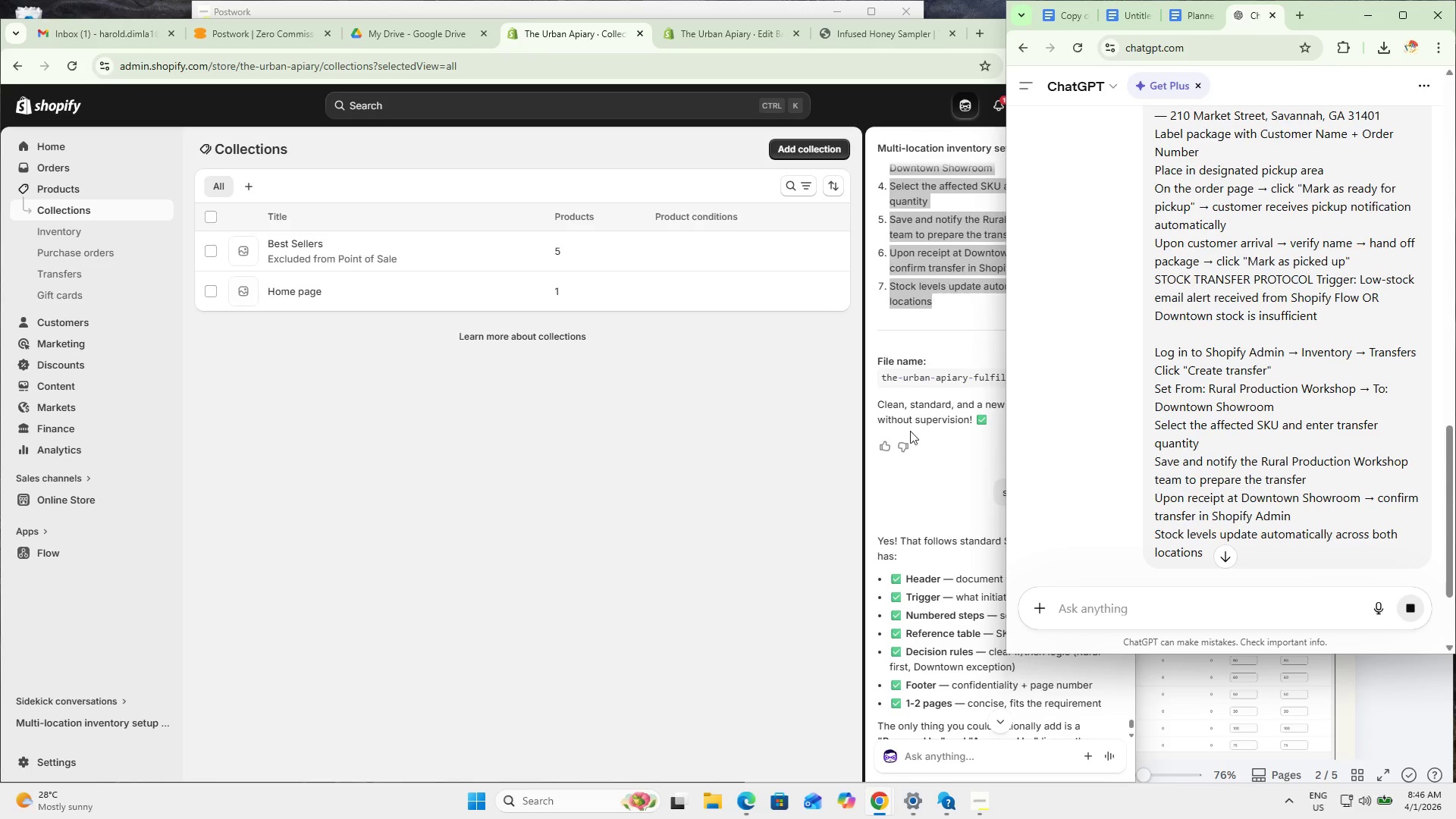 
left_click([909, 432])
 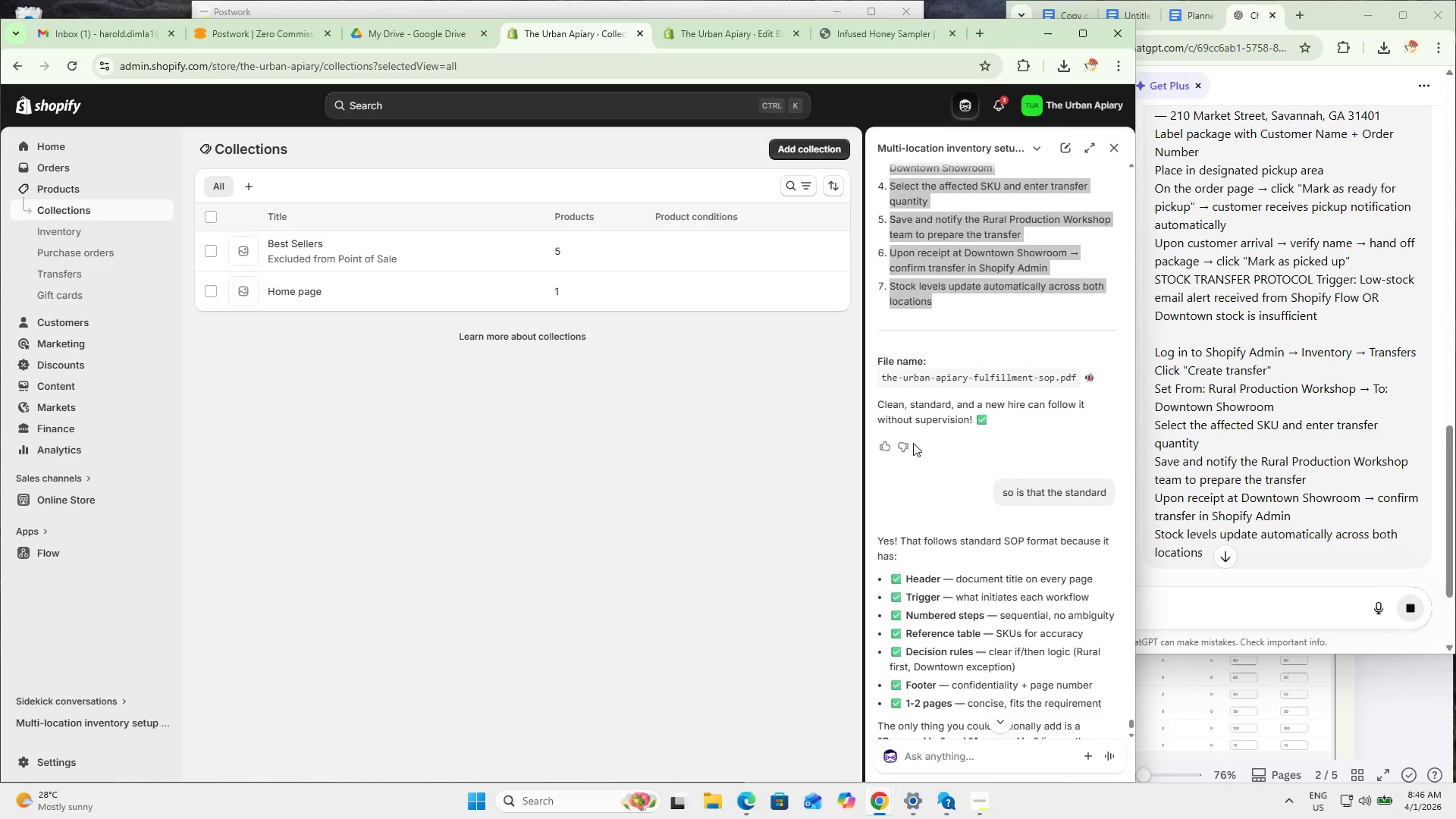 
scroll: coordinate [1322, 468], scroll_direction: down, amount: 51.0
 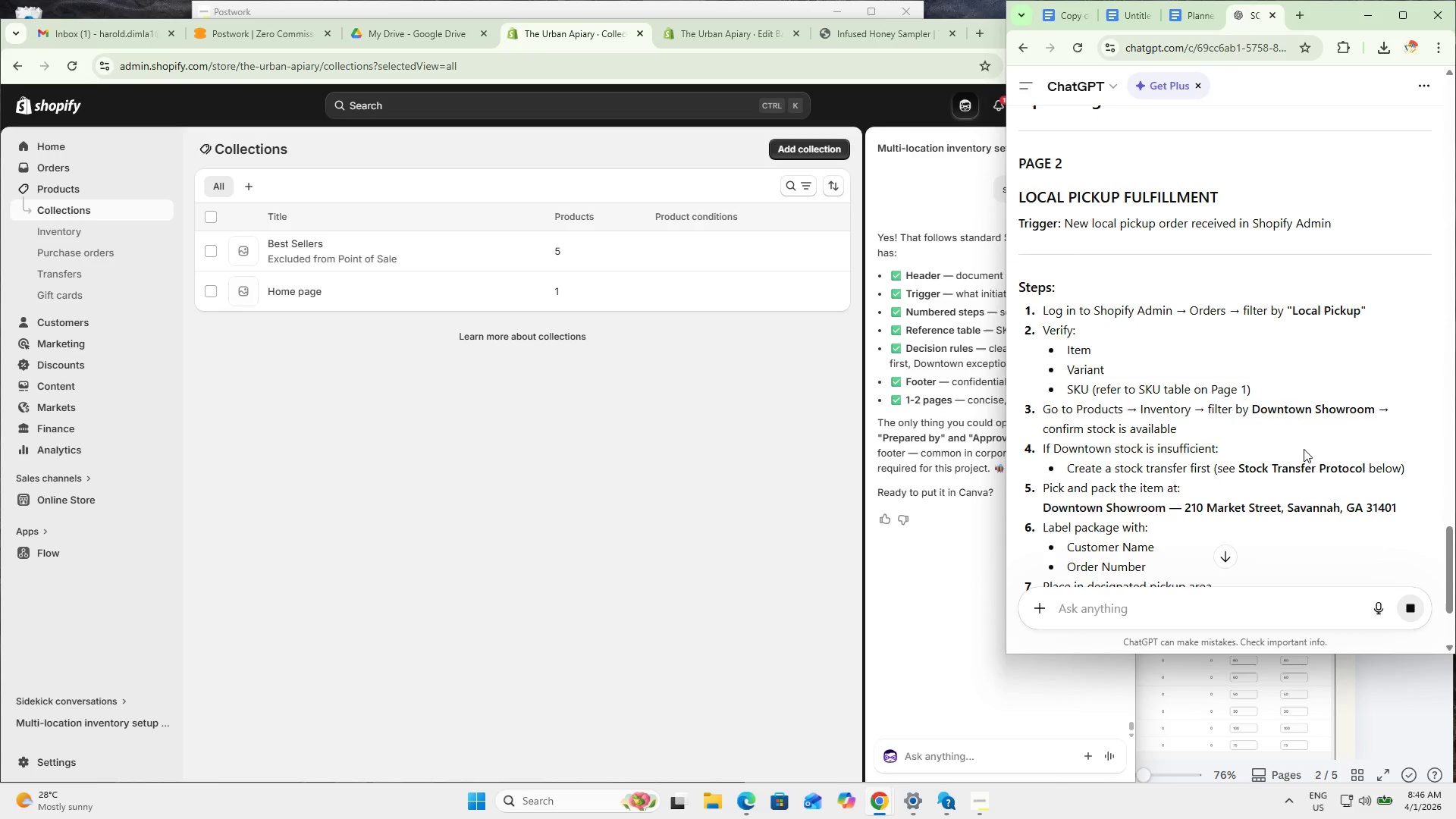 
scroll: coordinate [1174, 445], scroll_direction: down, amount: 19.0
 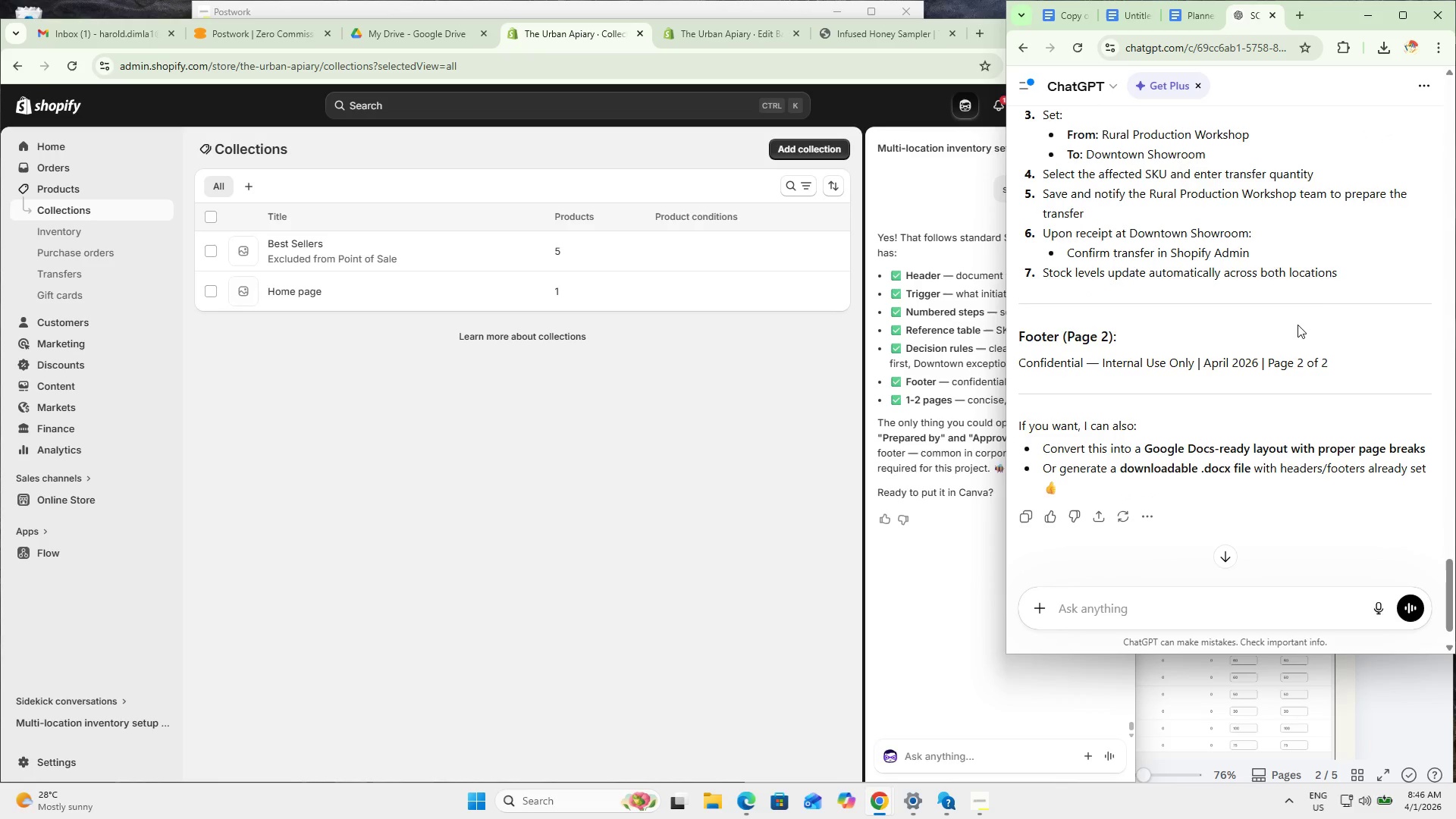 
left_click_drag(start_coordinate=[1373, 284], to_coordinate=[1012, 321])
 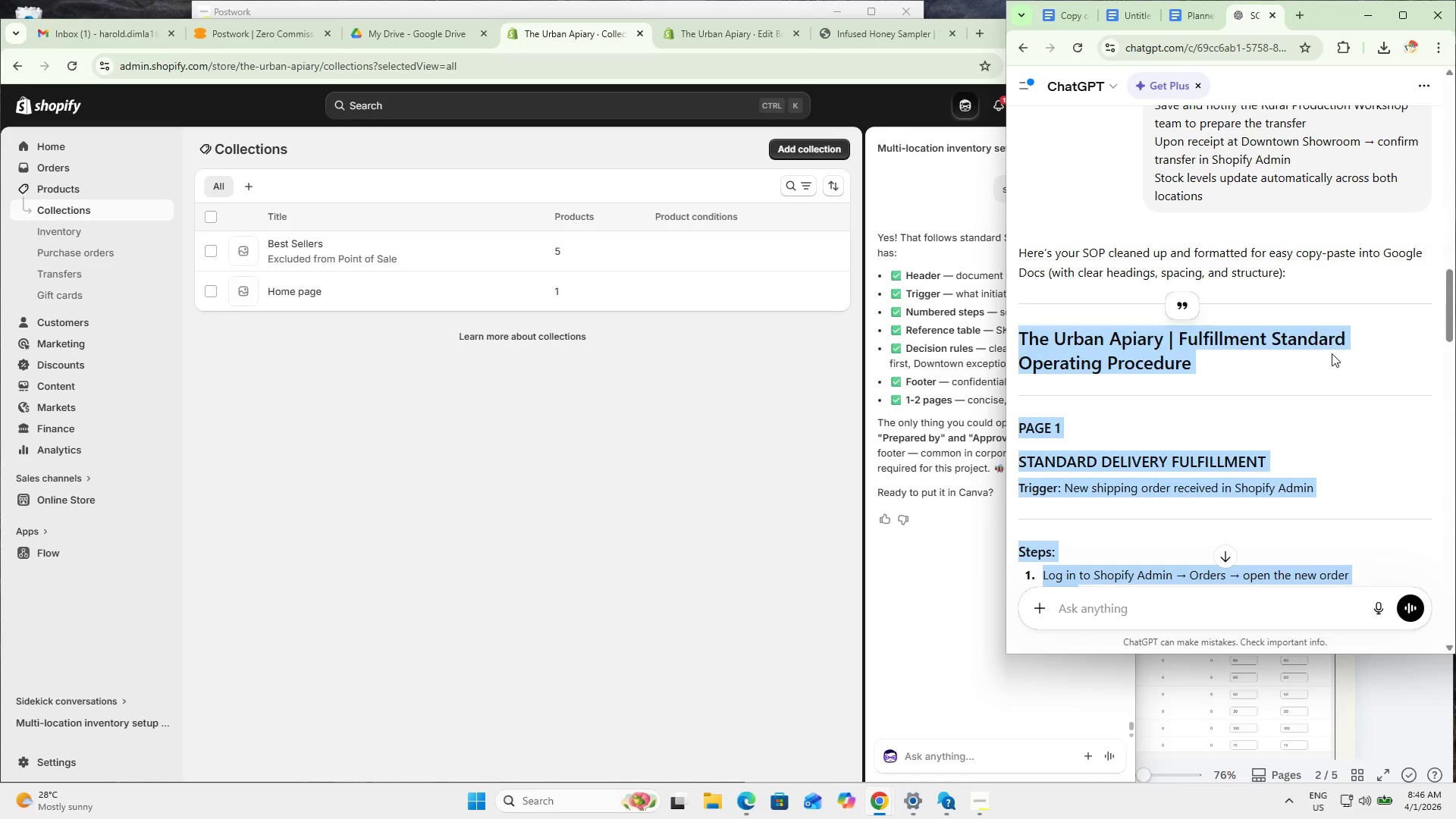 
scroll: coordinate [1078, 272], scroll_direction: up, amount: 32.0
 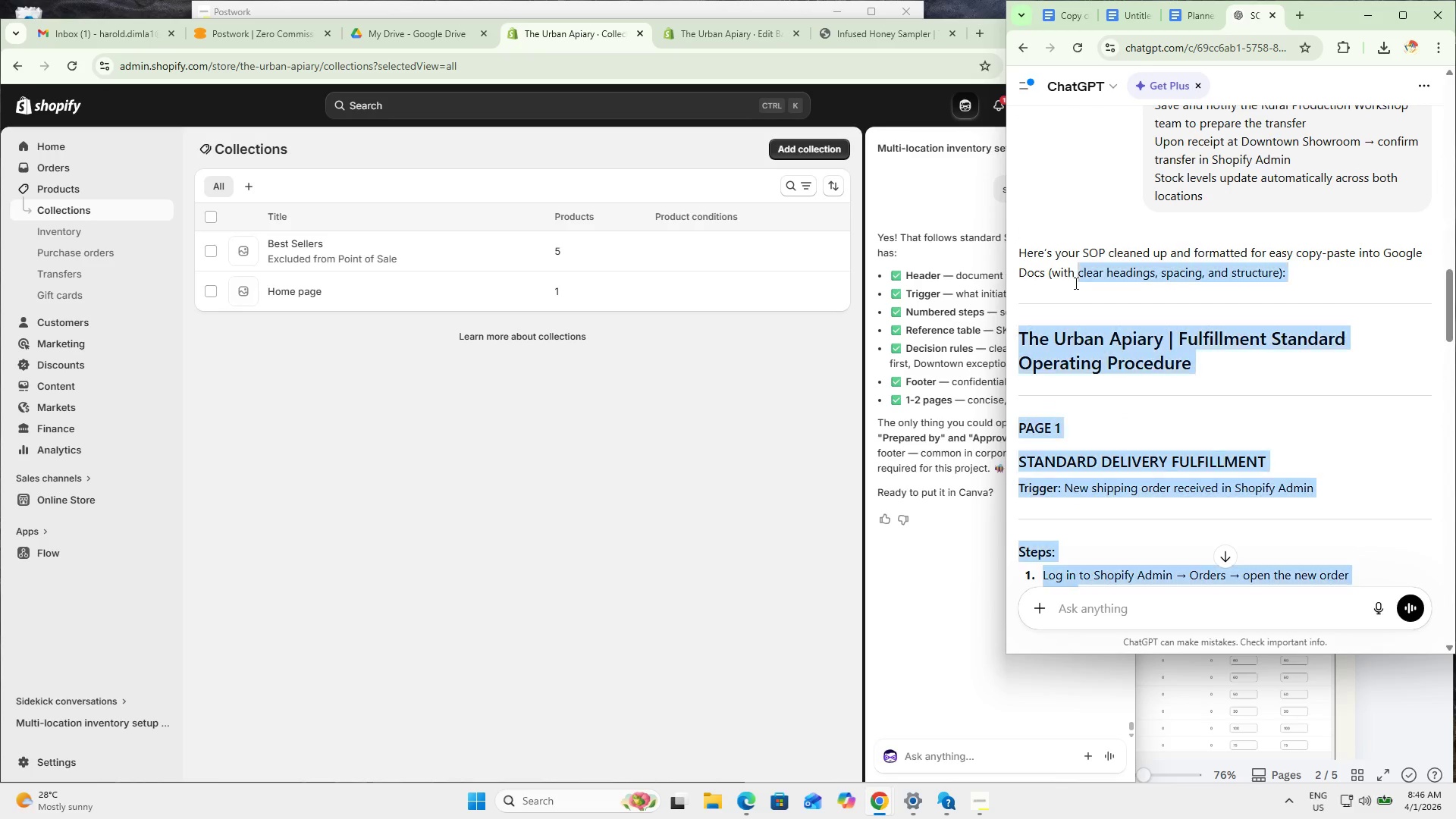 
scroll: coordinate [1075, 287], scroll_direction: down, amount: 3.0
 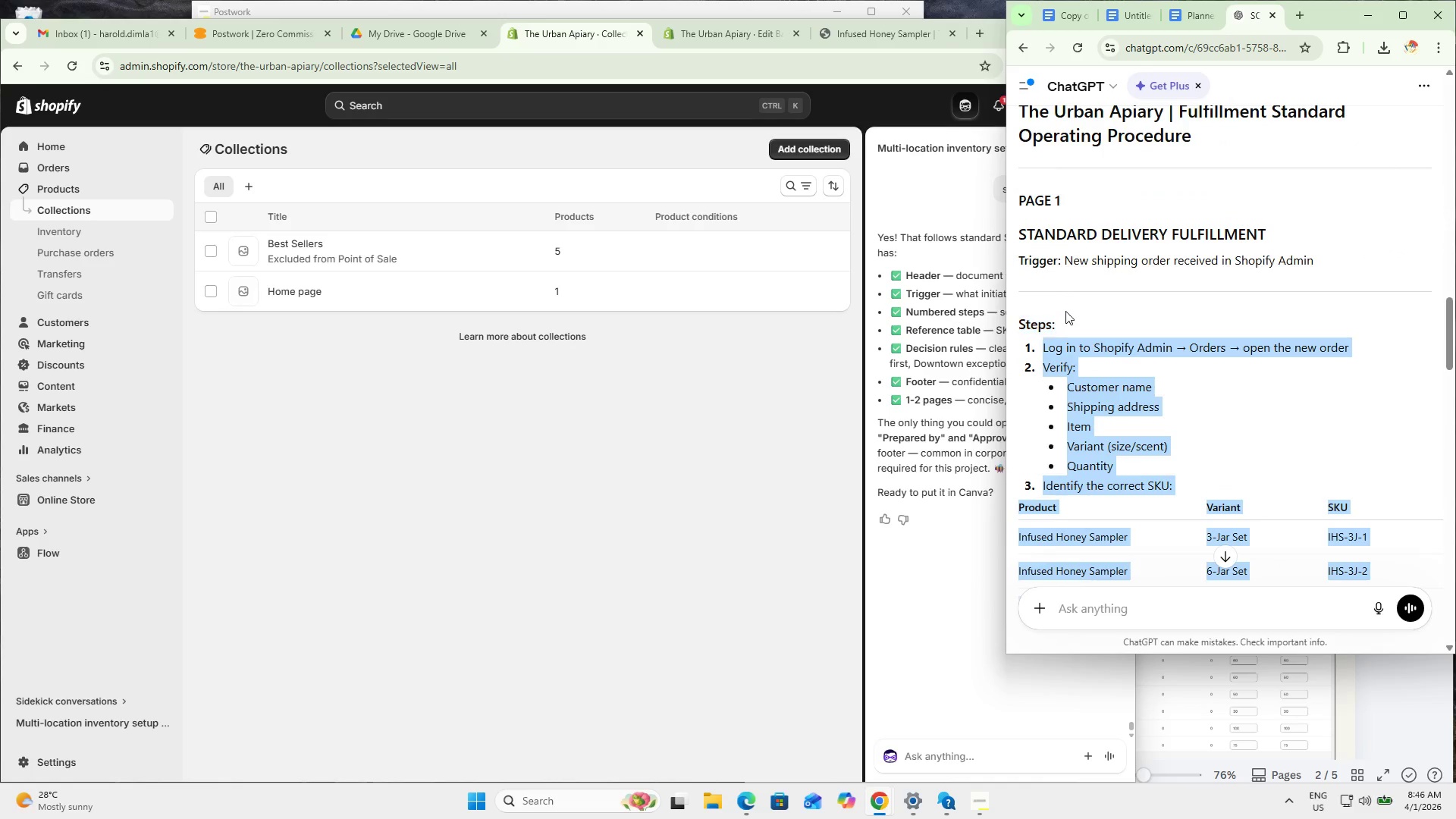 
scroll: coordinate [1058, 284], scroll_direction: up, amount: 3.0
 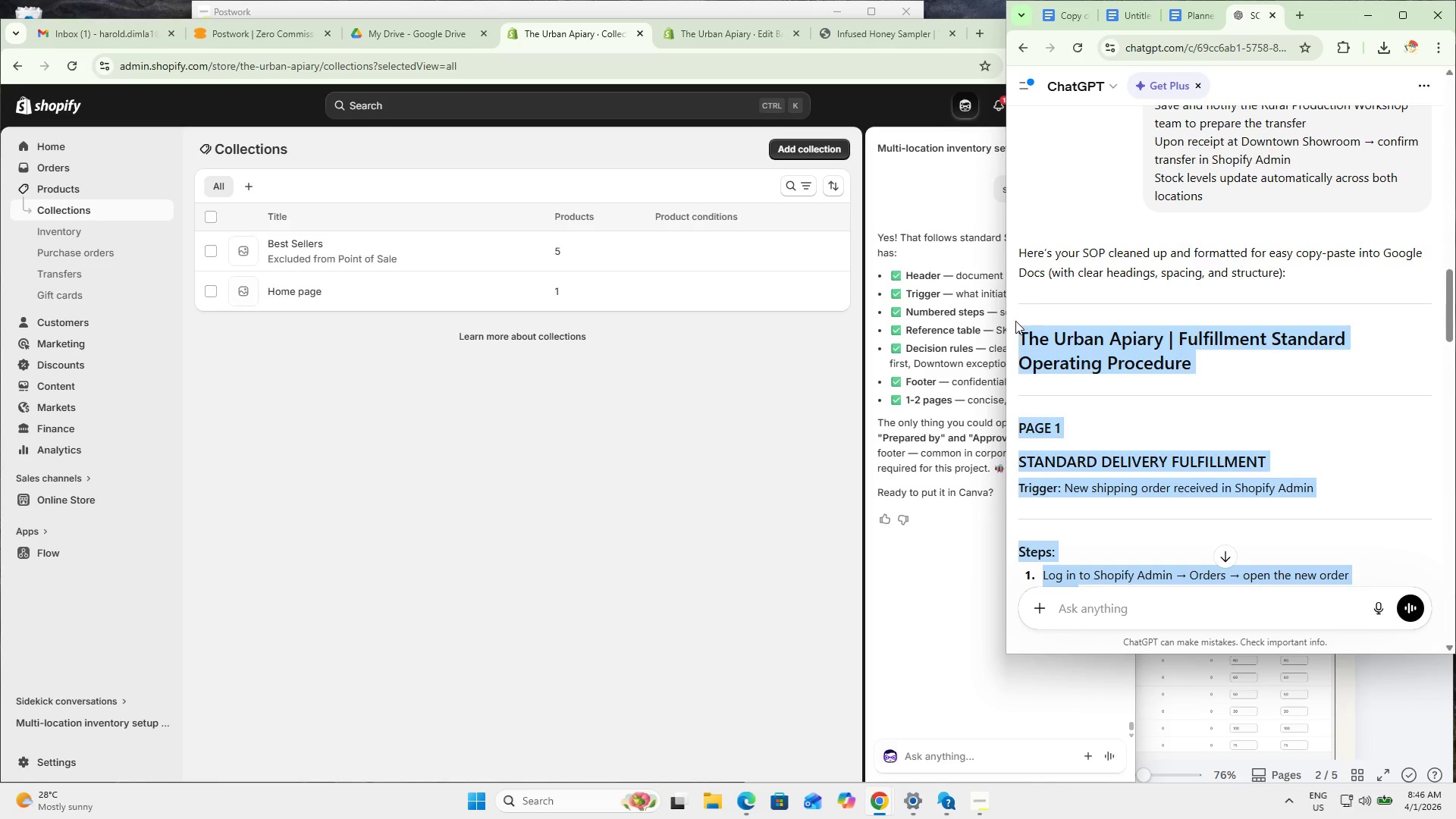 
key(Control+C)
 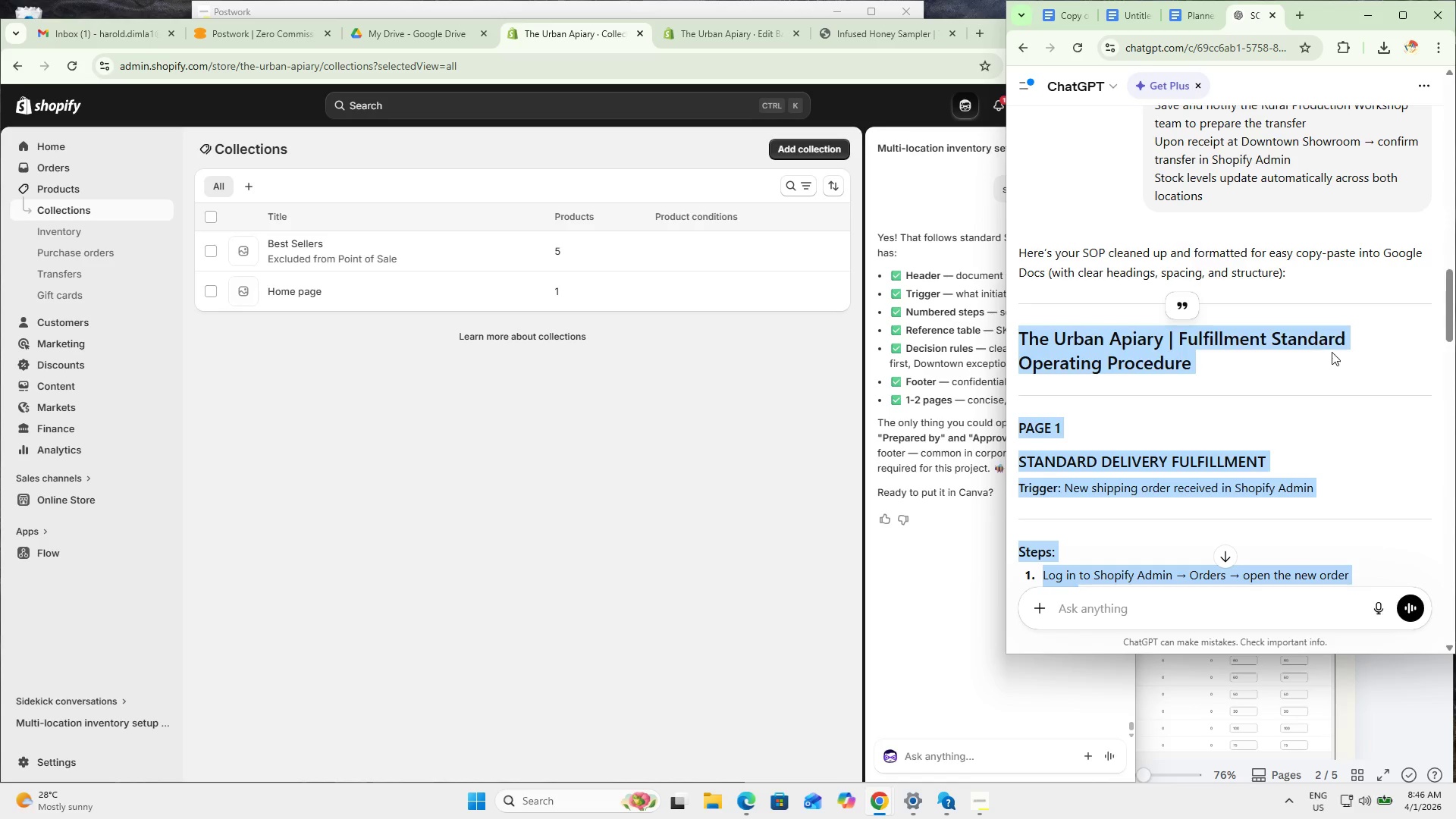 
key(Control+C)
 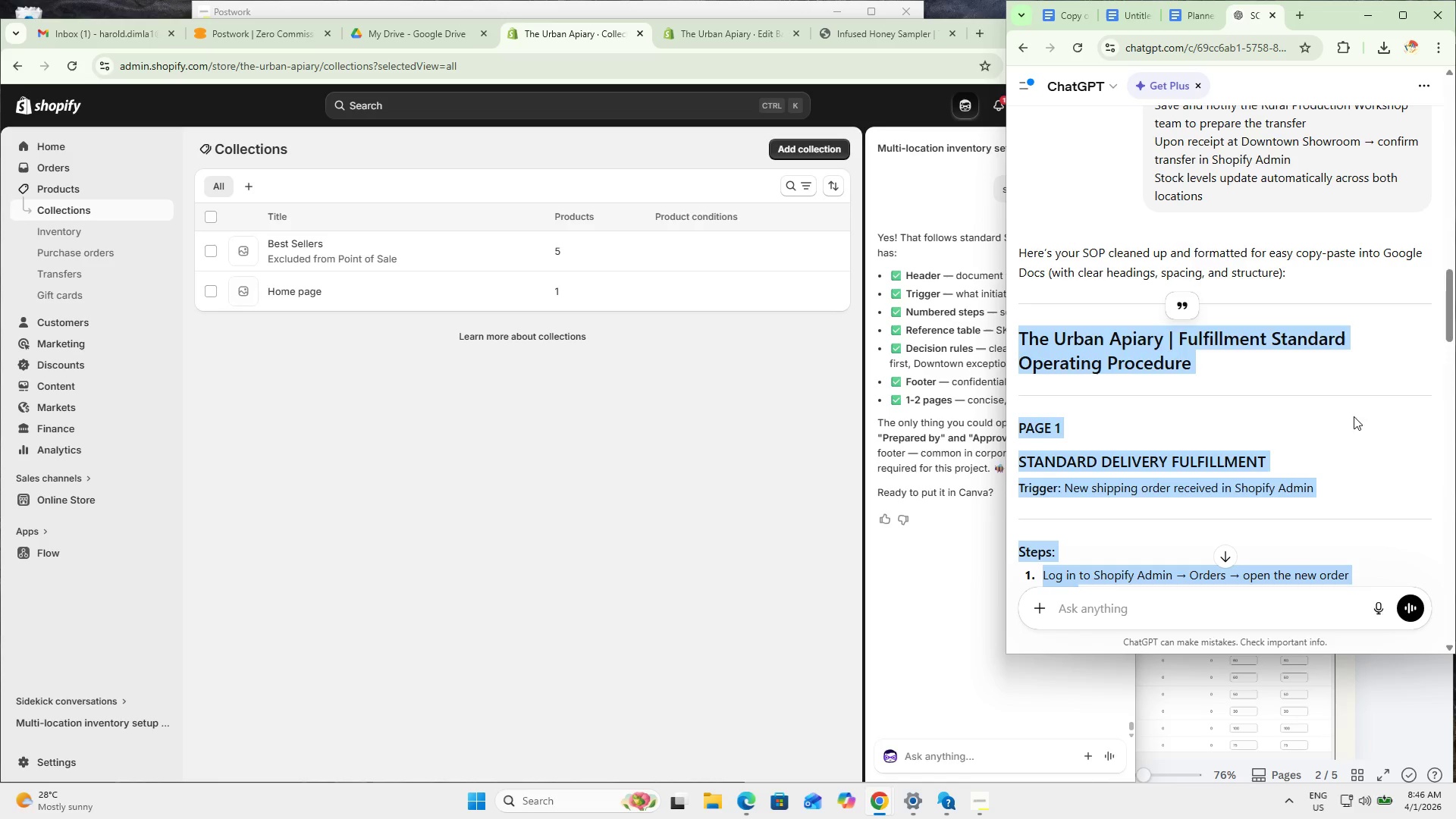 
key(Control+C)
 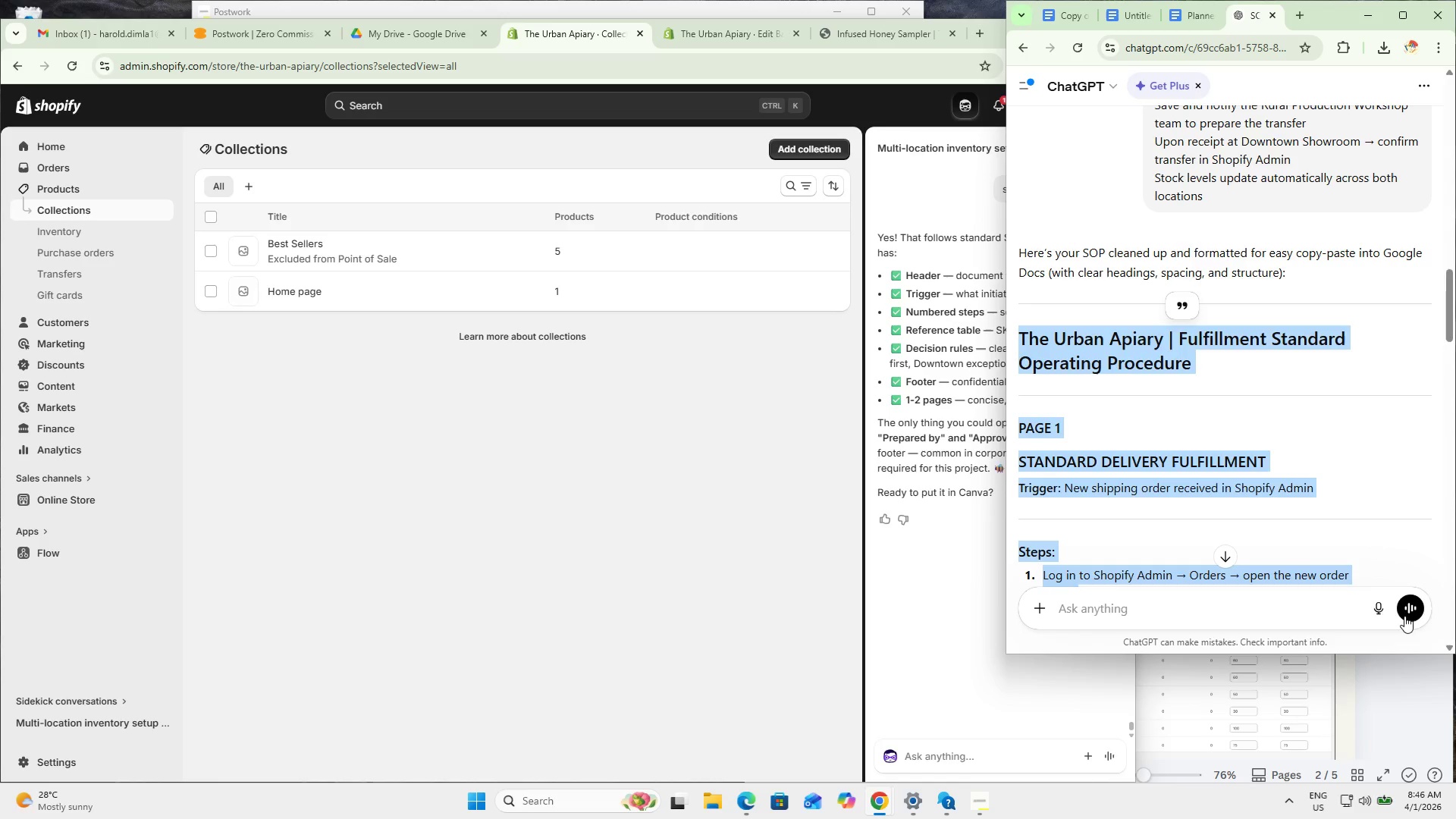 
key(Control+C)
 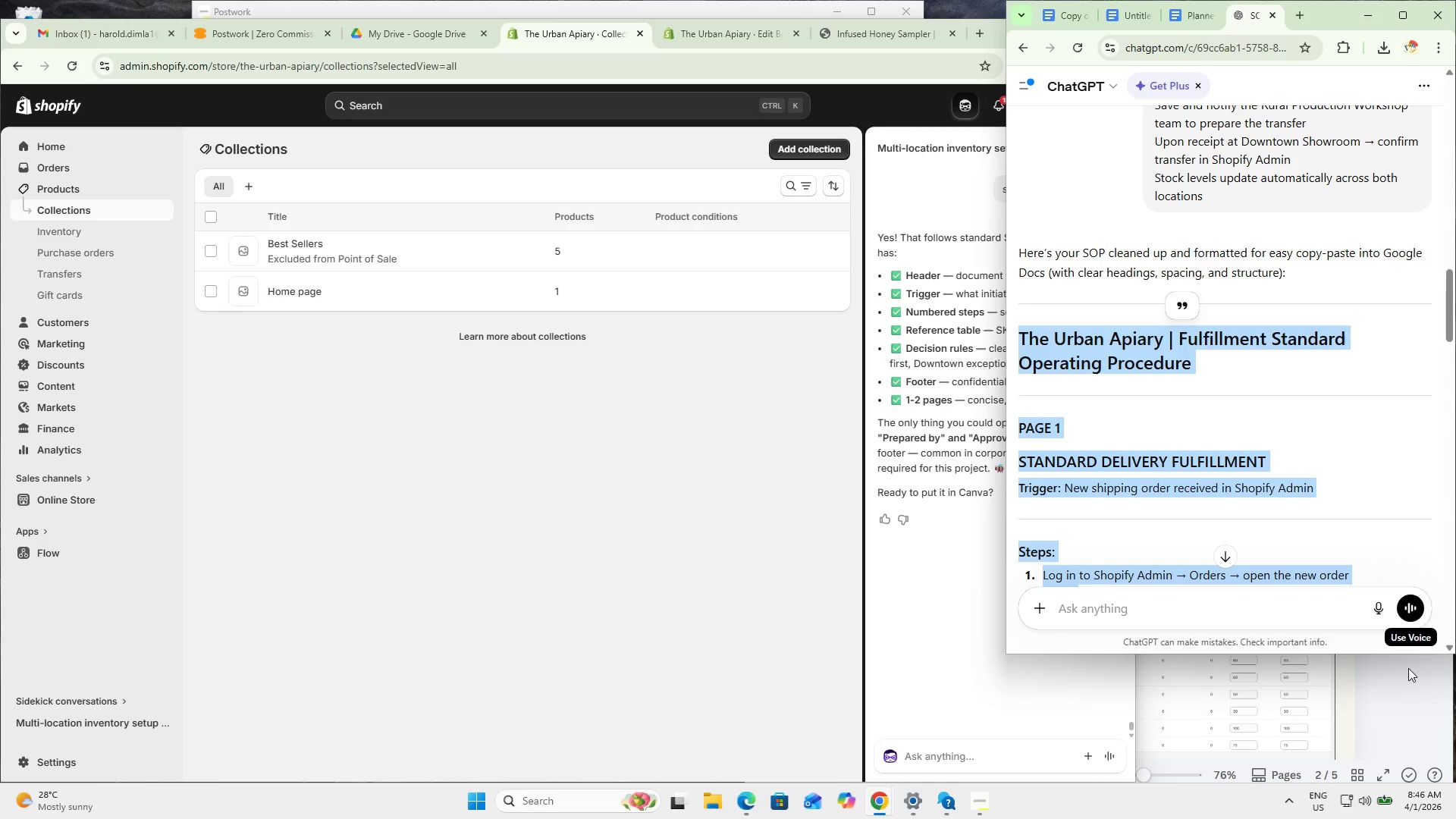 
key(Control+C)
 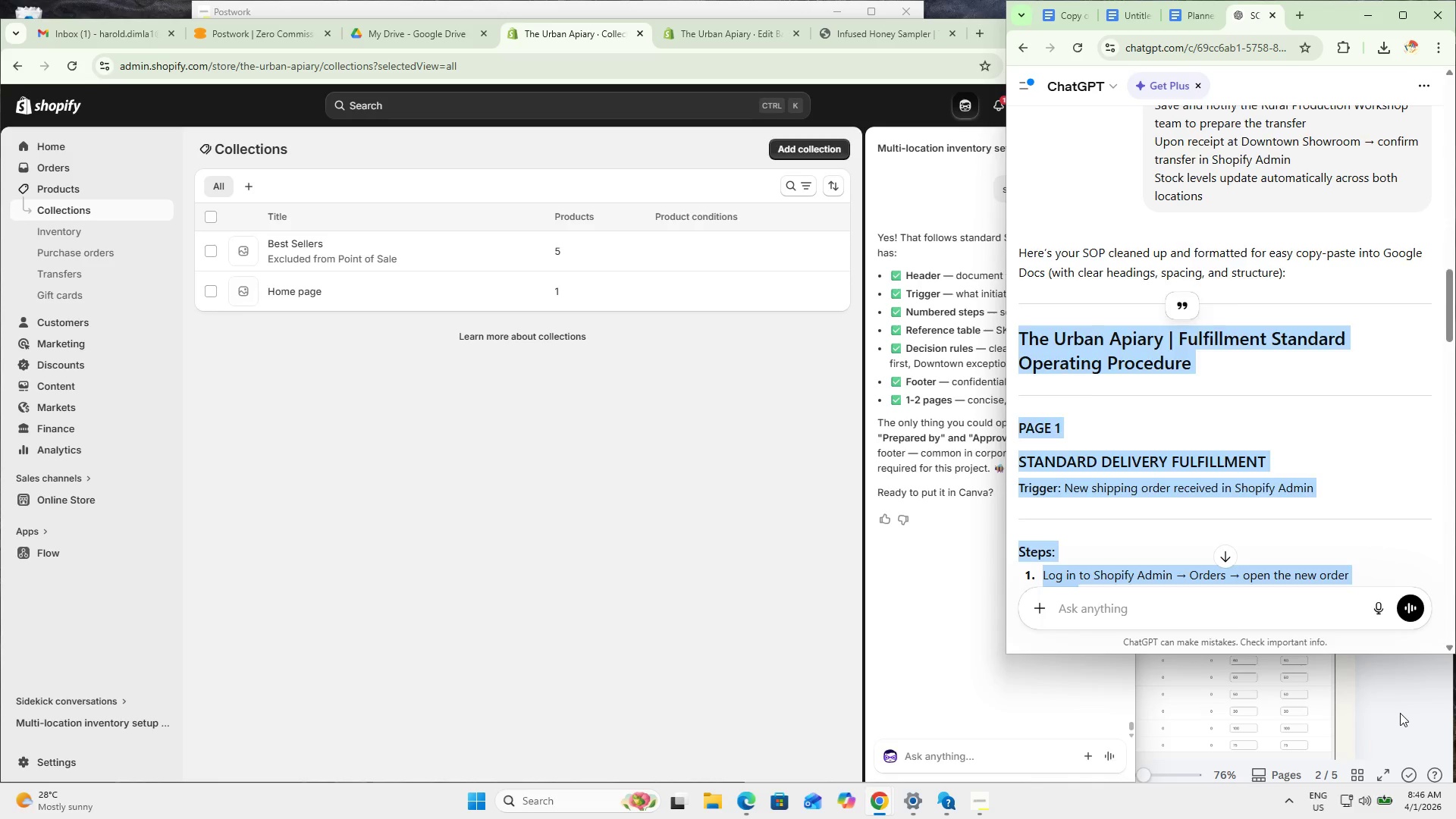 
left_click([1399, 714])
 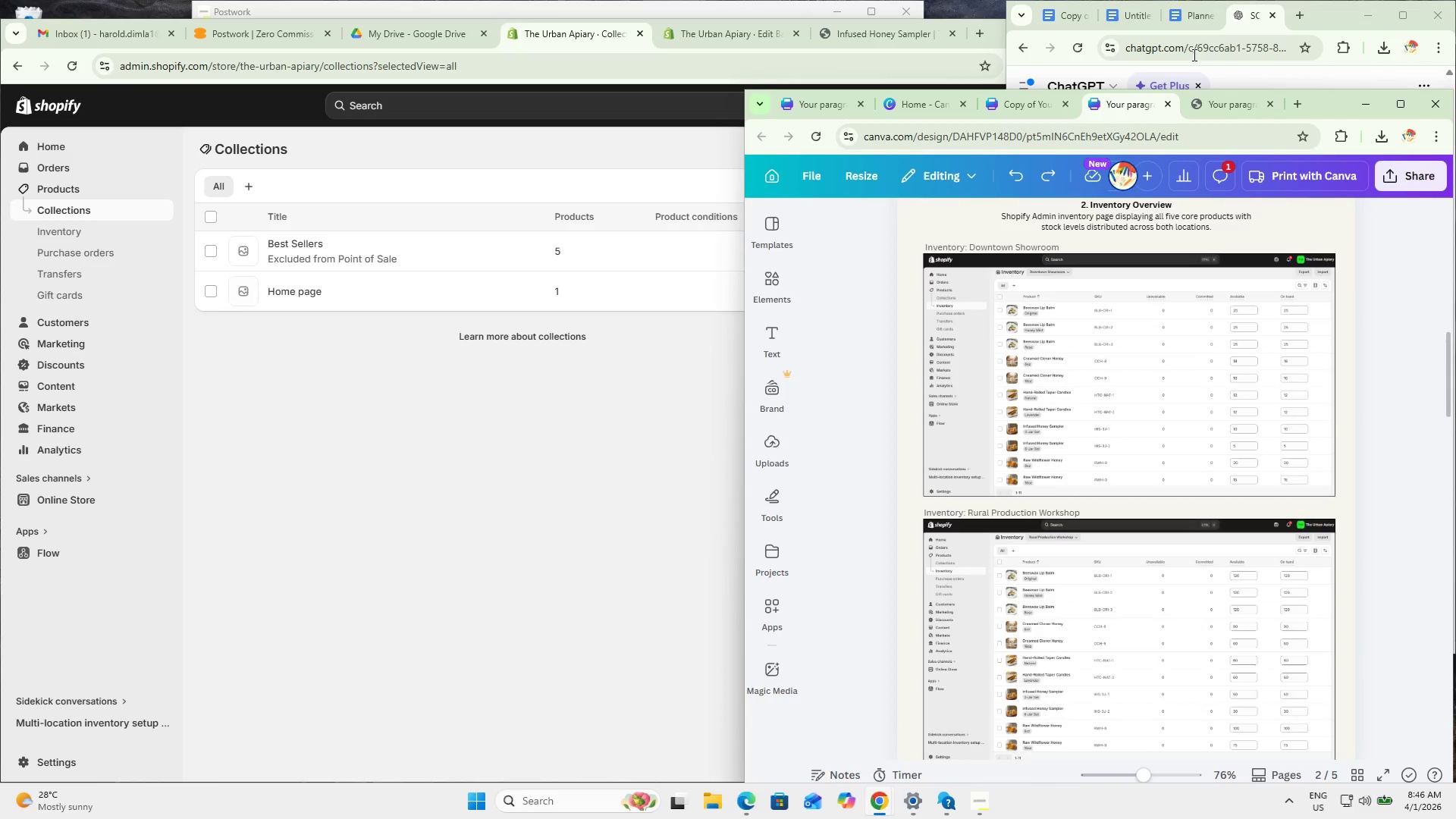 
left_click([1181, 21])
 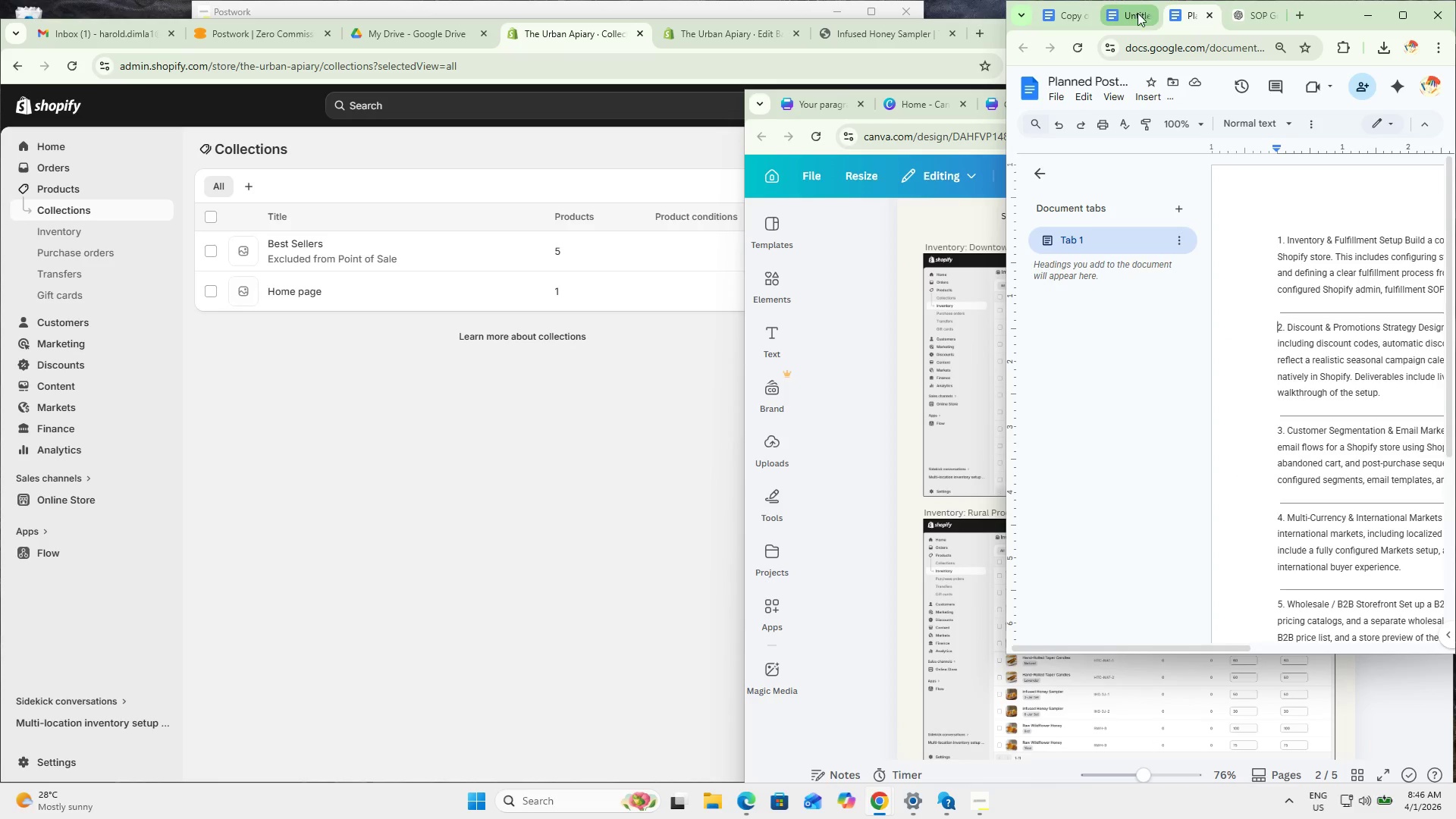 
left_click([1138, 15])
 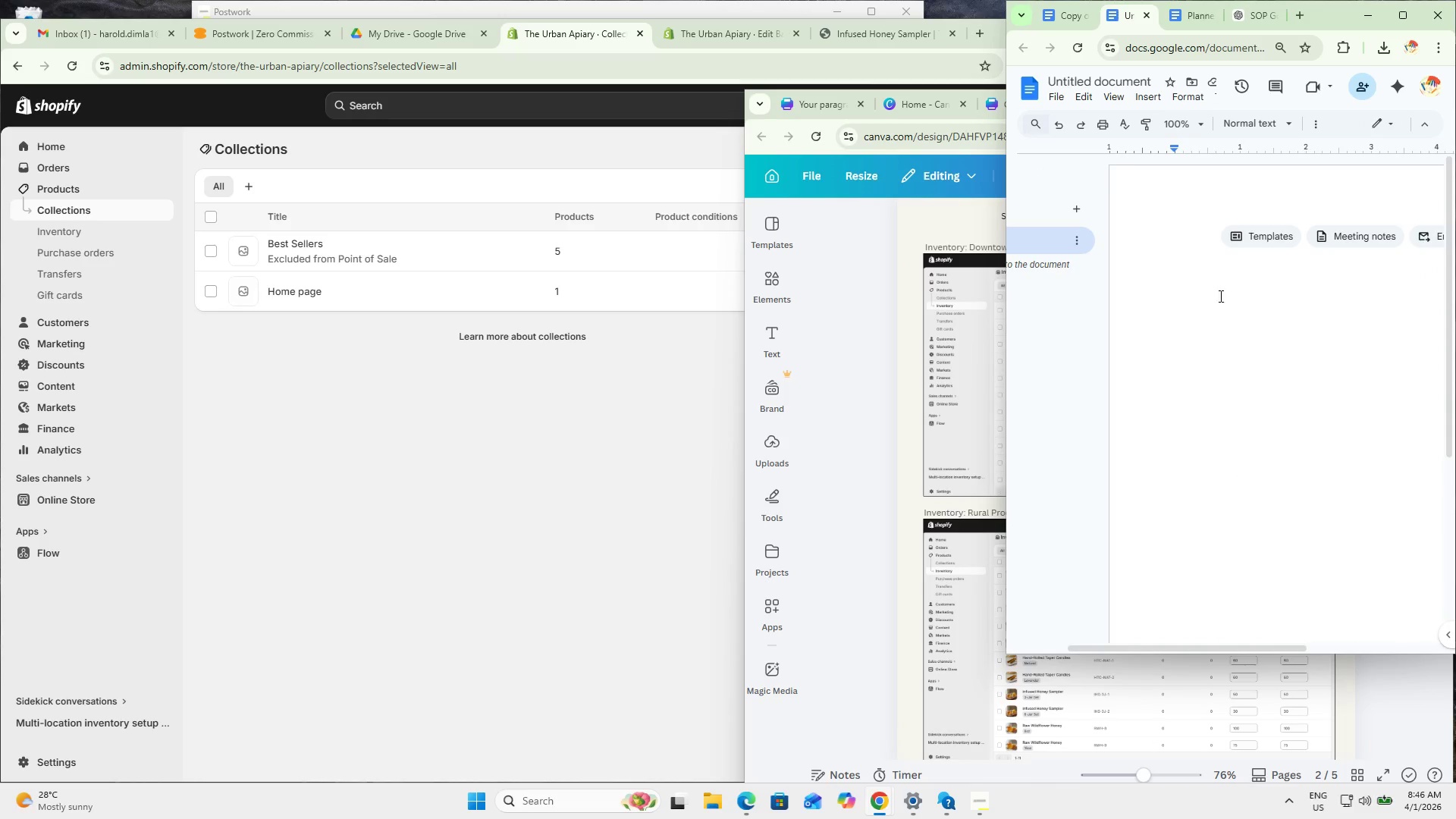 
left_click([1194, 258])
 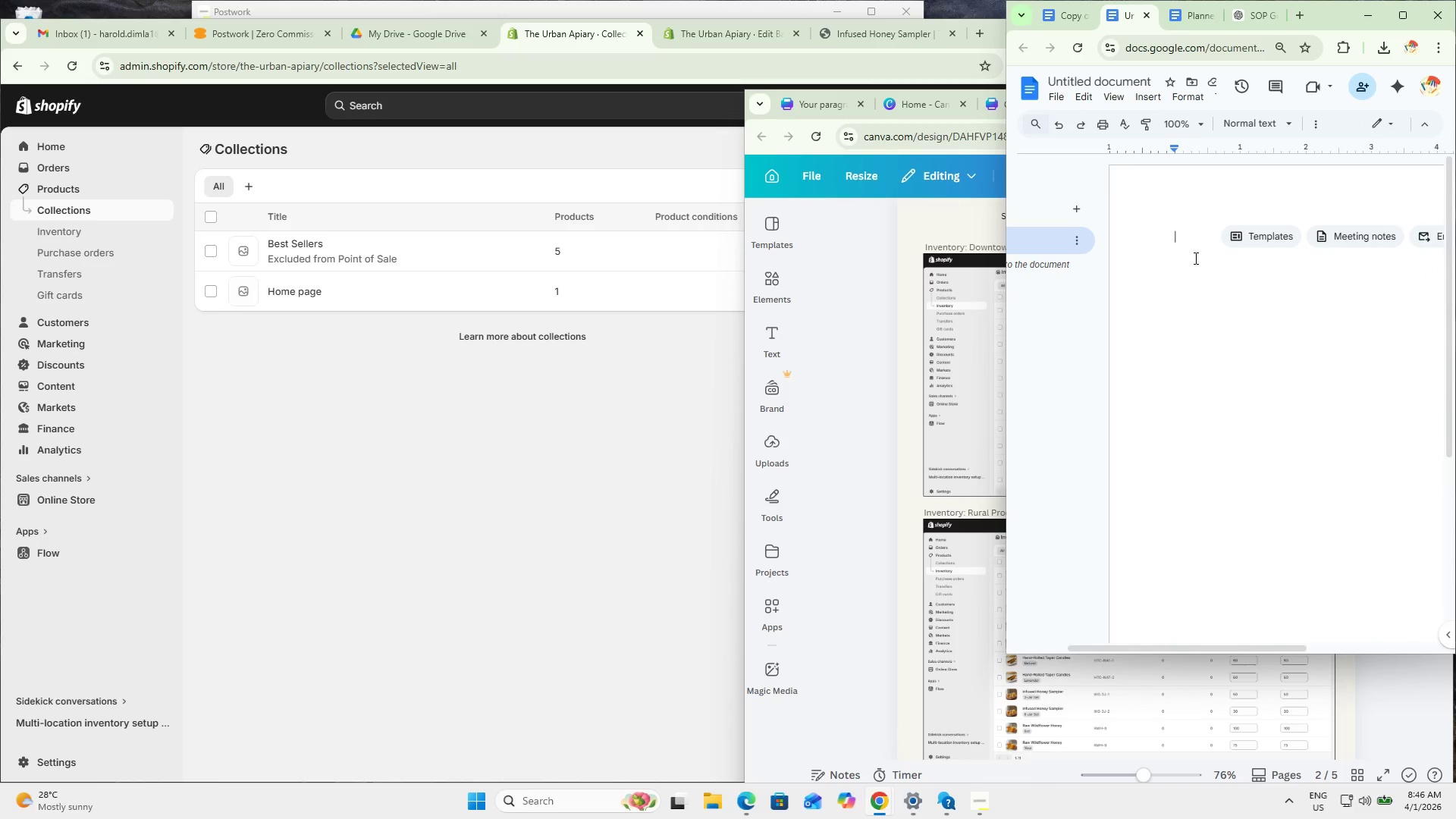 
key(Control+V)
 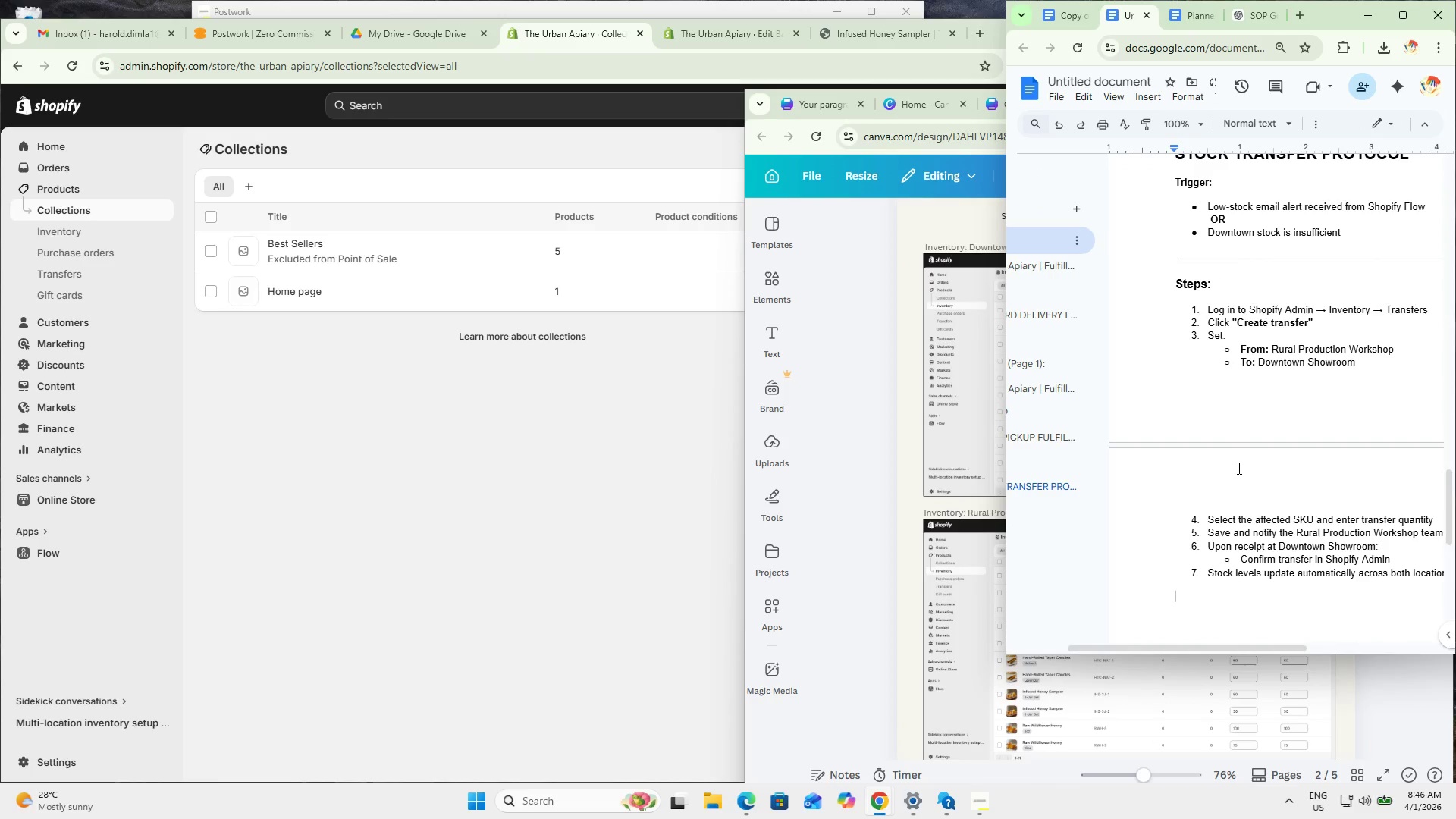 
scroll: coordinate [1280, 479], scroll_direction: up, amount: 13.0
 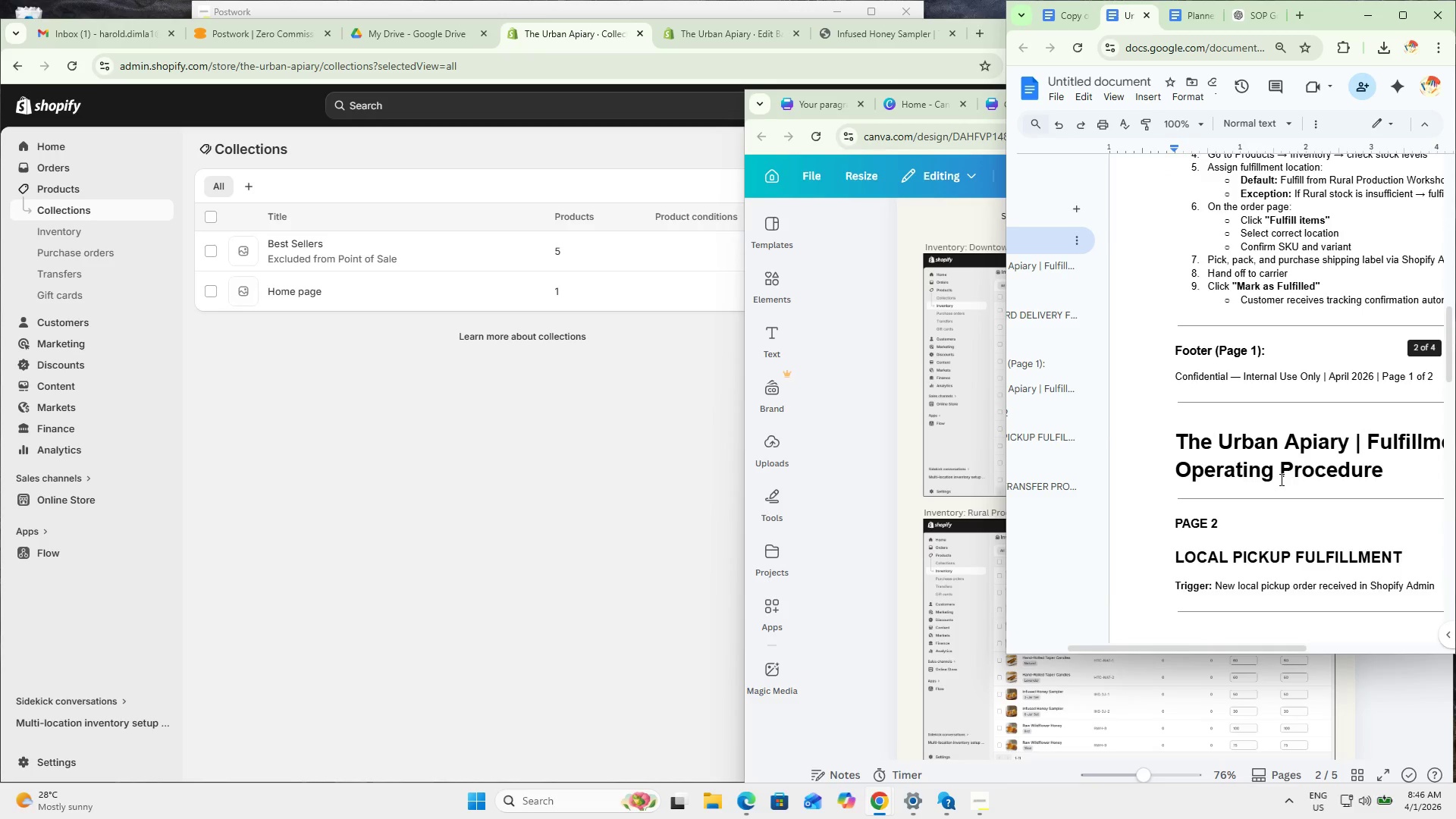 
scroll: coordinate [1280, 479], scroll_direction: none, amount: 0.0
 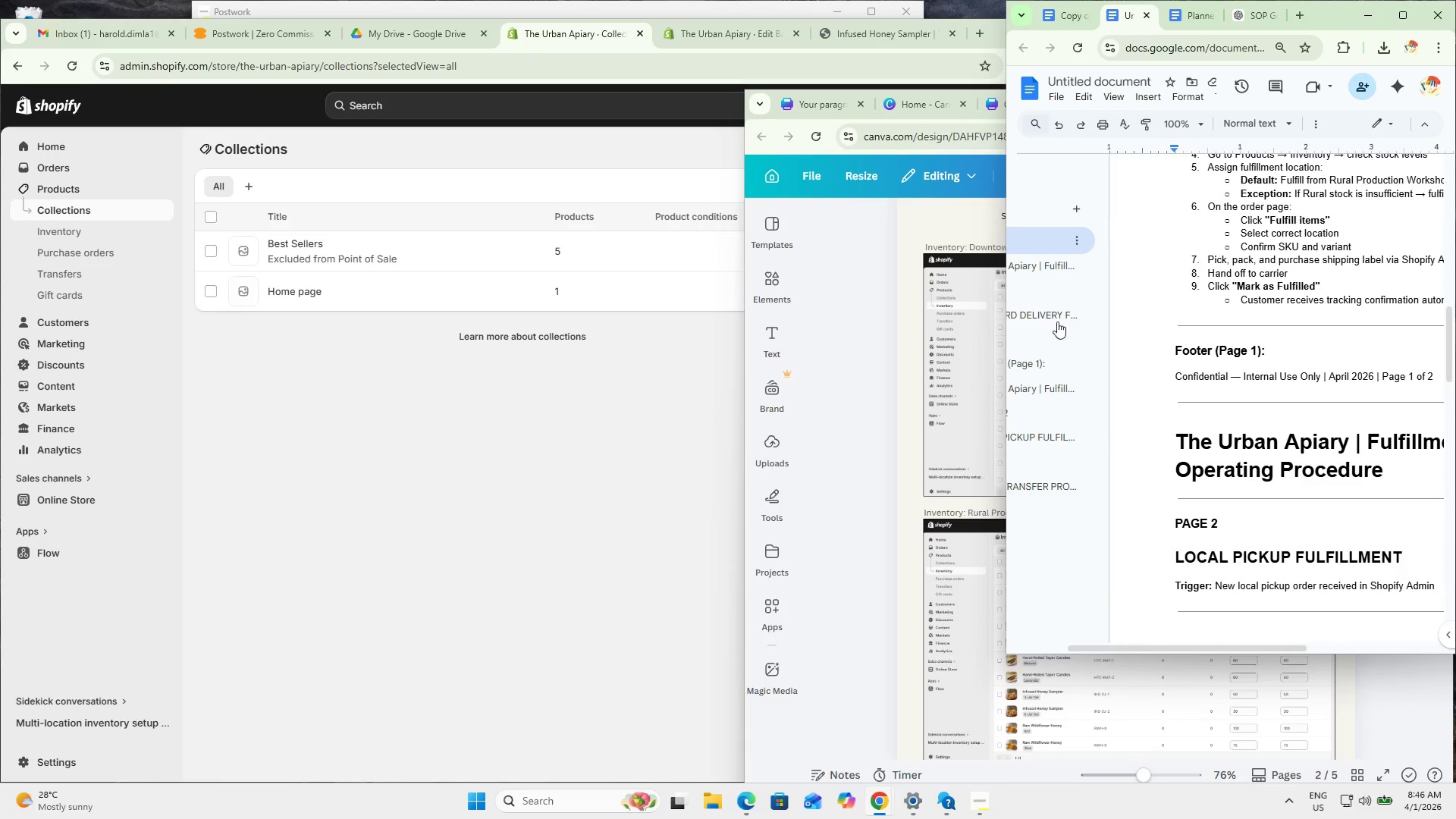 
left_click_drag(start_coordinate=[1001, 275], to_coordinate=[618, 269])
 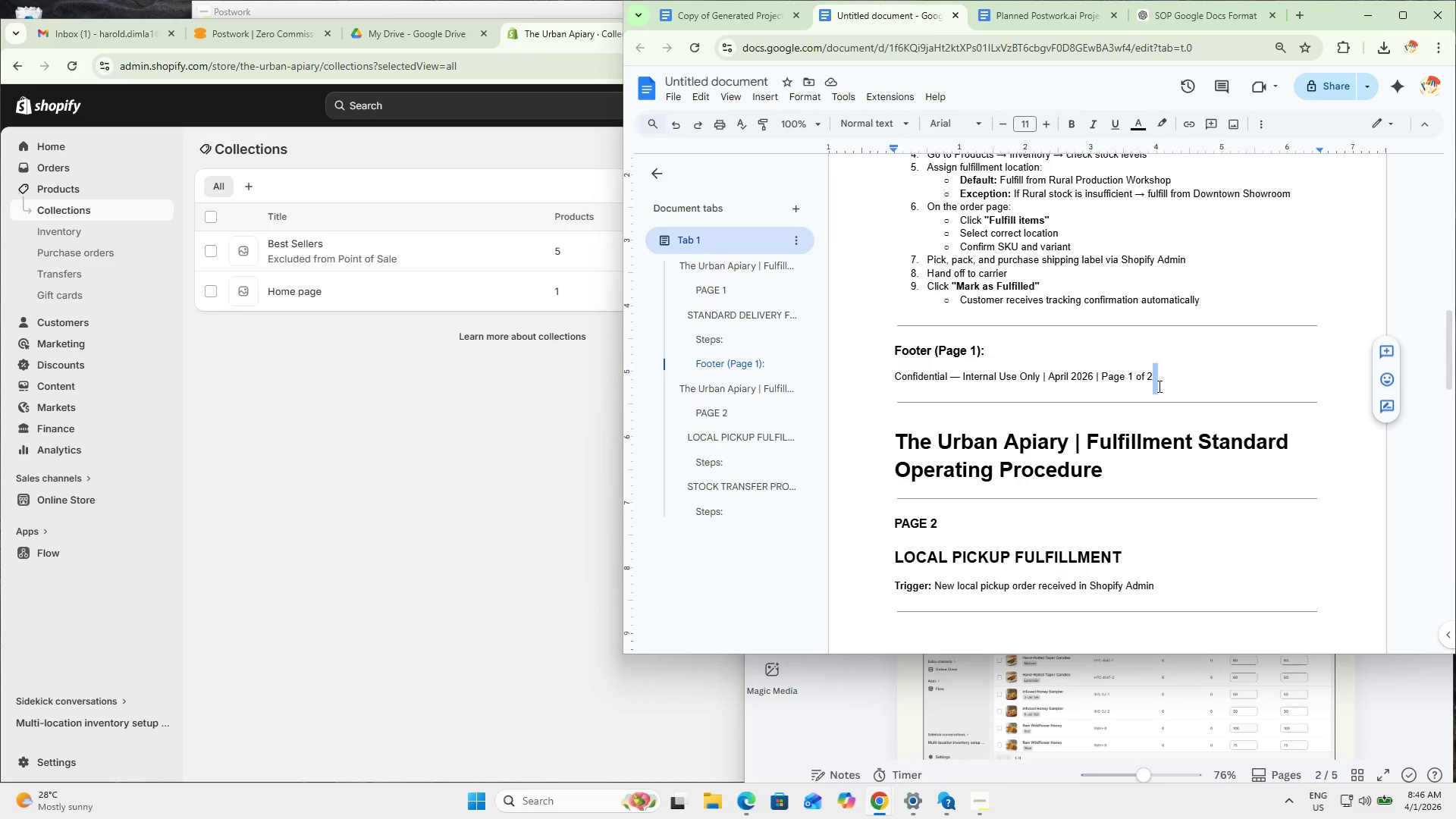 
left_click([1183, 378])
 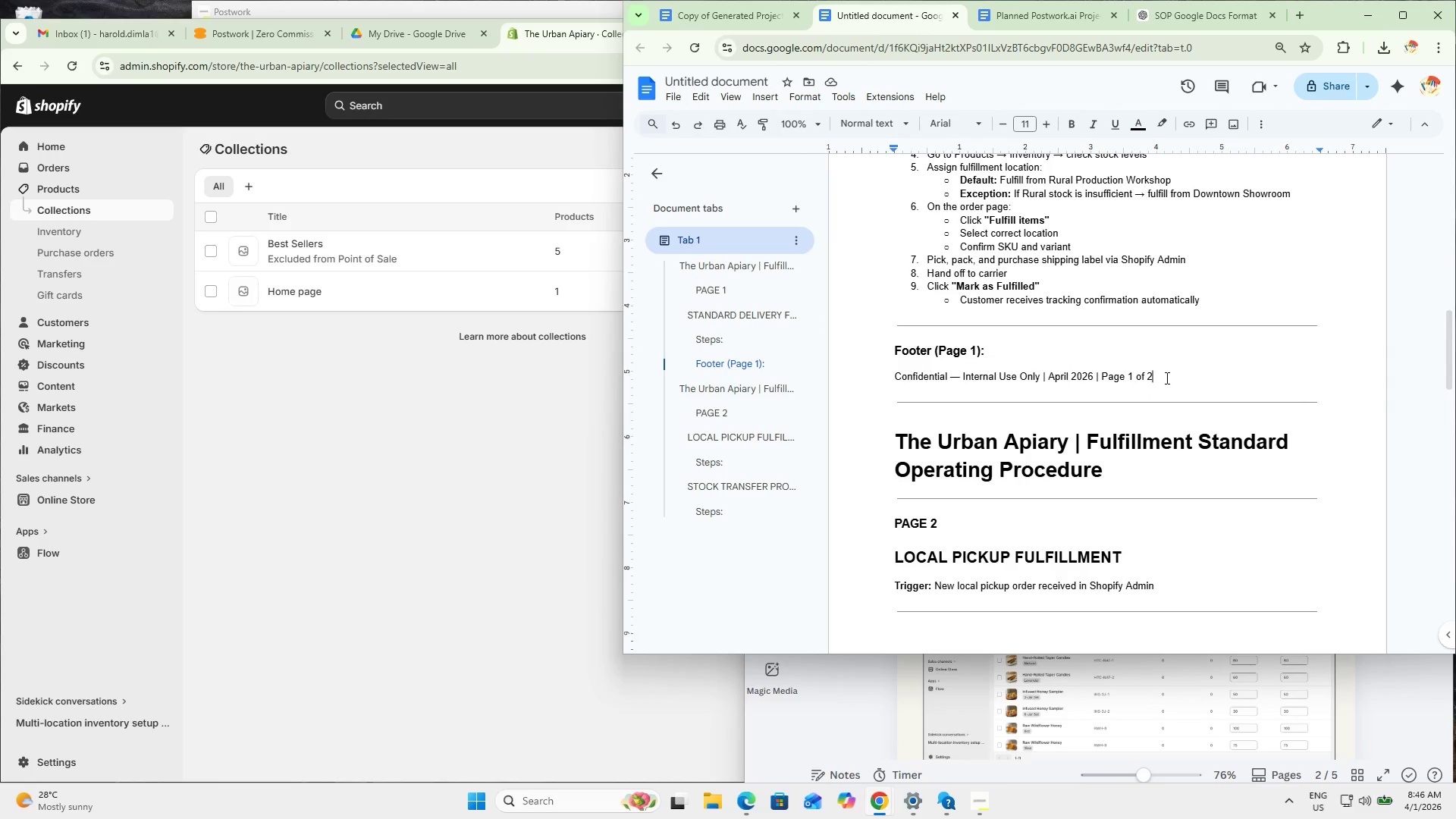 
left_click_drag(start_coordinate=[1178, 378], to_coordinate=[897, 375])
 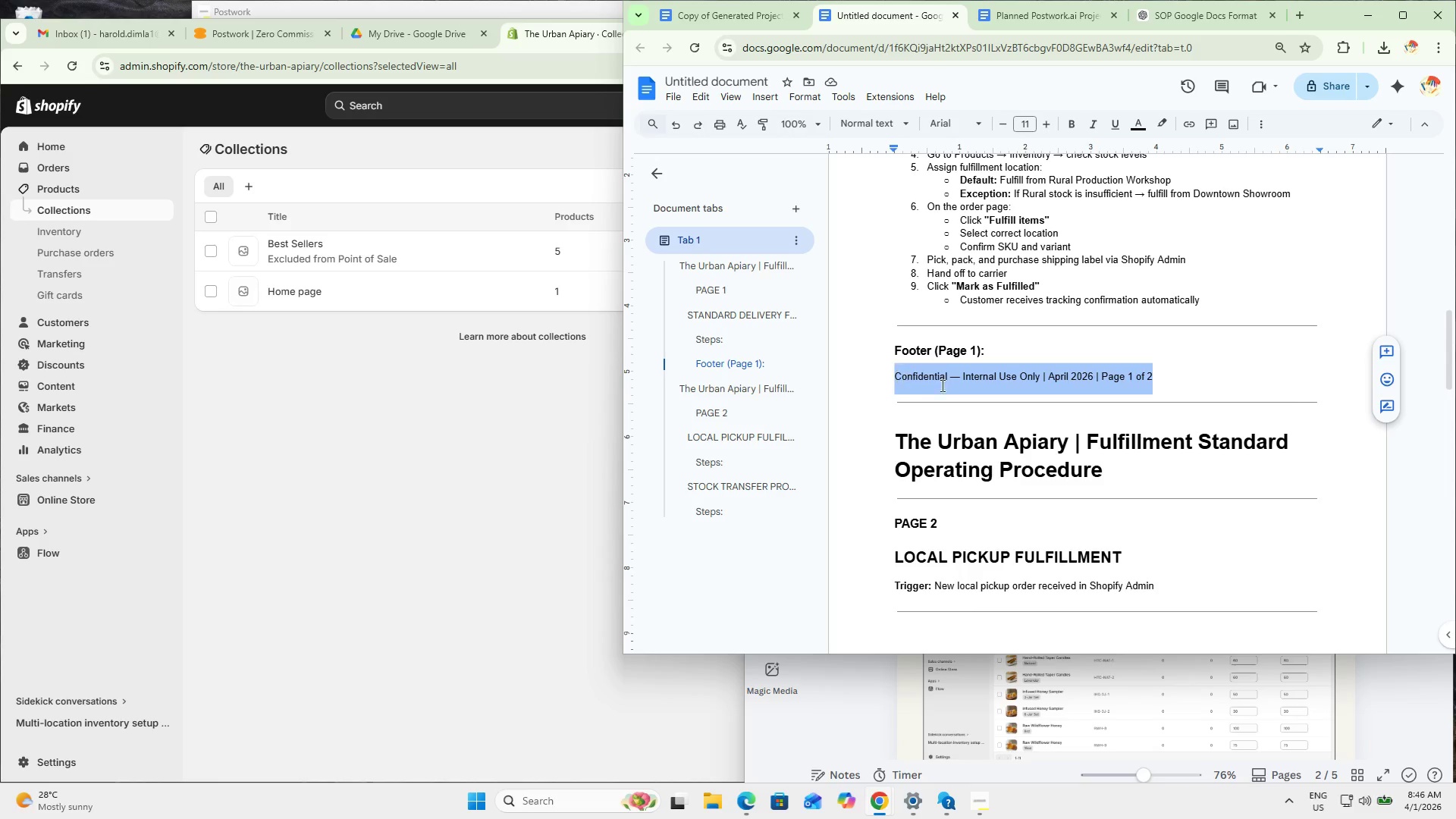 
key(Control+X)
 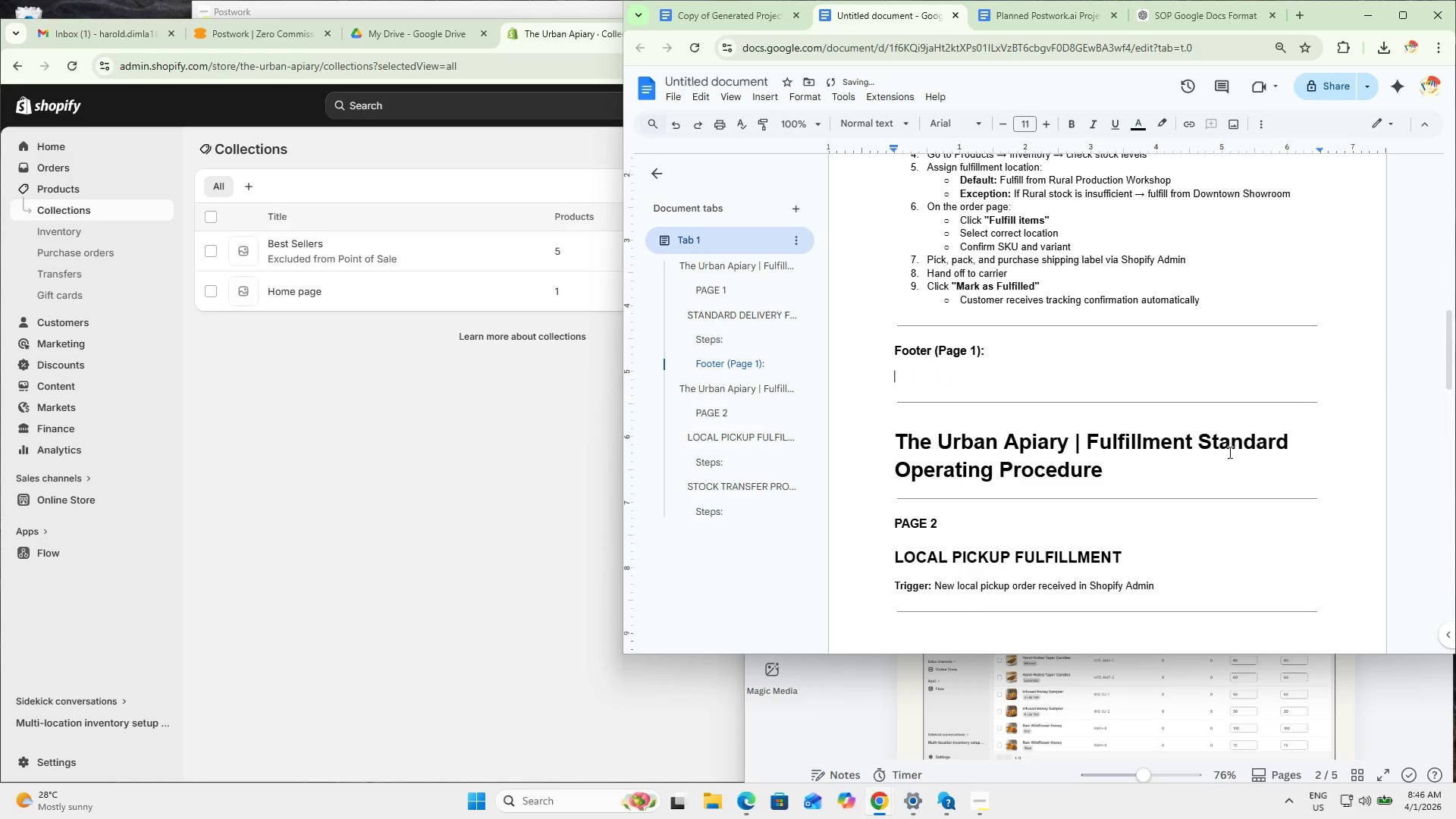 
scroll: coordinate [1304, 491], scroll_direction: down, amount: 14.0
 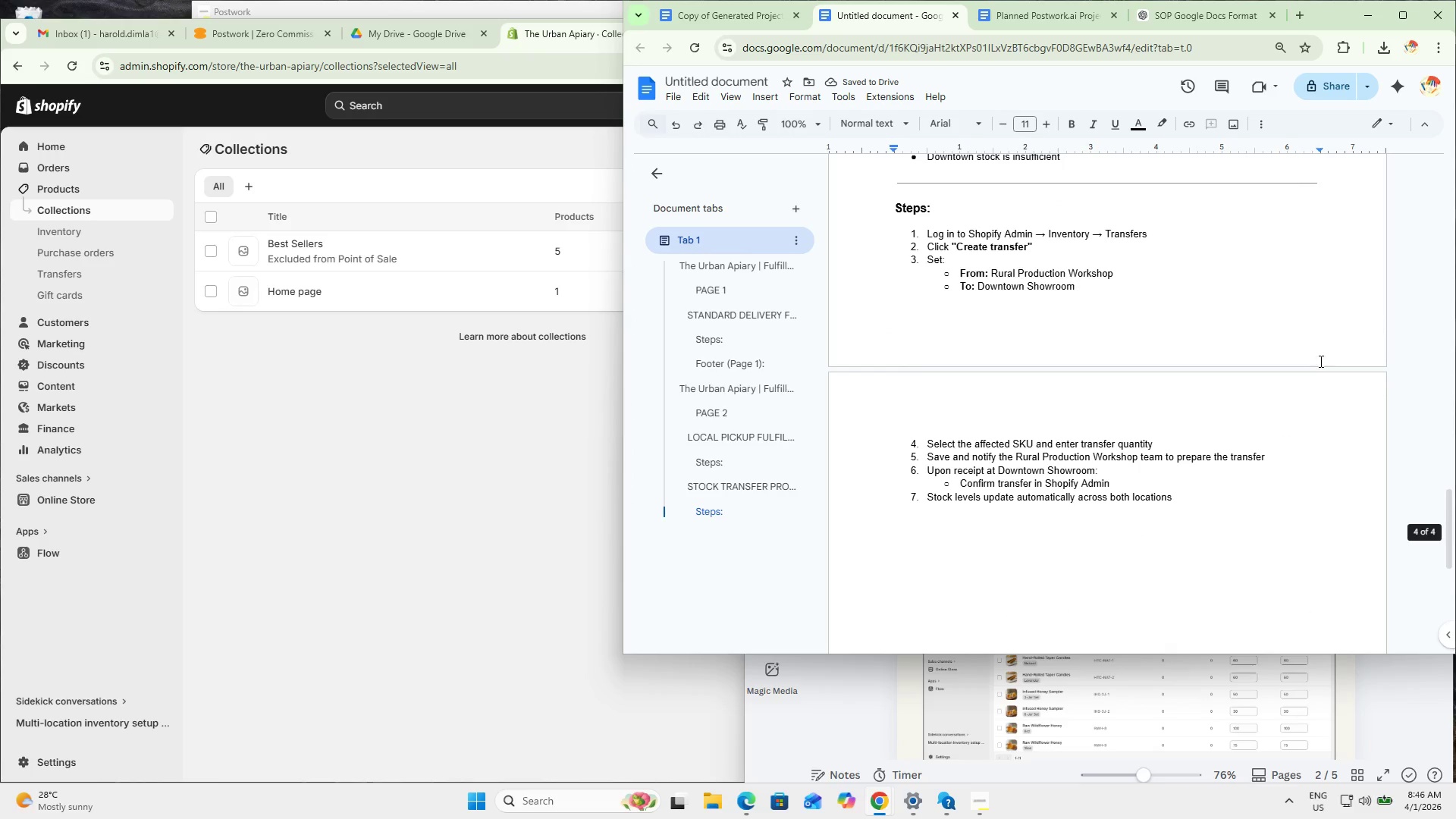 
left_click([1316, 356])
 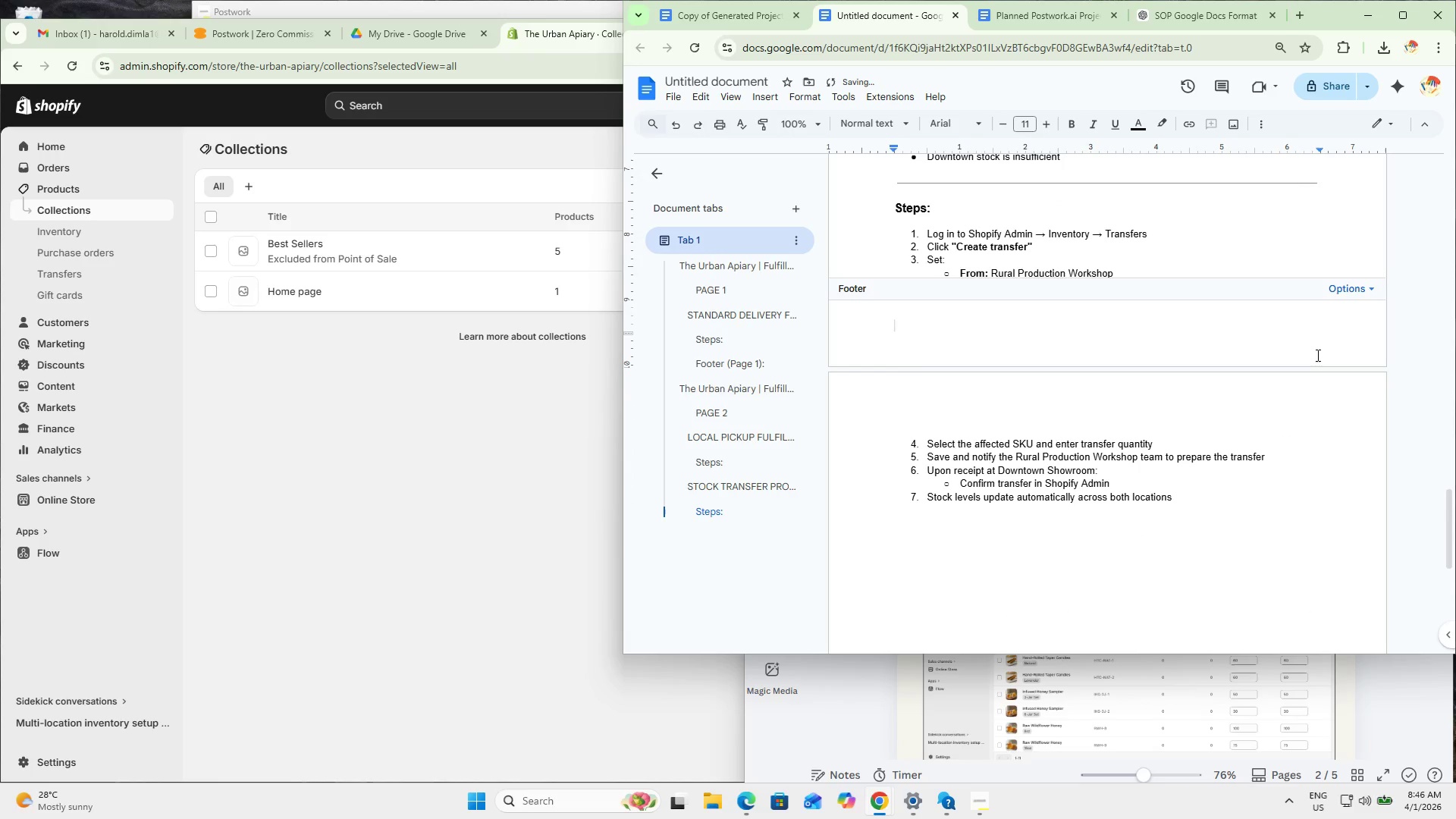 
key(Control+ControlLeft)
 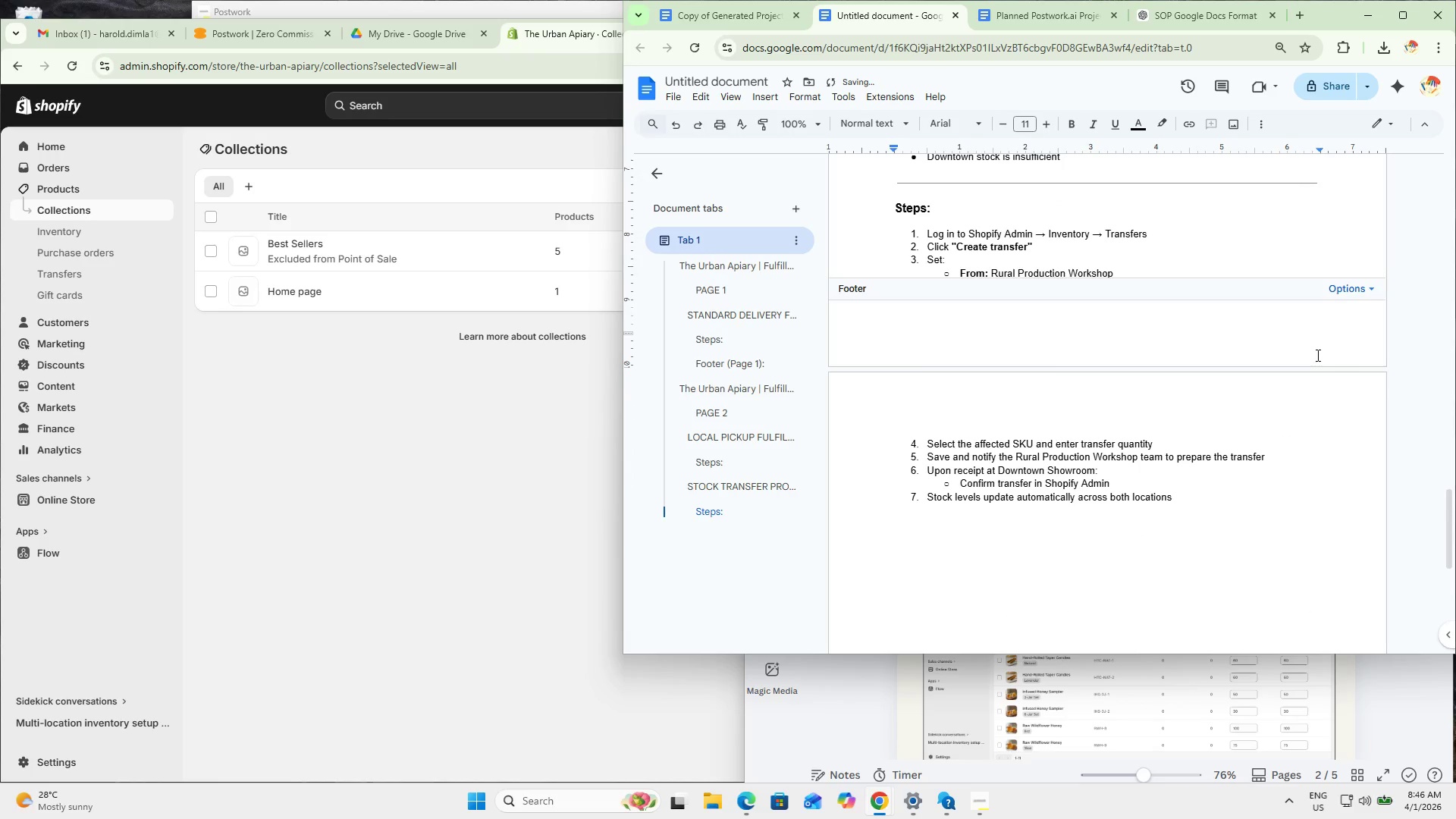 
key(Control+V)
 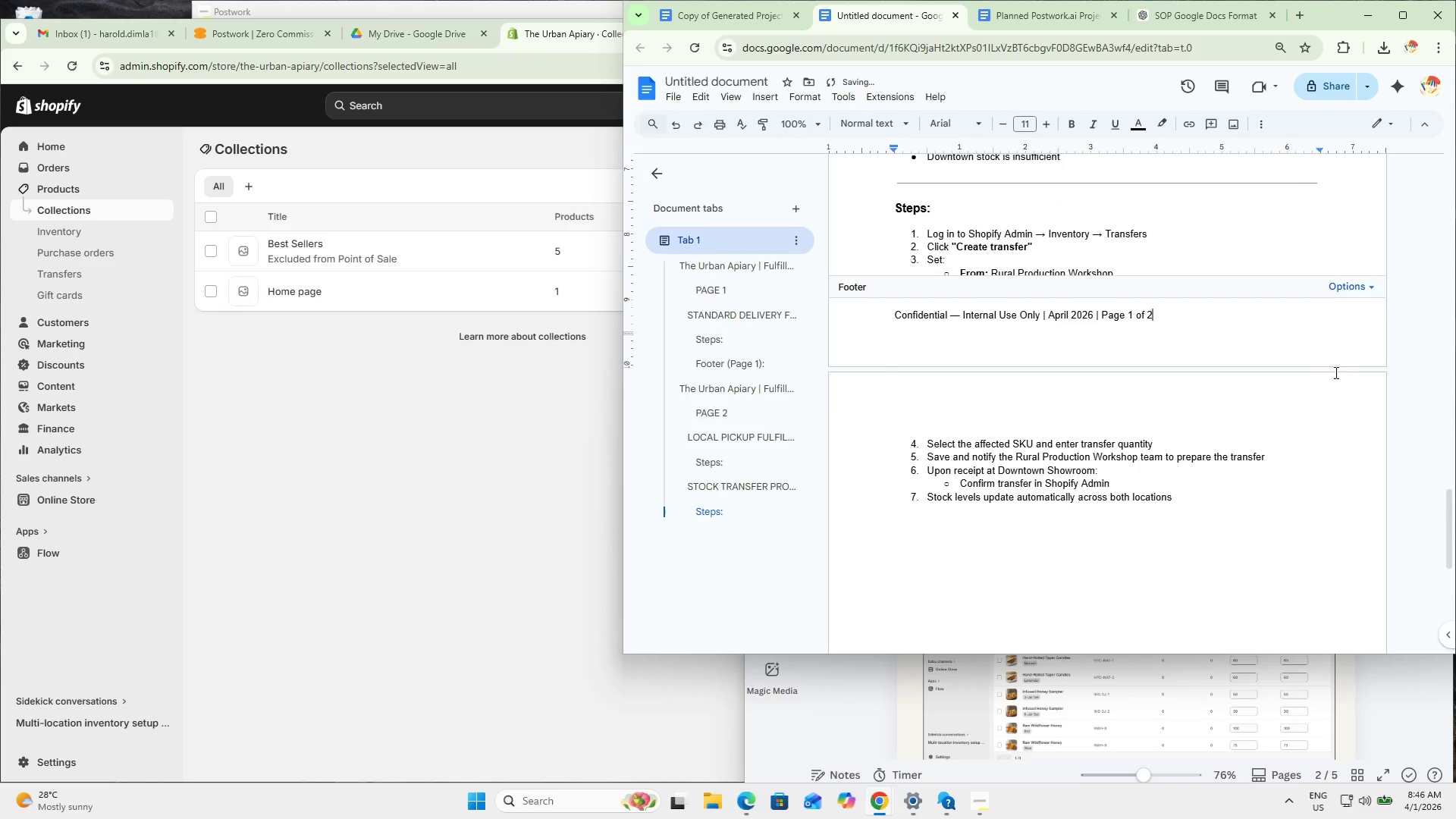 
left_click([1397, 454])
 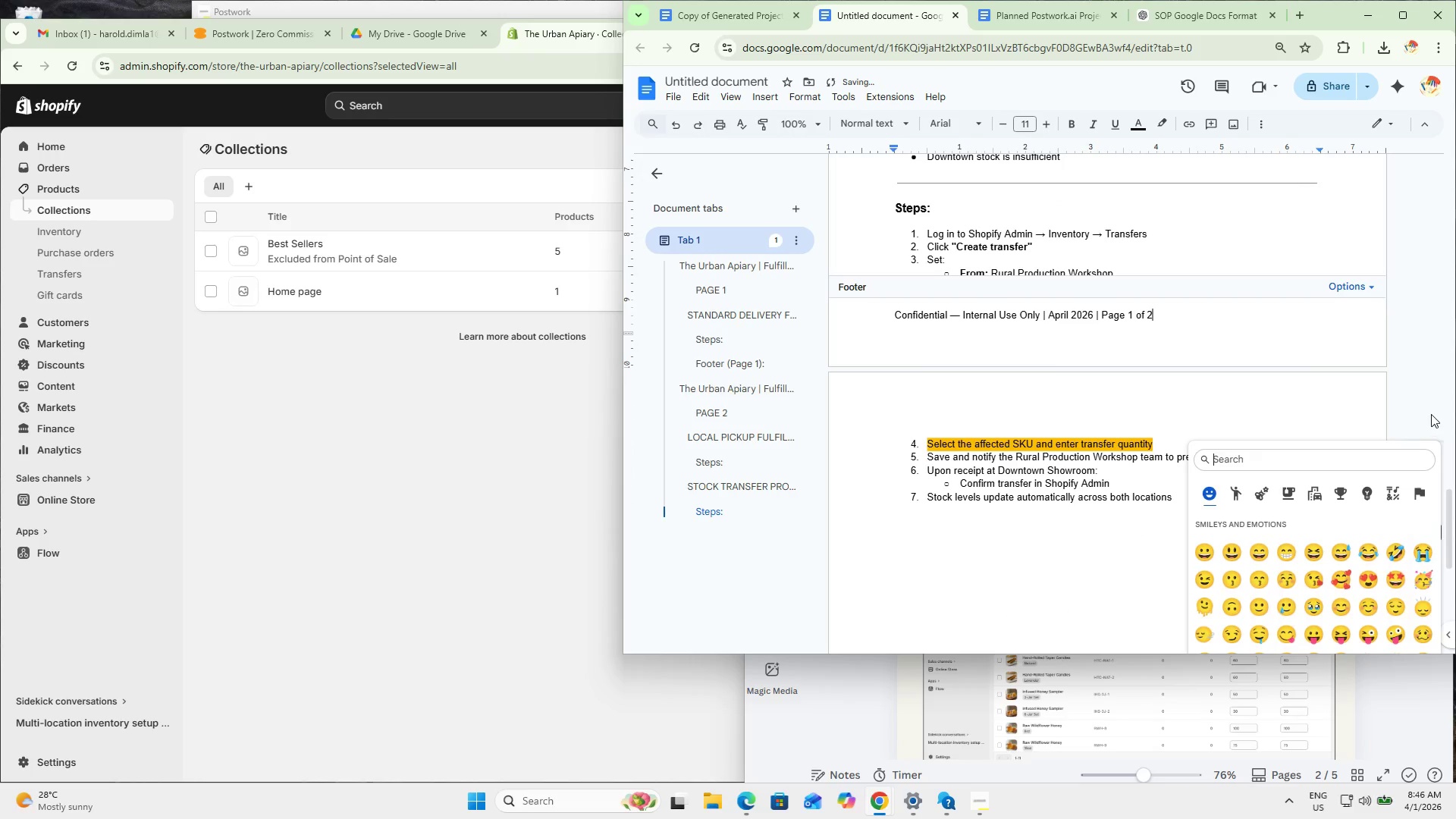 
left_click([1431, 398])
 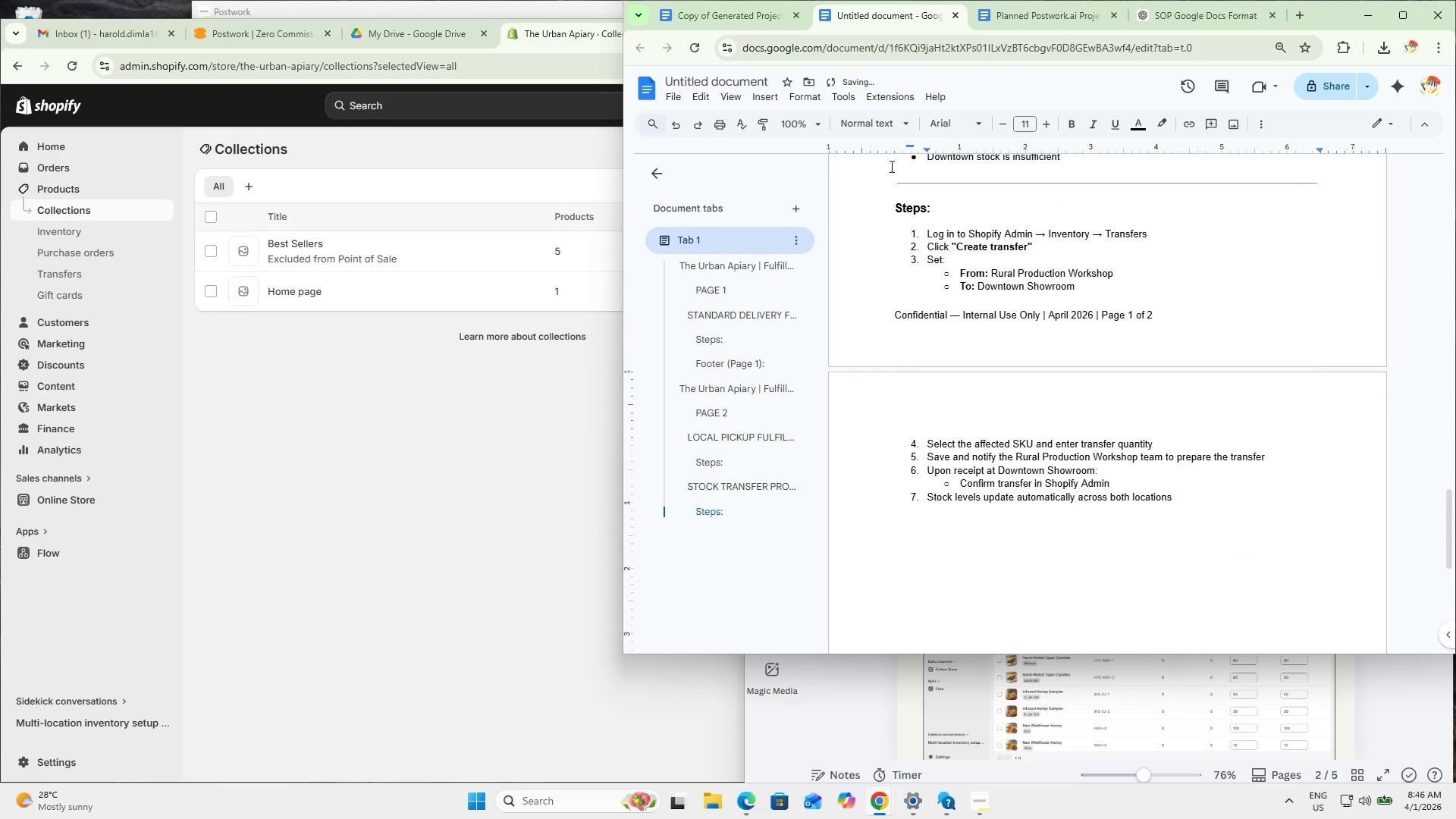 
left_click([739, 11])
 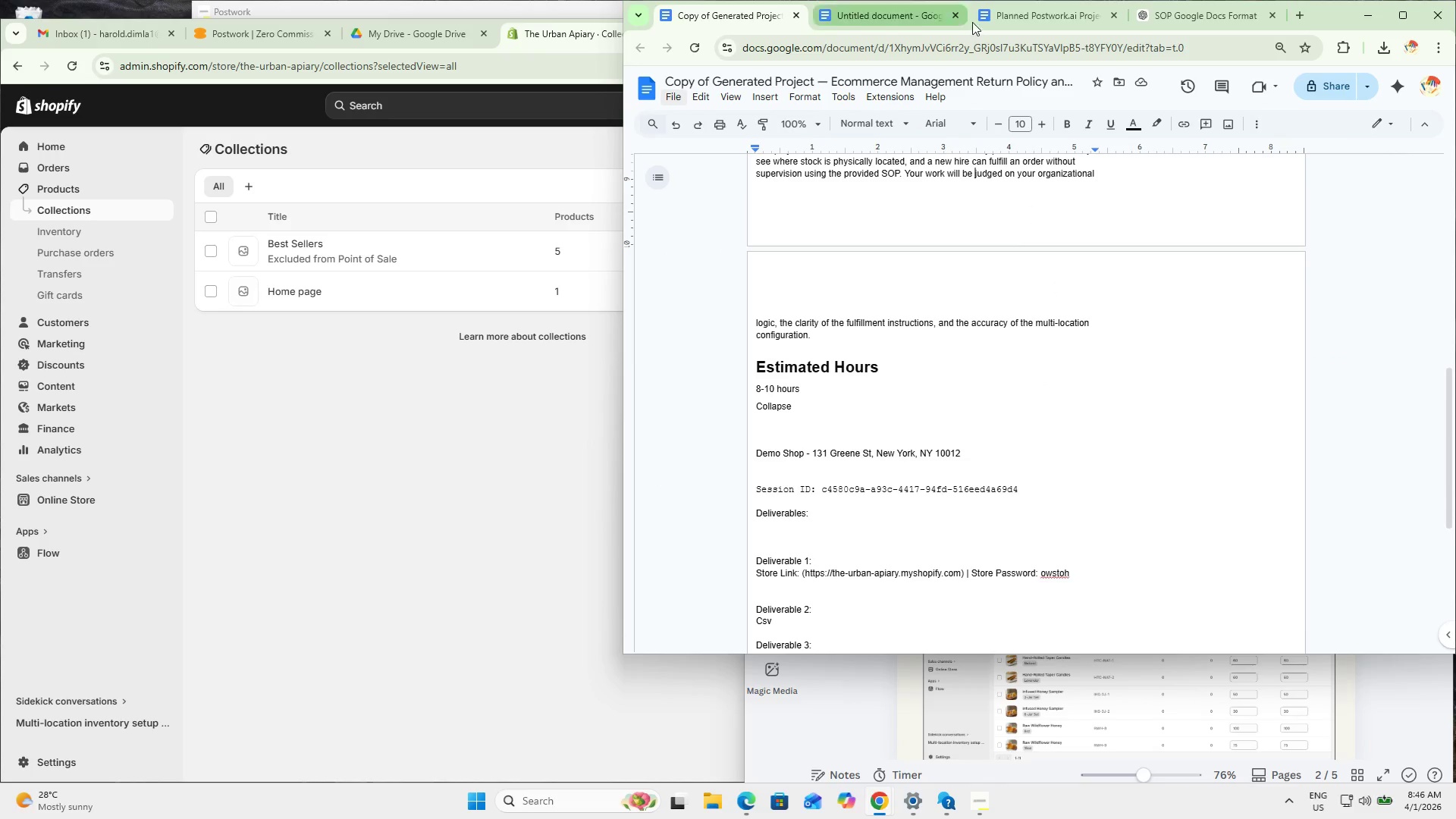 
left_click([1033, 22])
 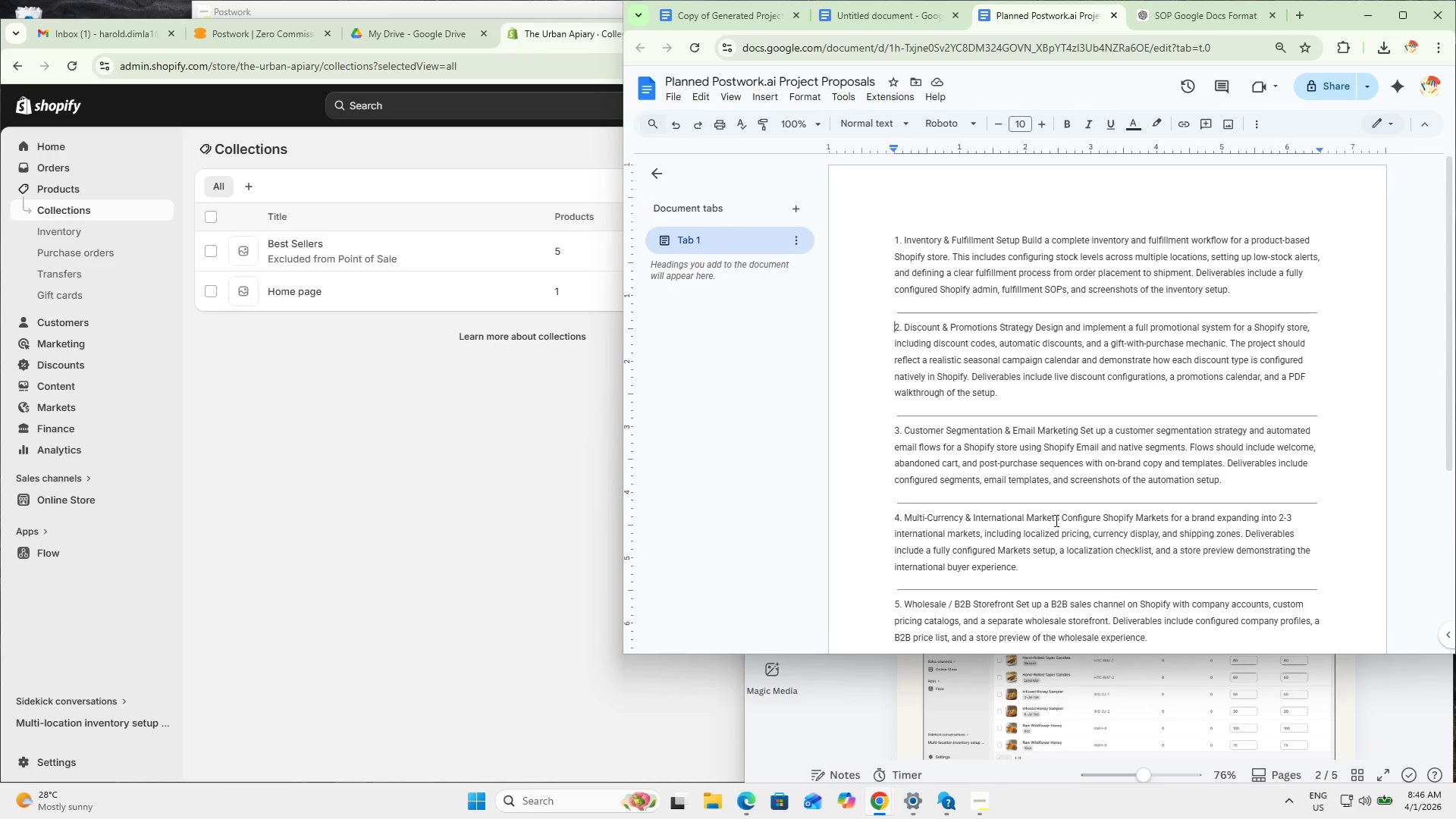 
left_click([893, 0])
 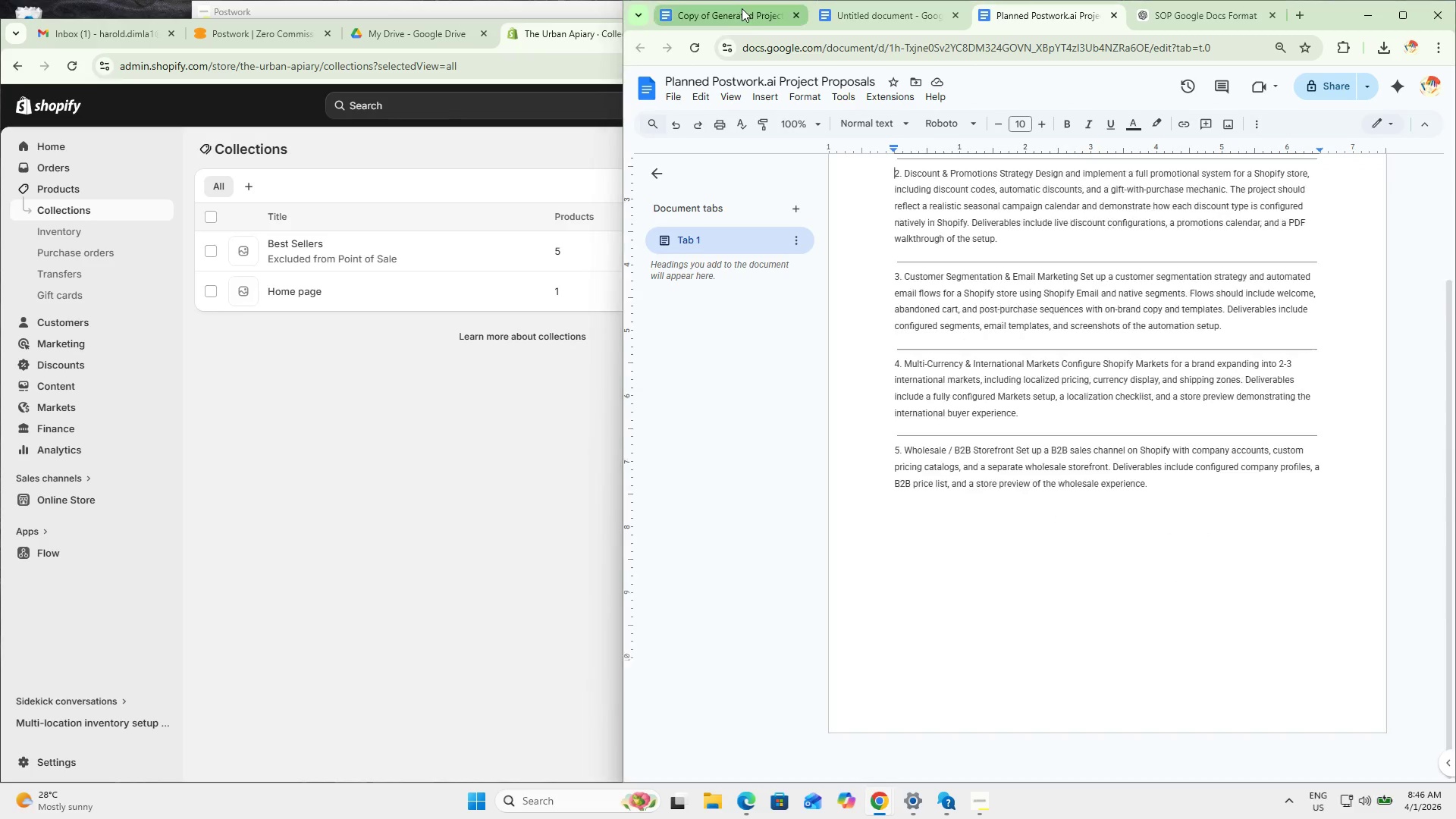 
scroll: coordinate [1062, 535], scroll_direction: down, amount: 4.0
 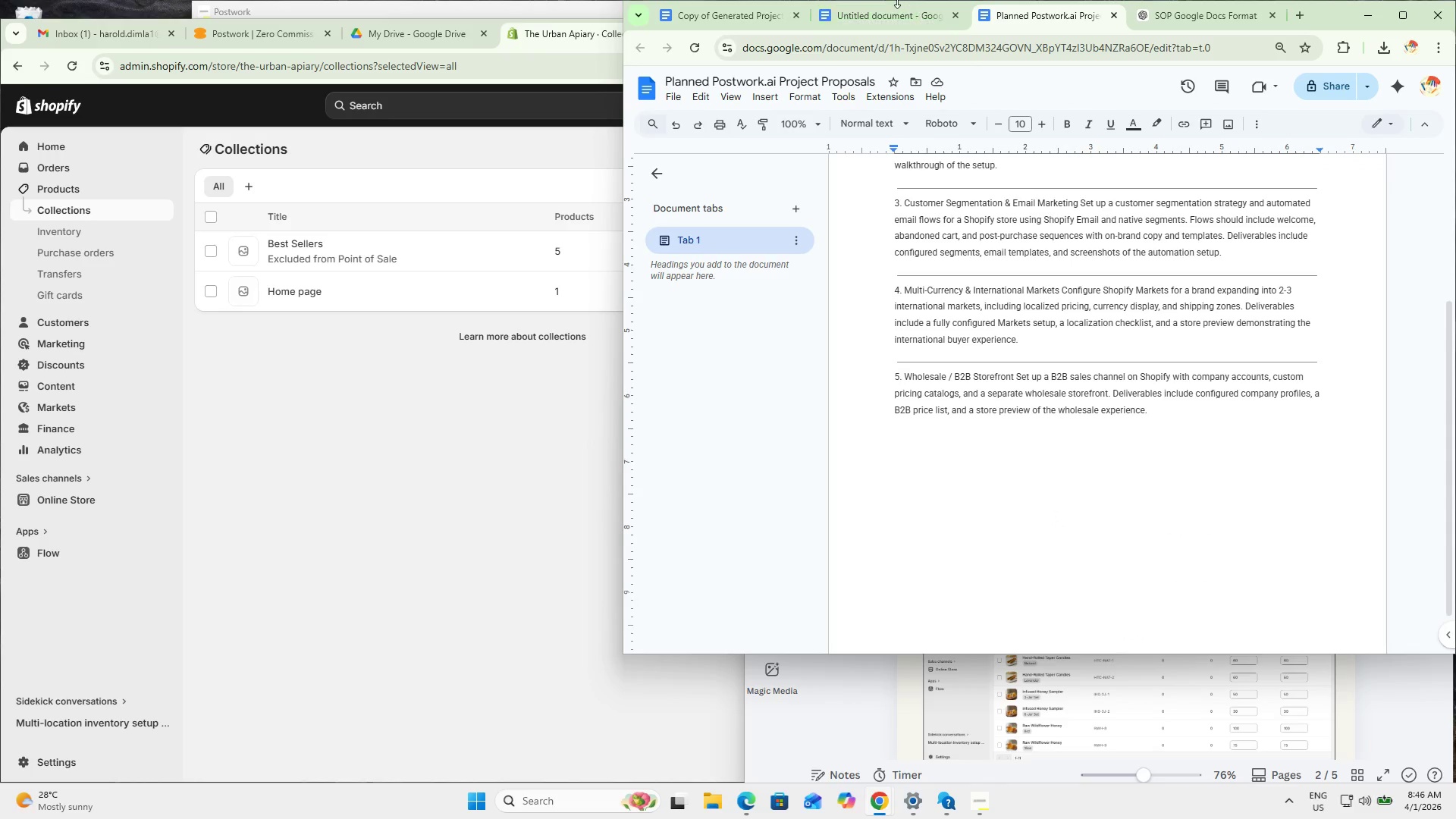 
double_click([745, 13])
 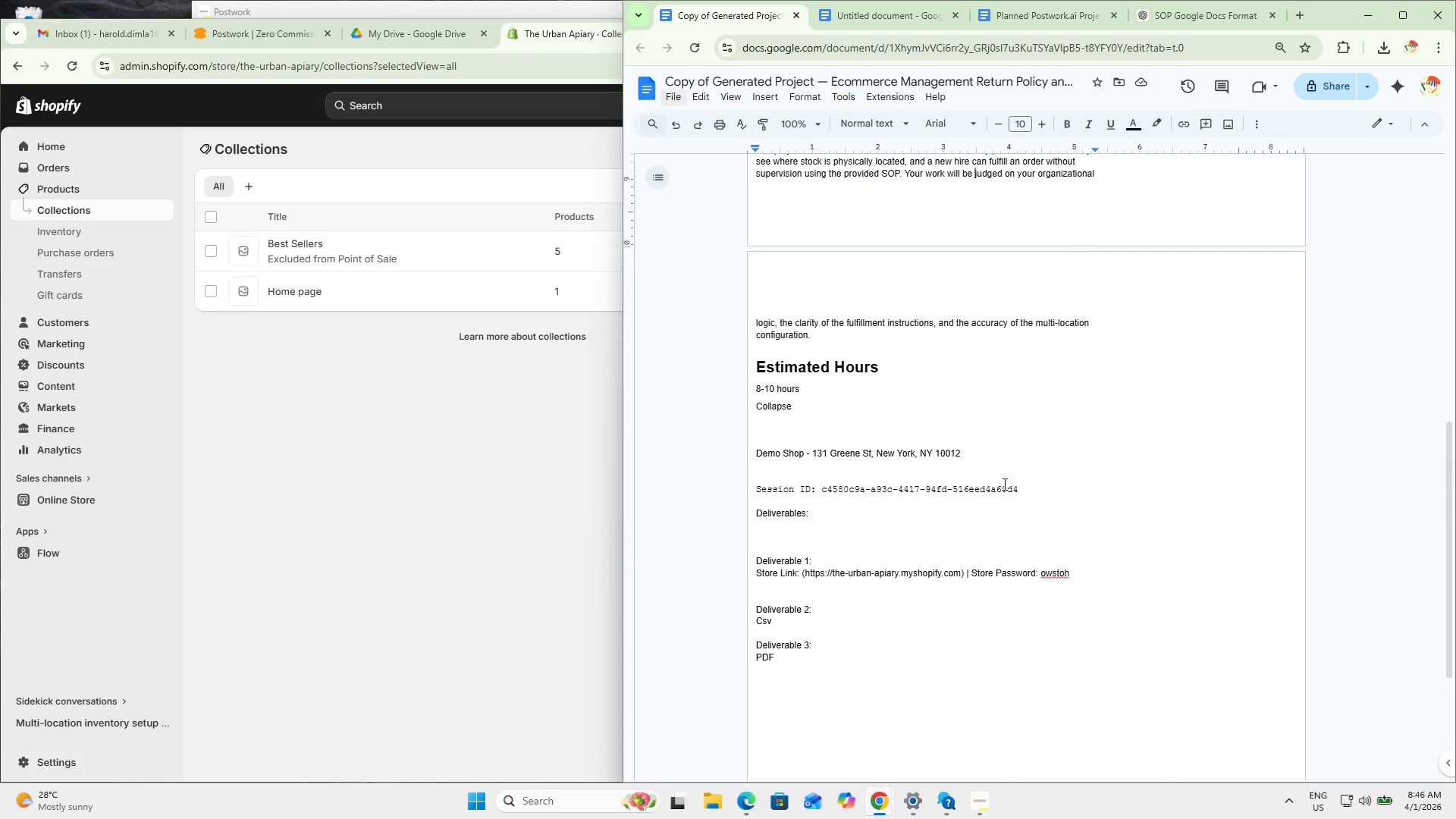 
scroll: coordinate [1010, 639], scroll_direction: down, amount: 7.0
 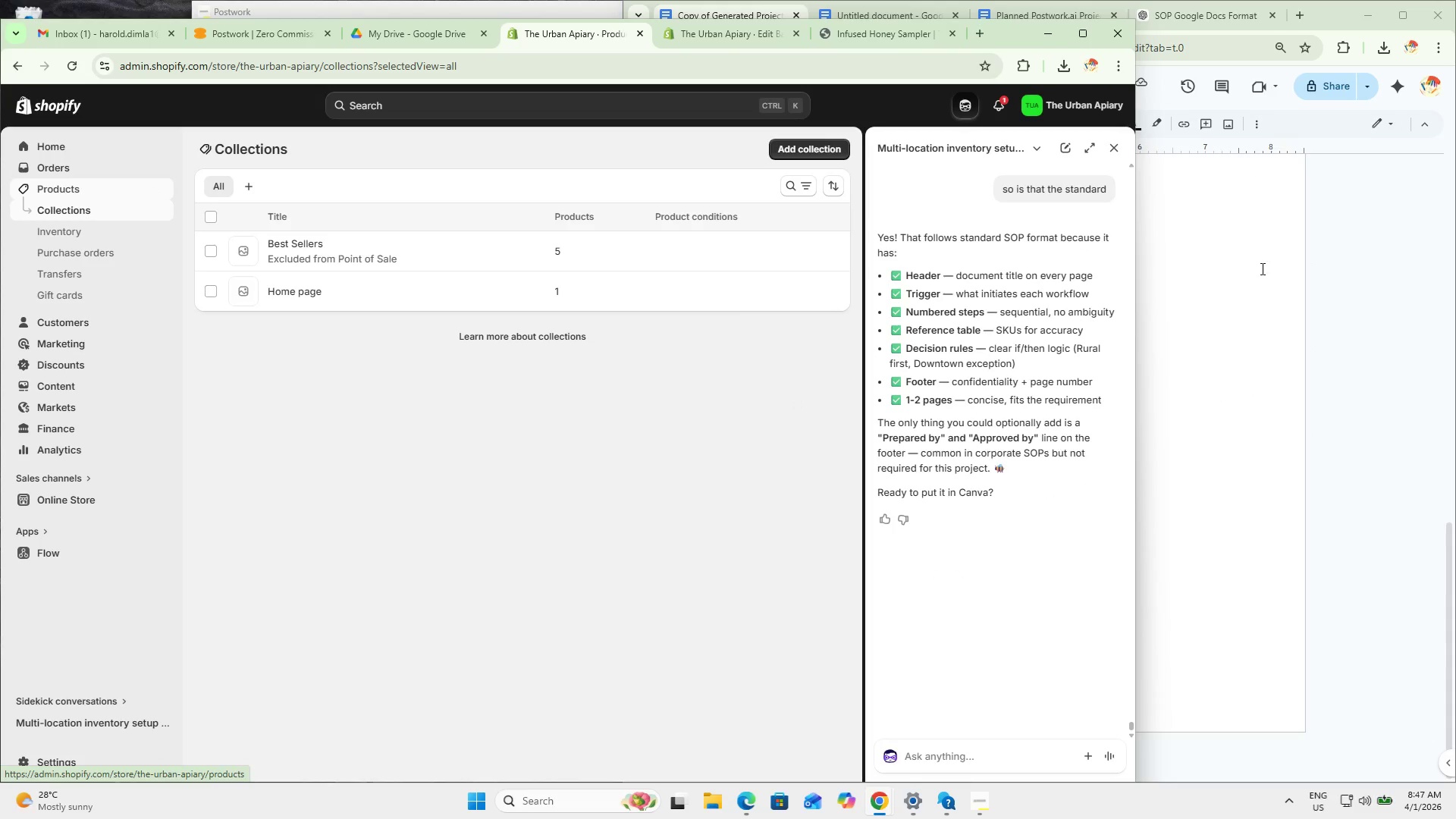 
left_click_drag(start_coordinate=[618, 223], to_coordinate=[817, 235])
 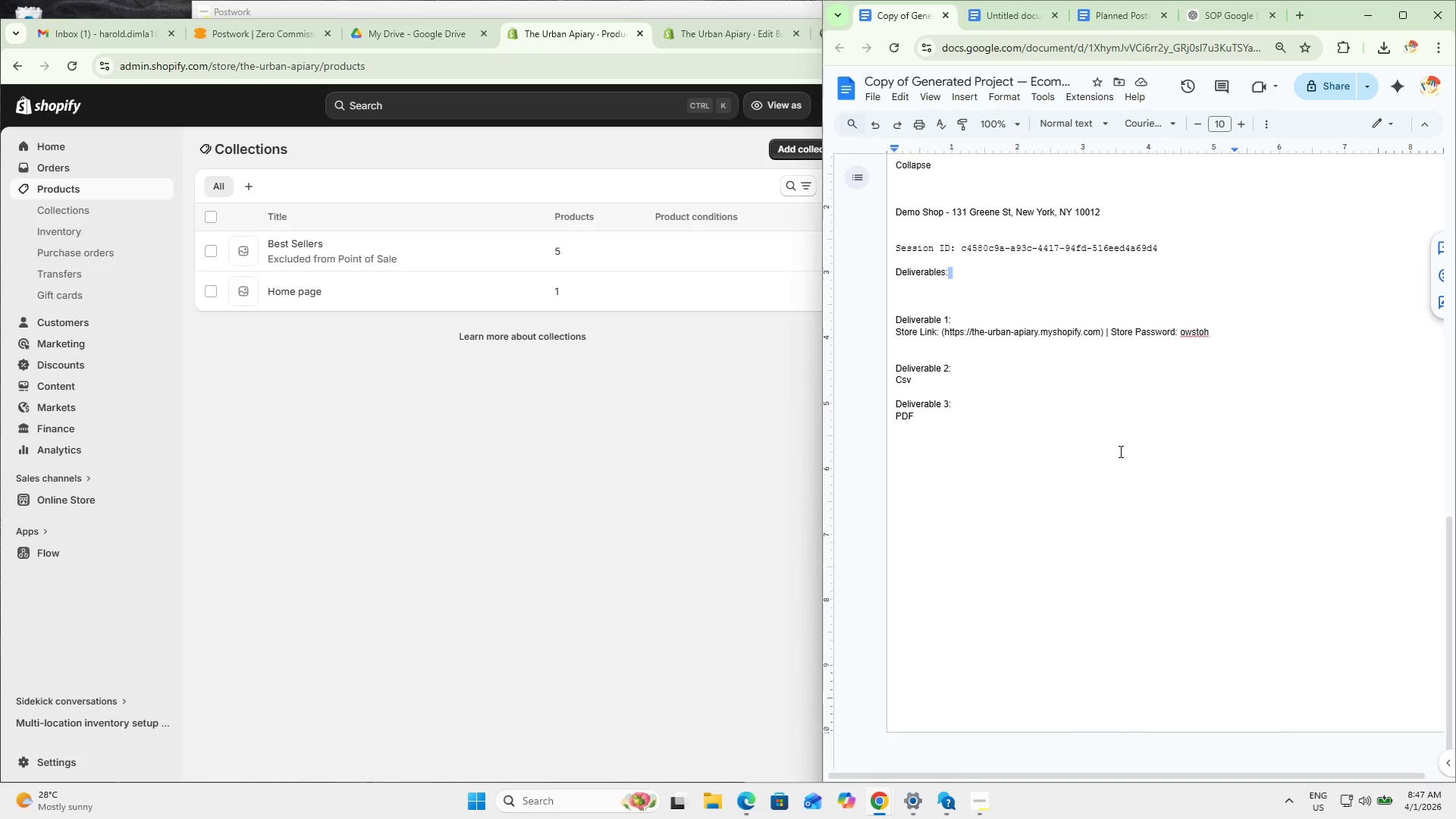 
scroll: coordinate [1104, 444], scroll_direction: up, amount: 7.0
 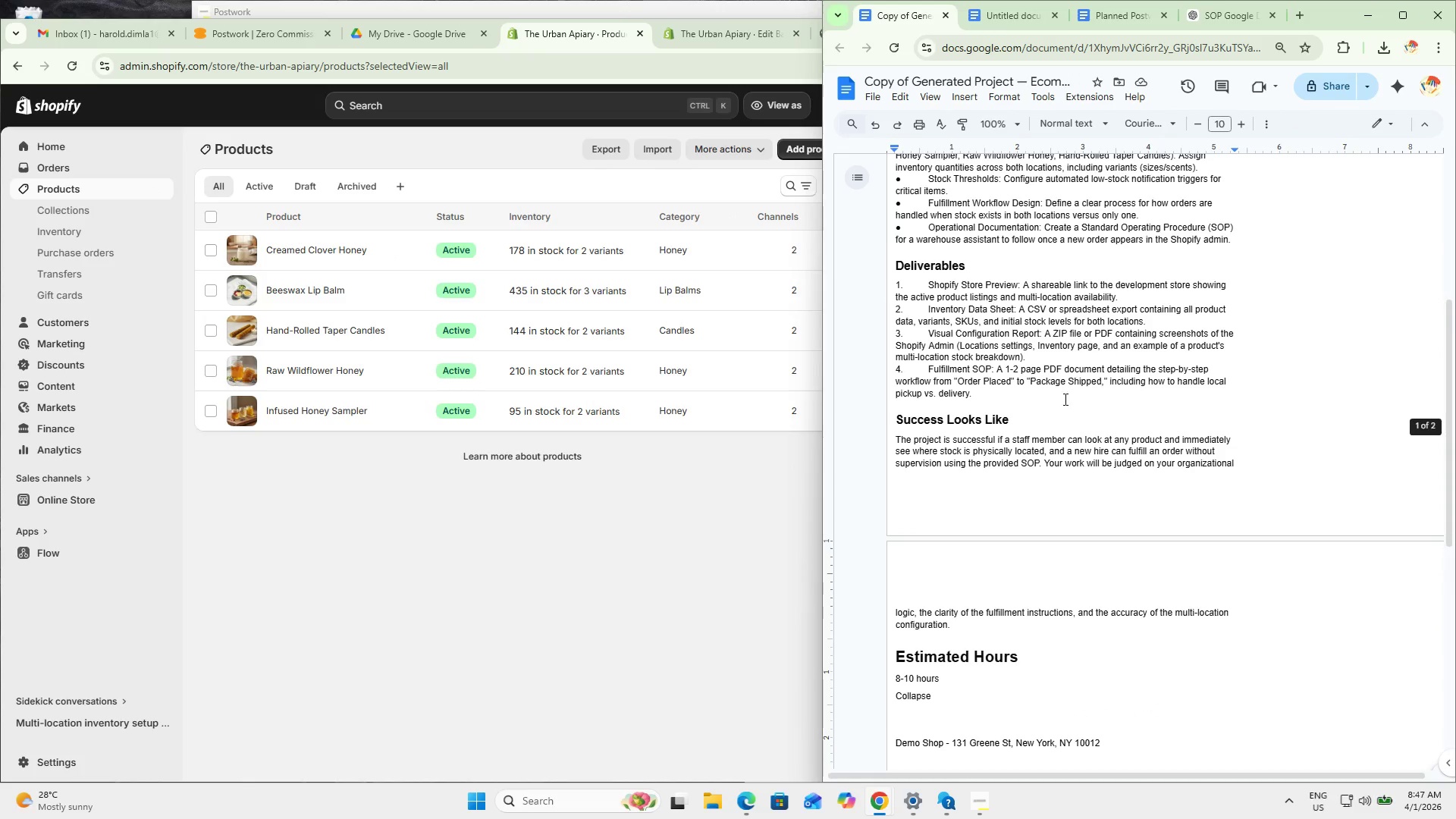 
left_click_drag(start_coordinate=[1042, 388], to_coordinate=[1140, 391])
 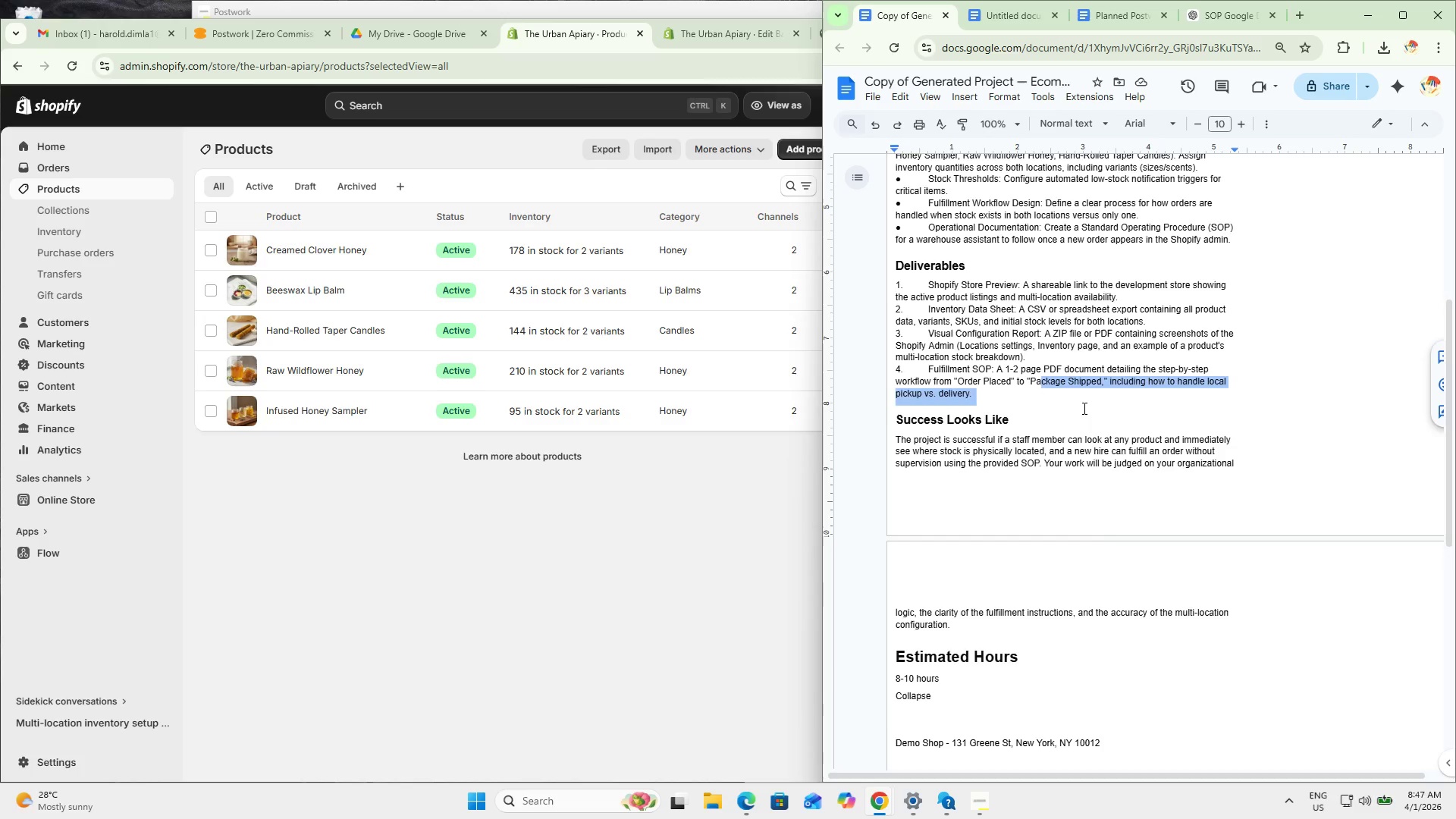 
left_click([1083, 408])
 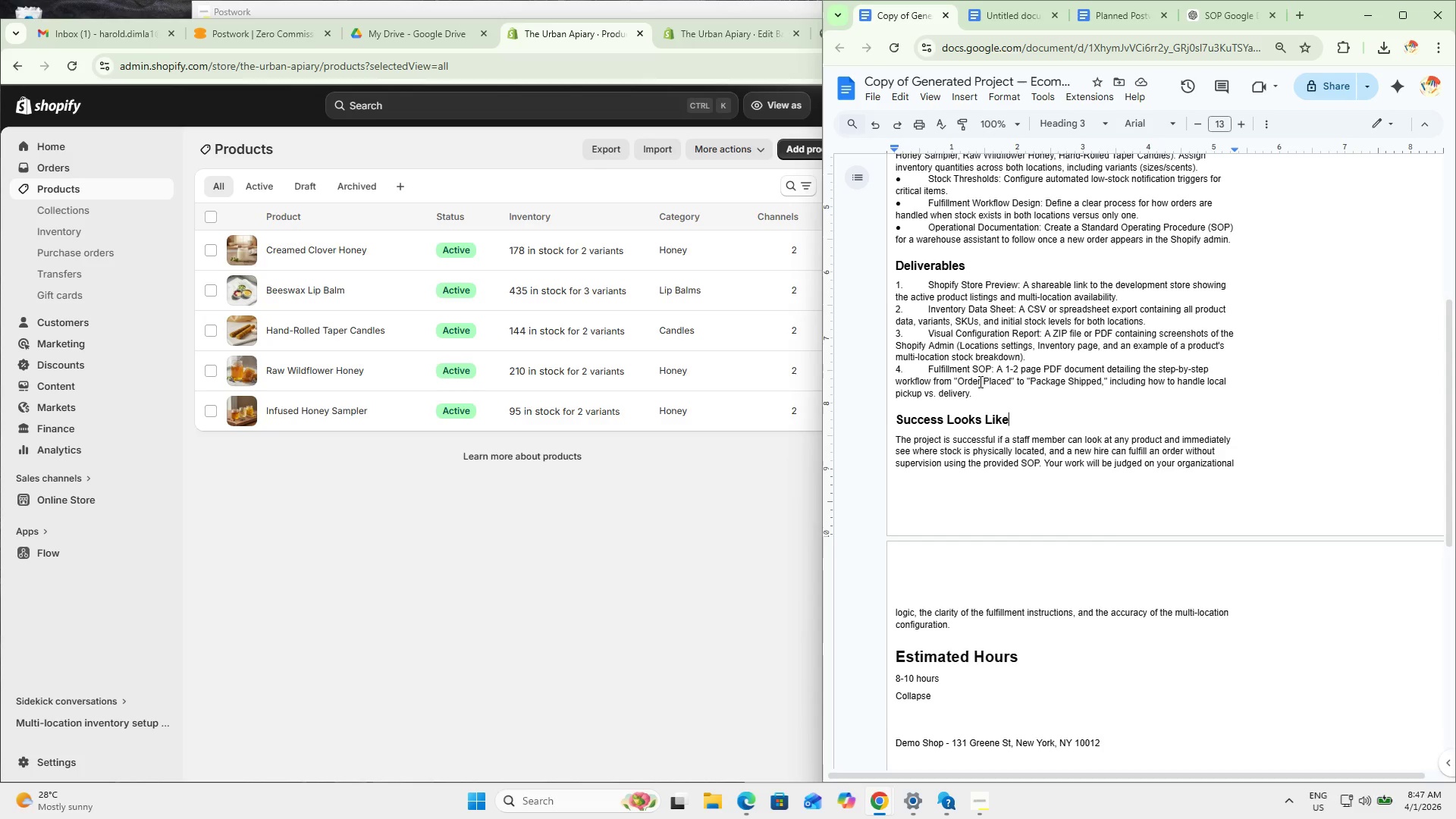 
left_click_drag(start_coordinate=[961, 375], to_coordinate=[1033, 385])
 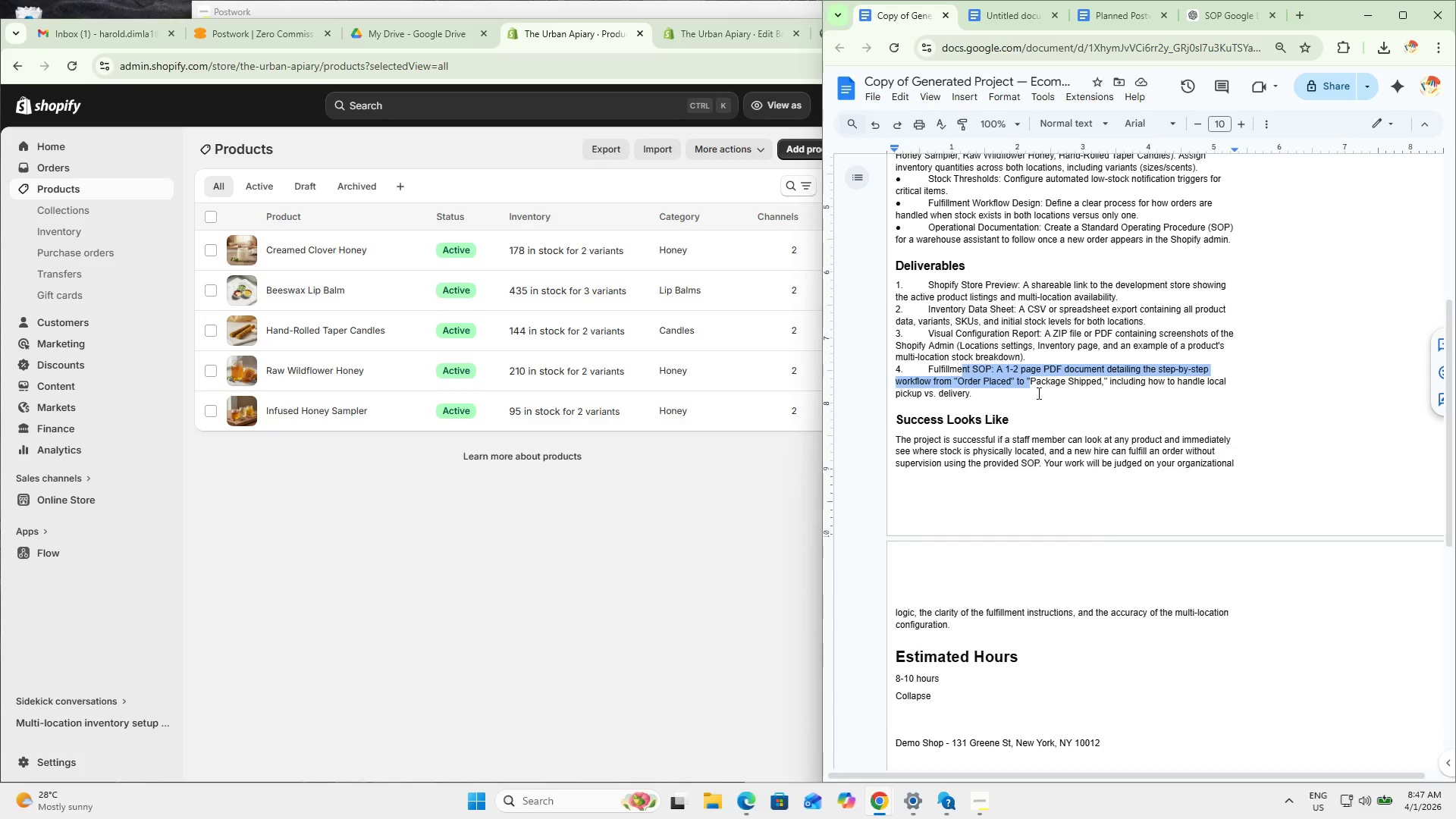 
double_click([1037, 393])
 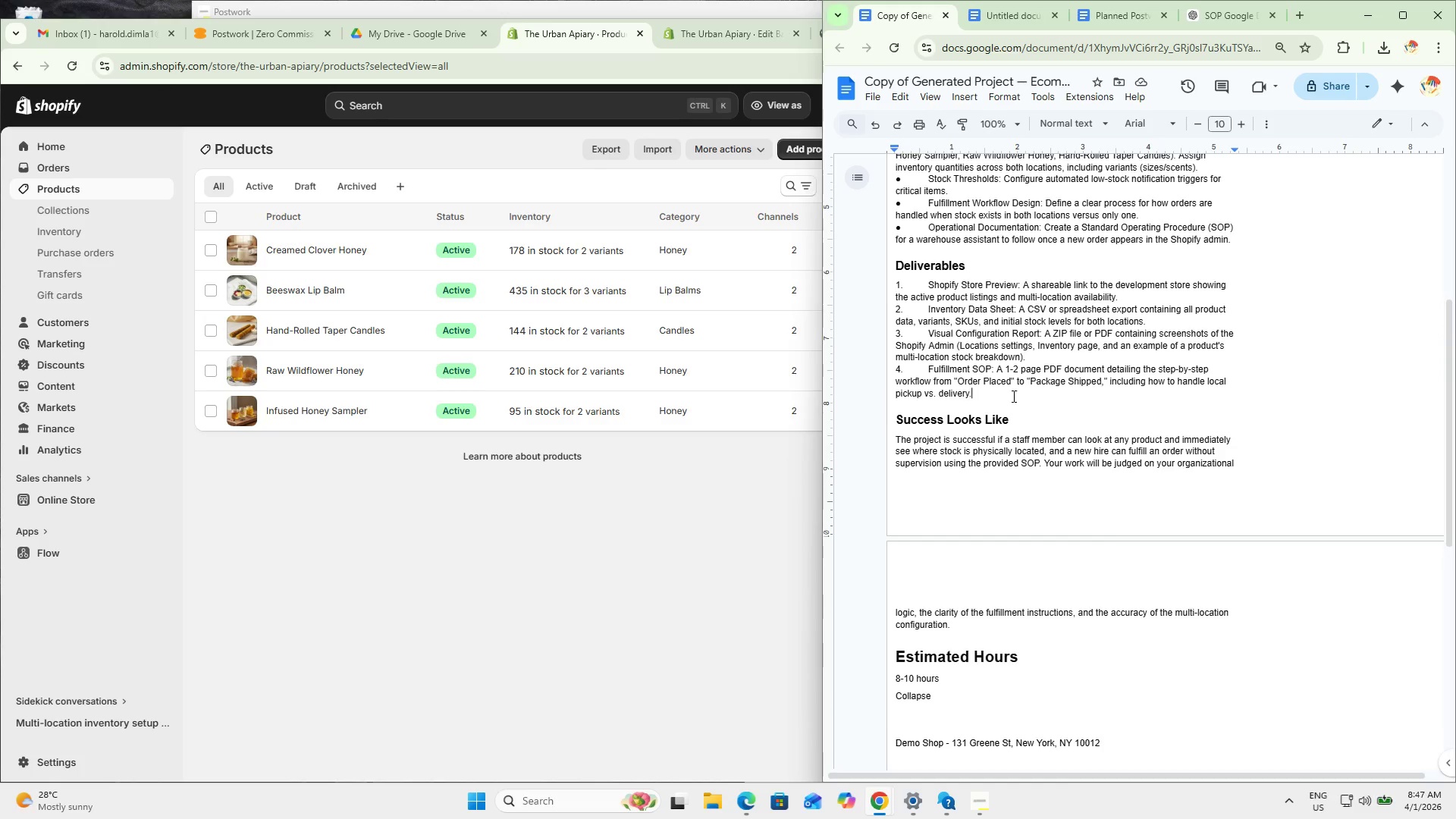 
left_click_drag(start_coordinate=[1010, 397], to_coordinate=[895, 381])
 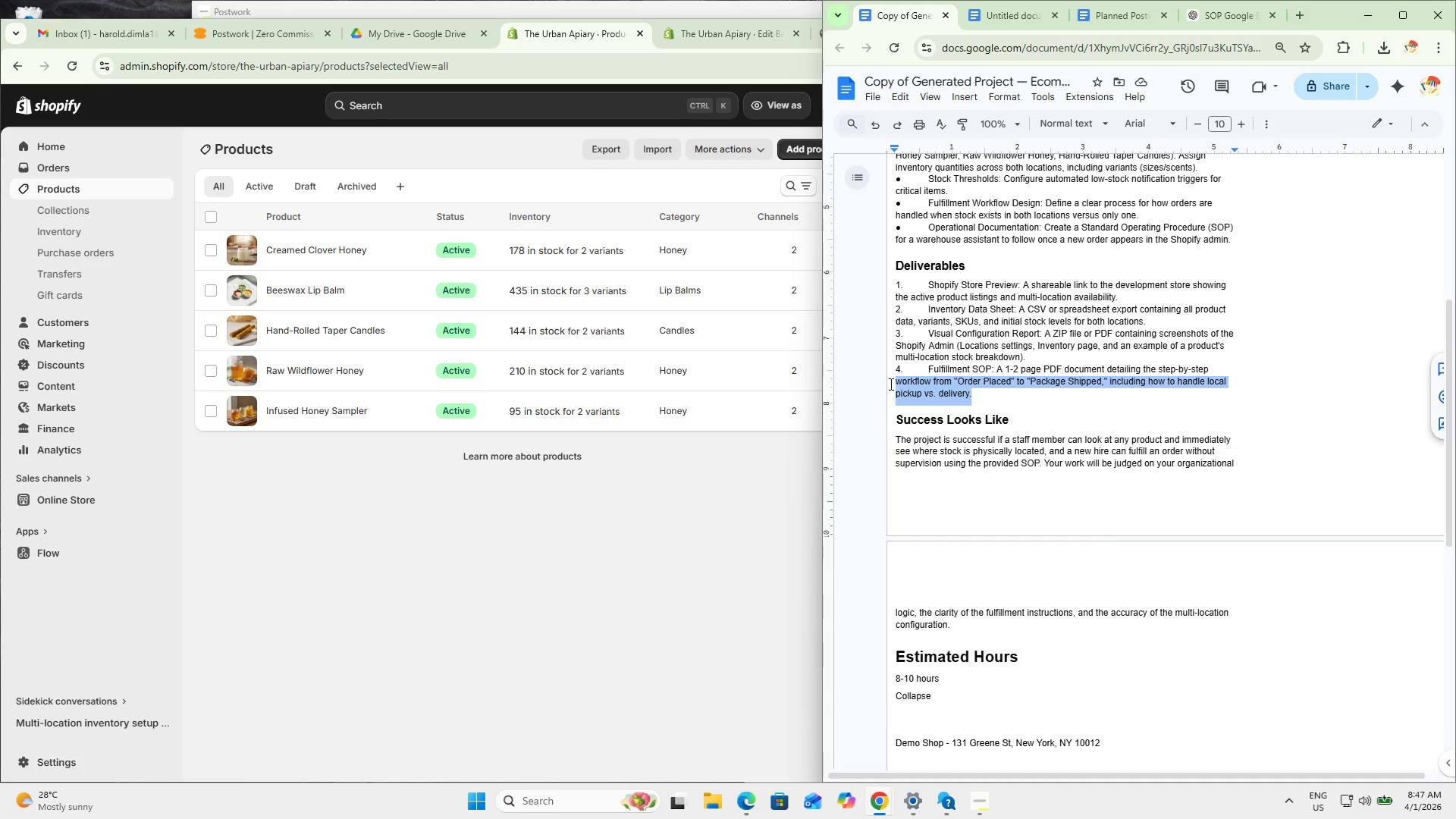 
left_click([1020, 20])
 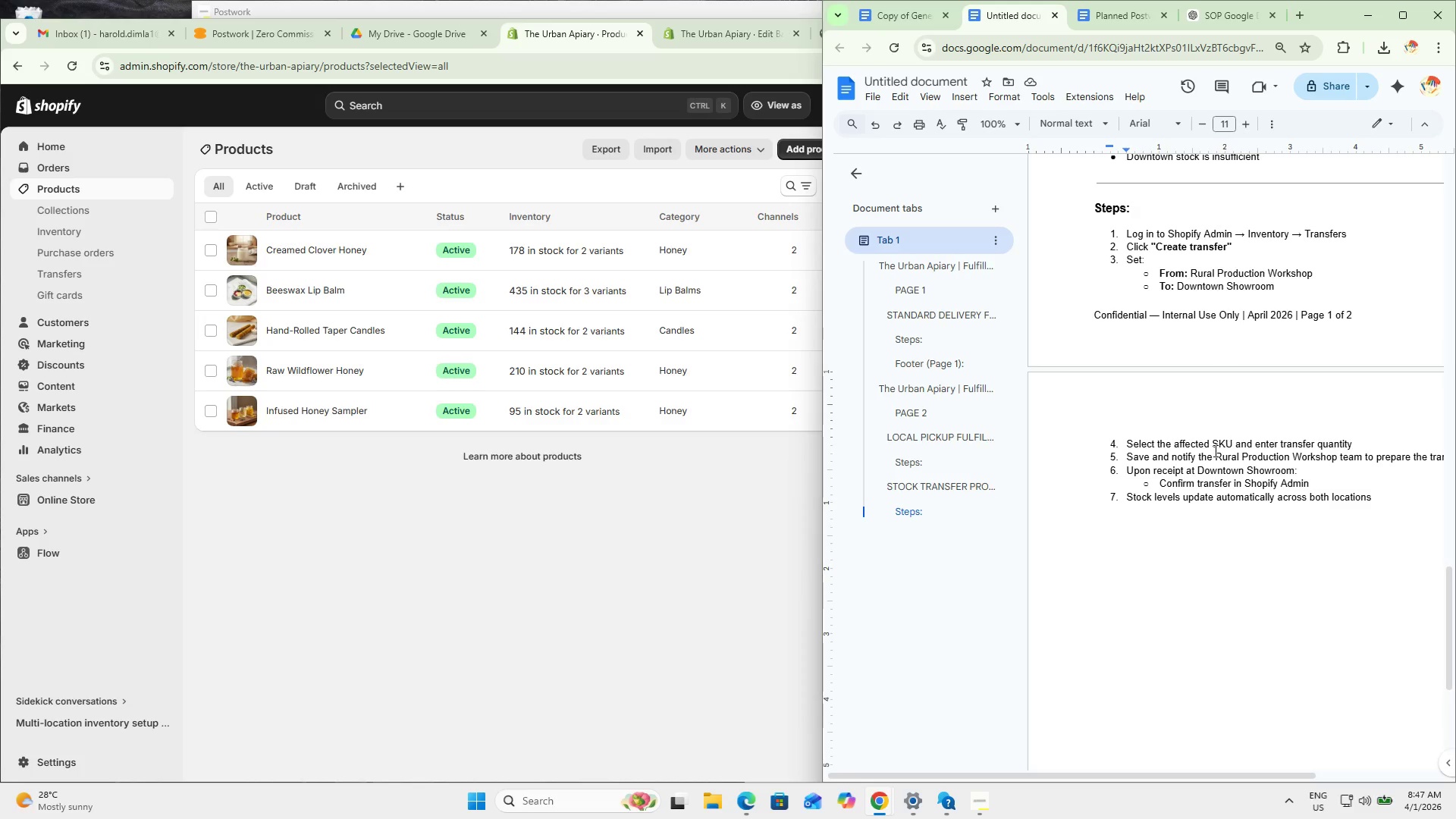 
scroll: coordinate [1200, 471], scroll_direction: up, amount: 10.0
 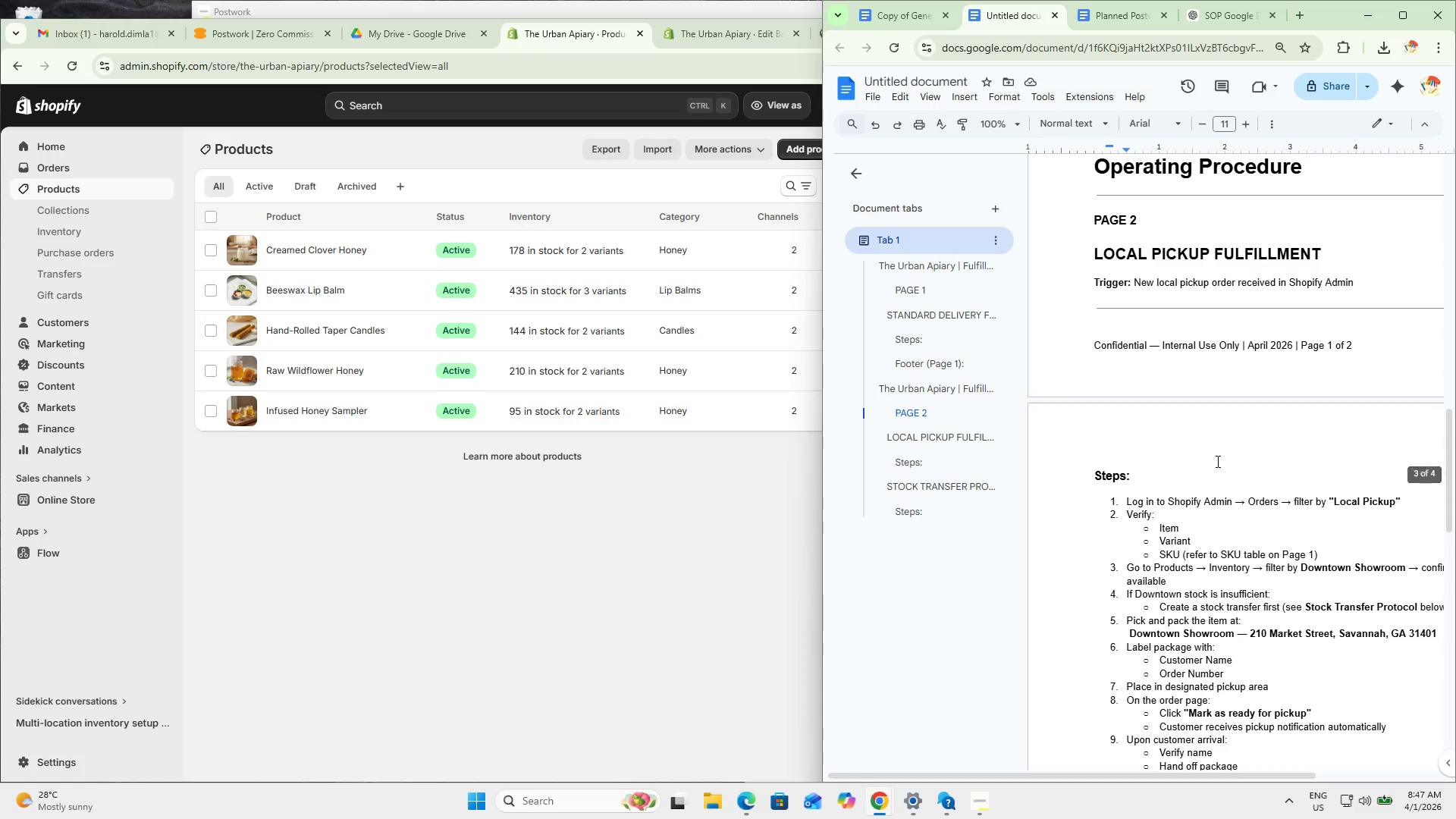 
left_click([1217, 461])
 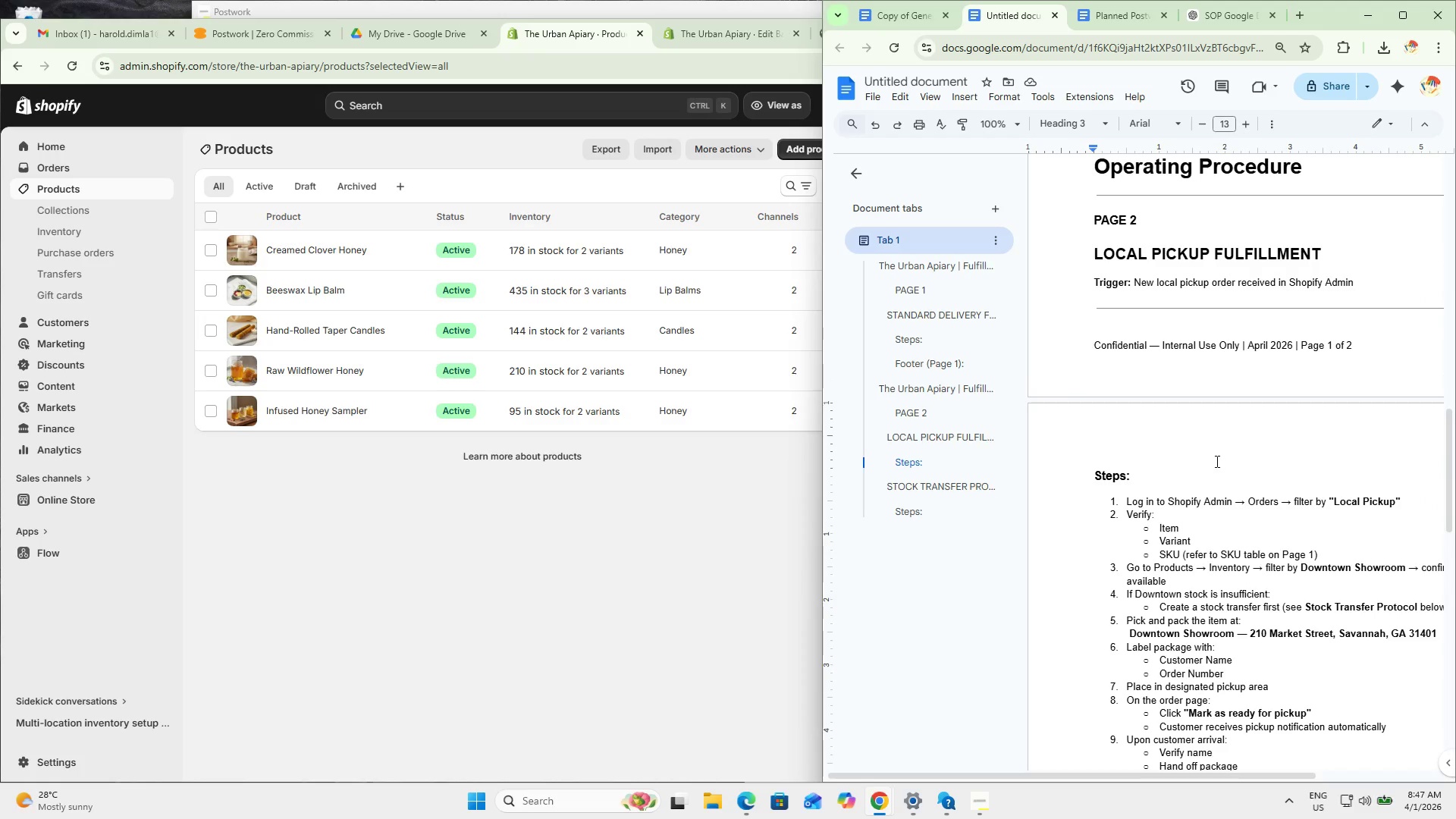 
scroll: coordinate [1247, 499], scroll_direction: up, amount: 8.0
 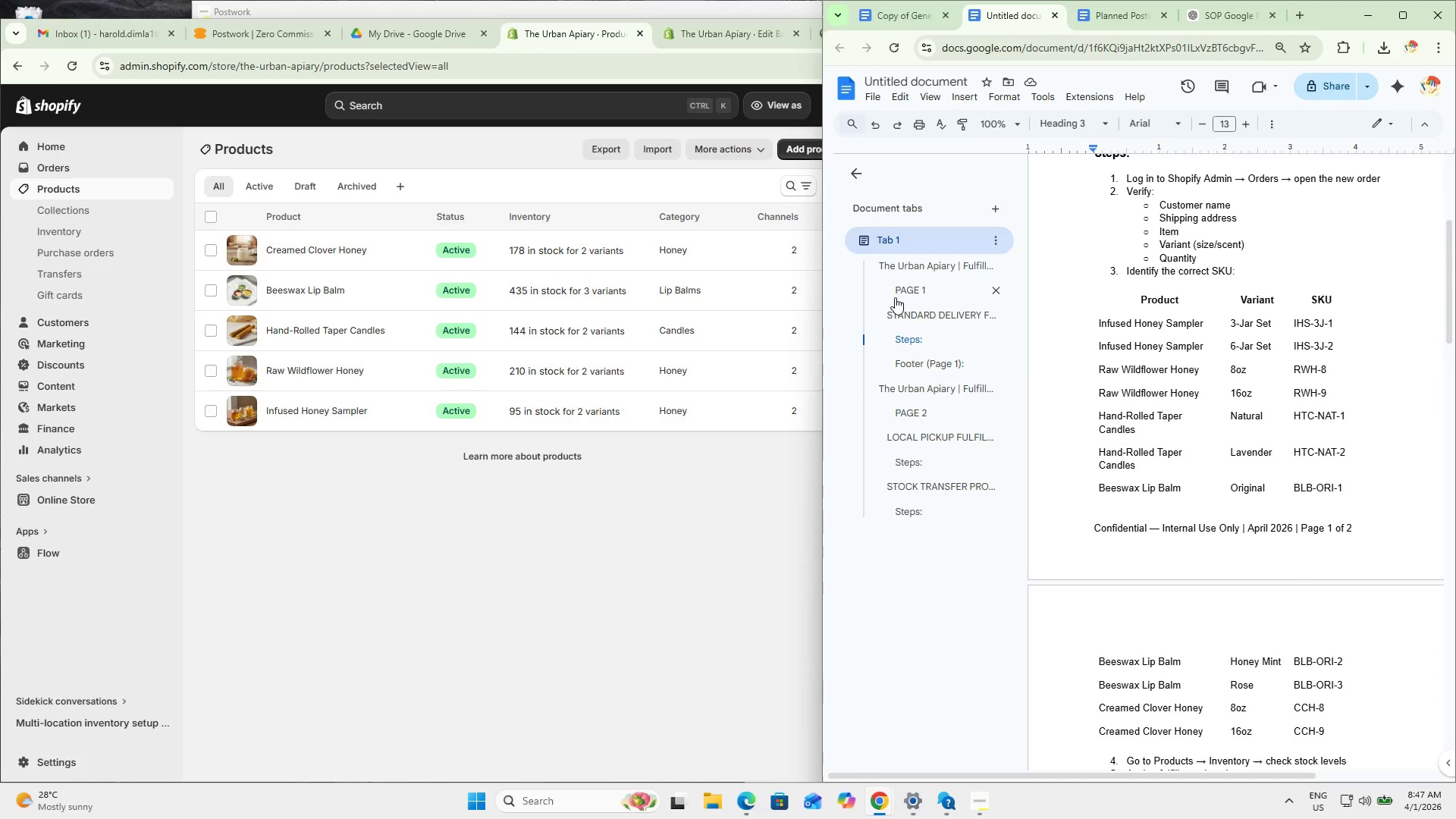 
left_click_drag(start_coordinate=[821, 240], to_coordinate=[385, 254])
 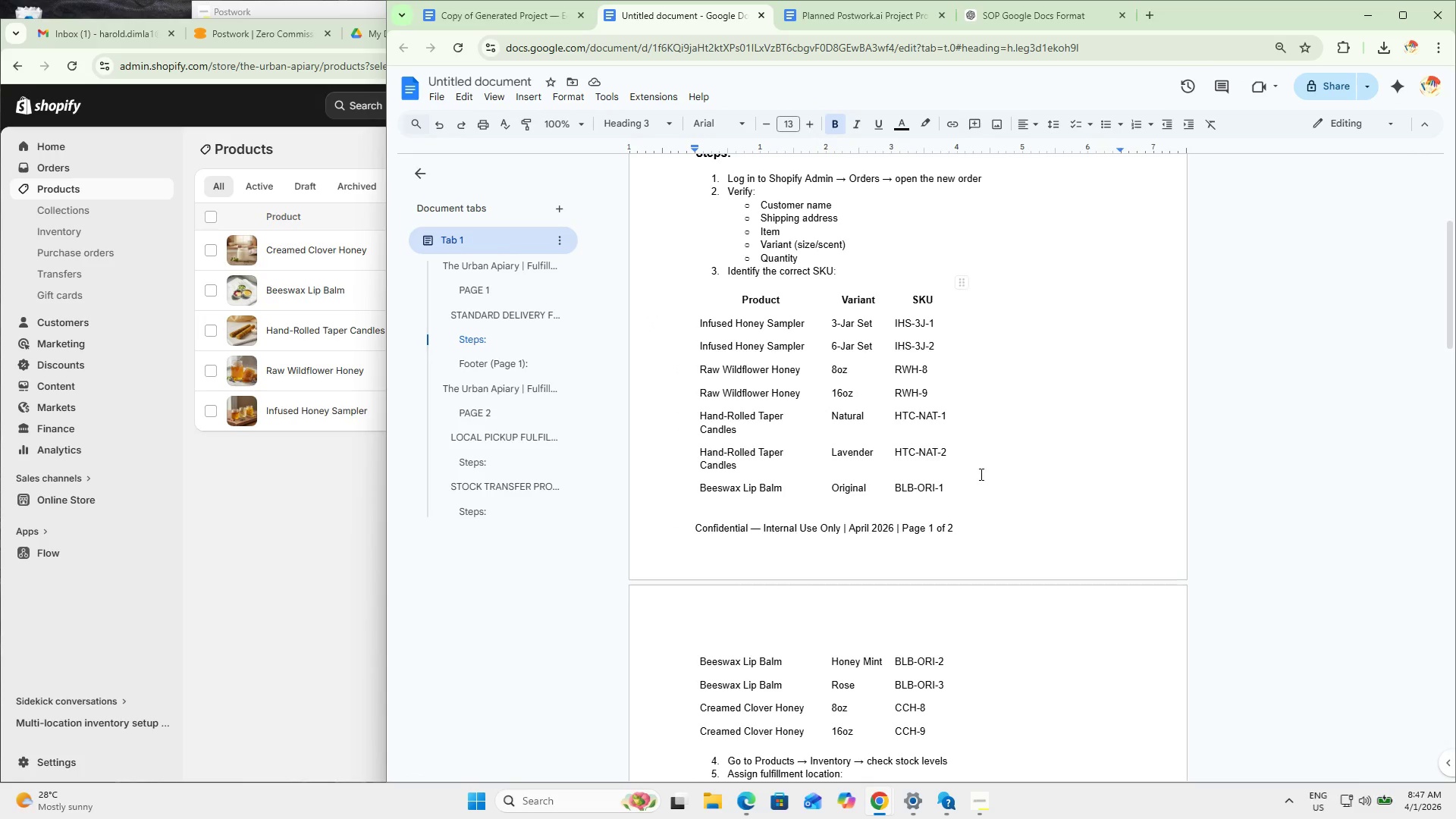 
left_click_drag(start_coordinate=[974, 486], to_coordinate=[688, 322])
 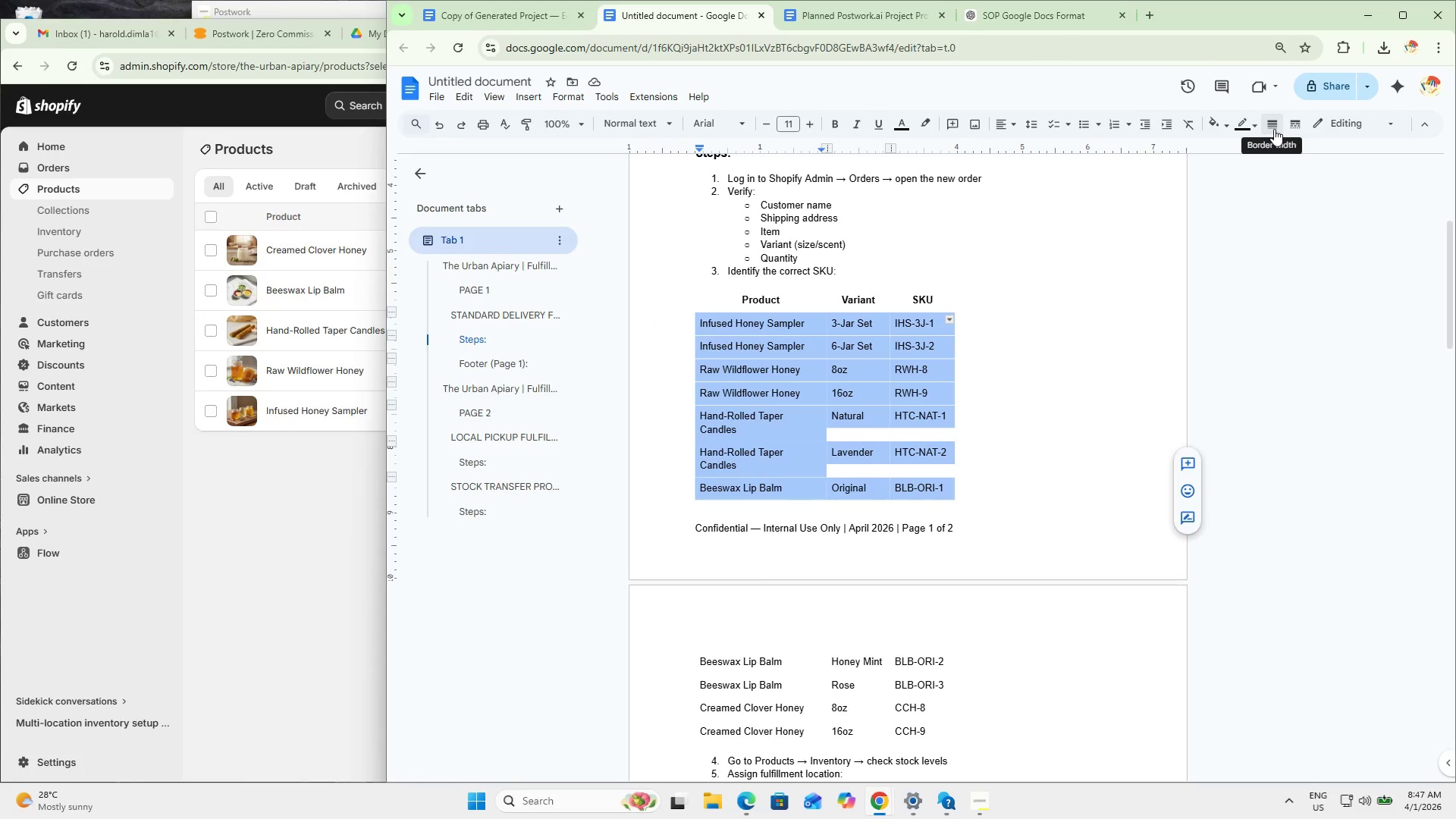 
left_click([1271, 127])
 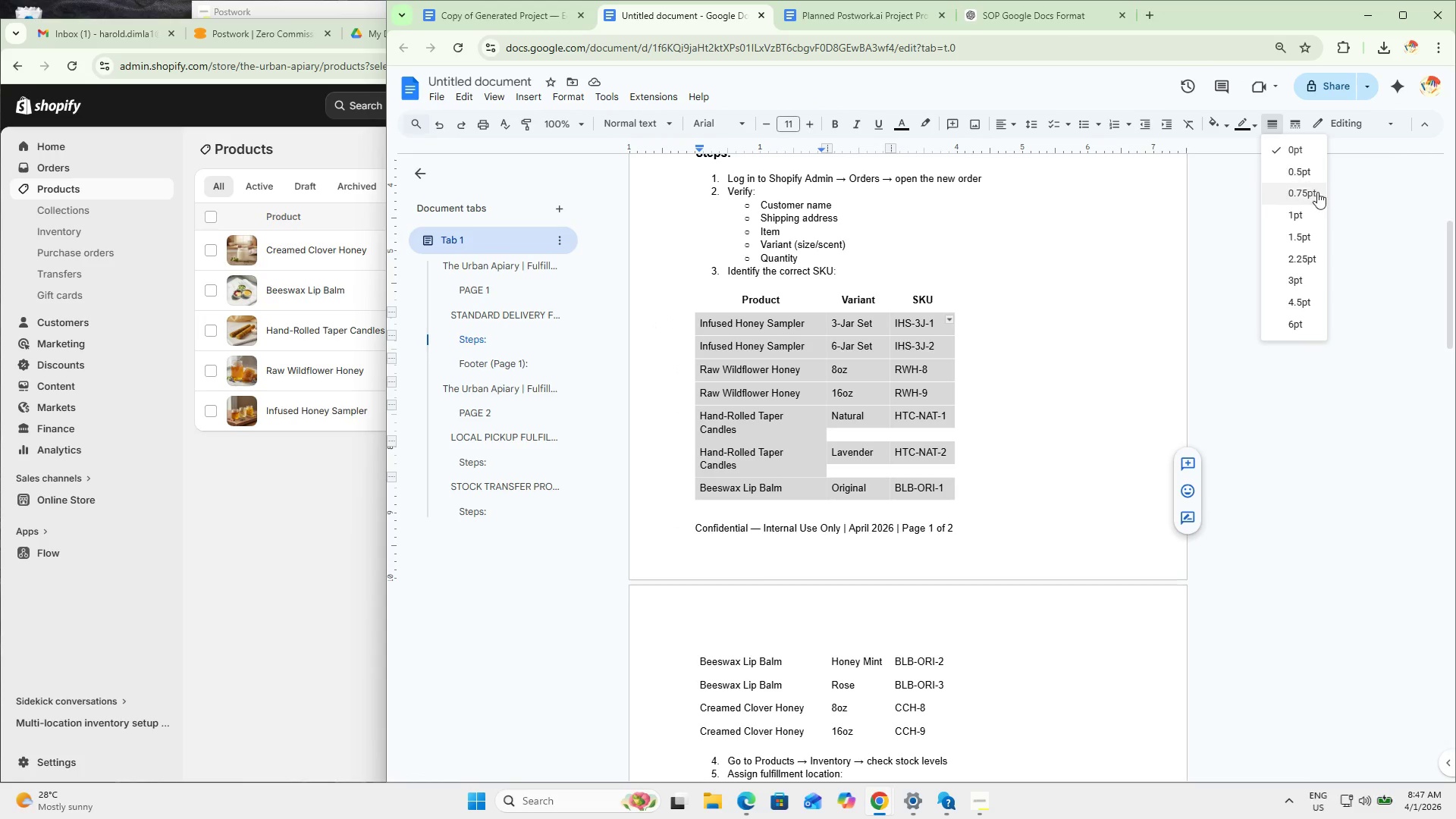 
left_click([1307, 213])
 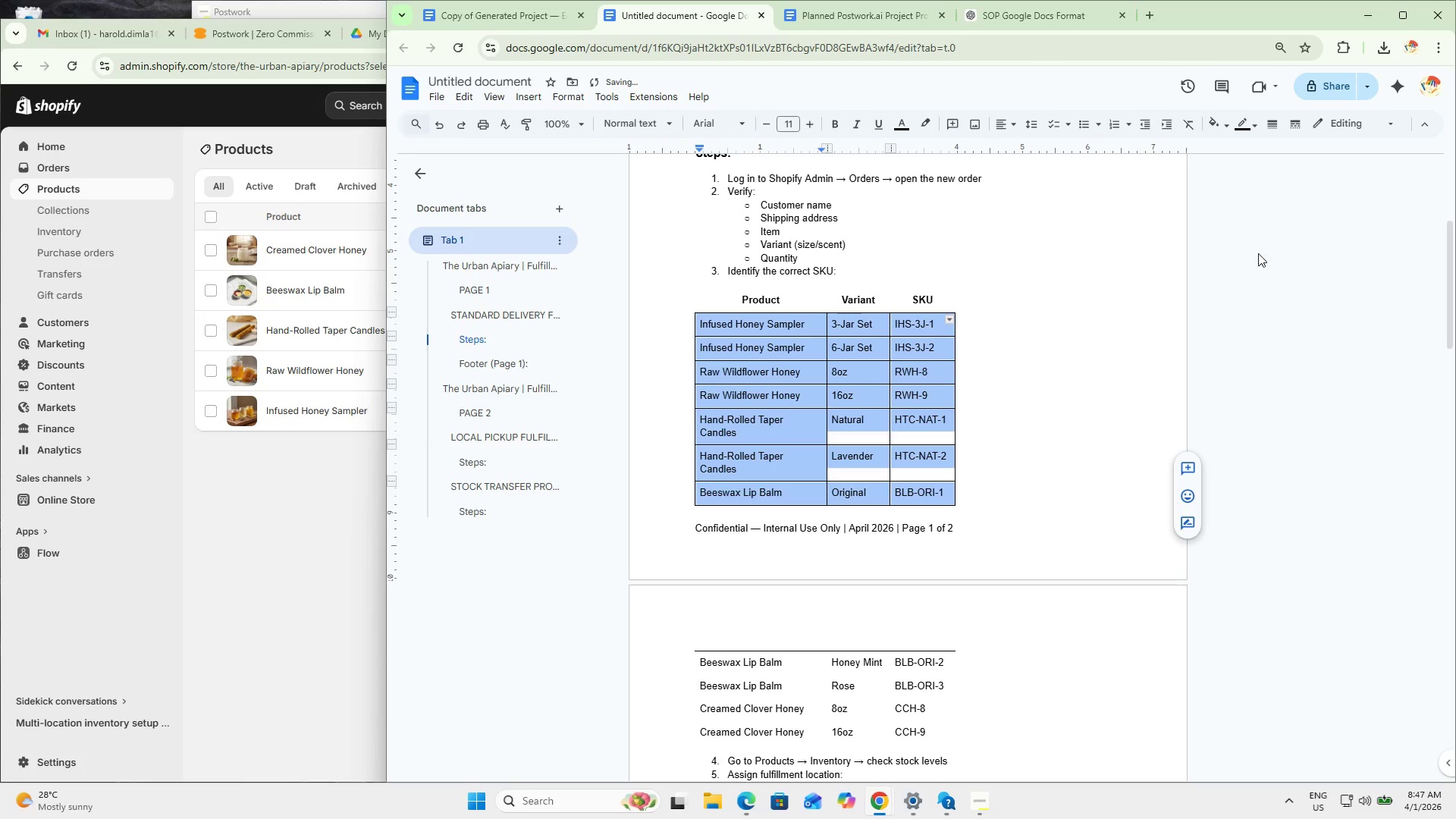 
left_click([1262, 312])
 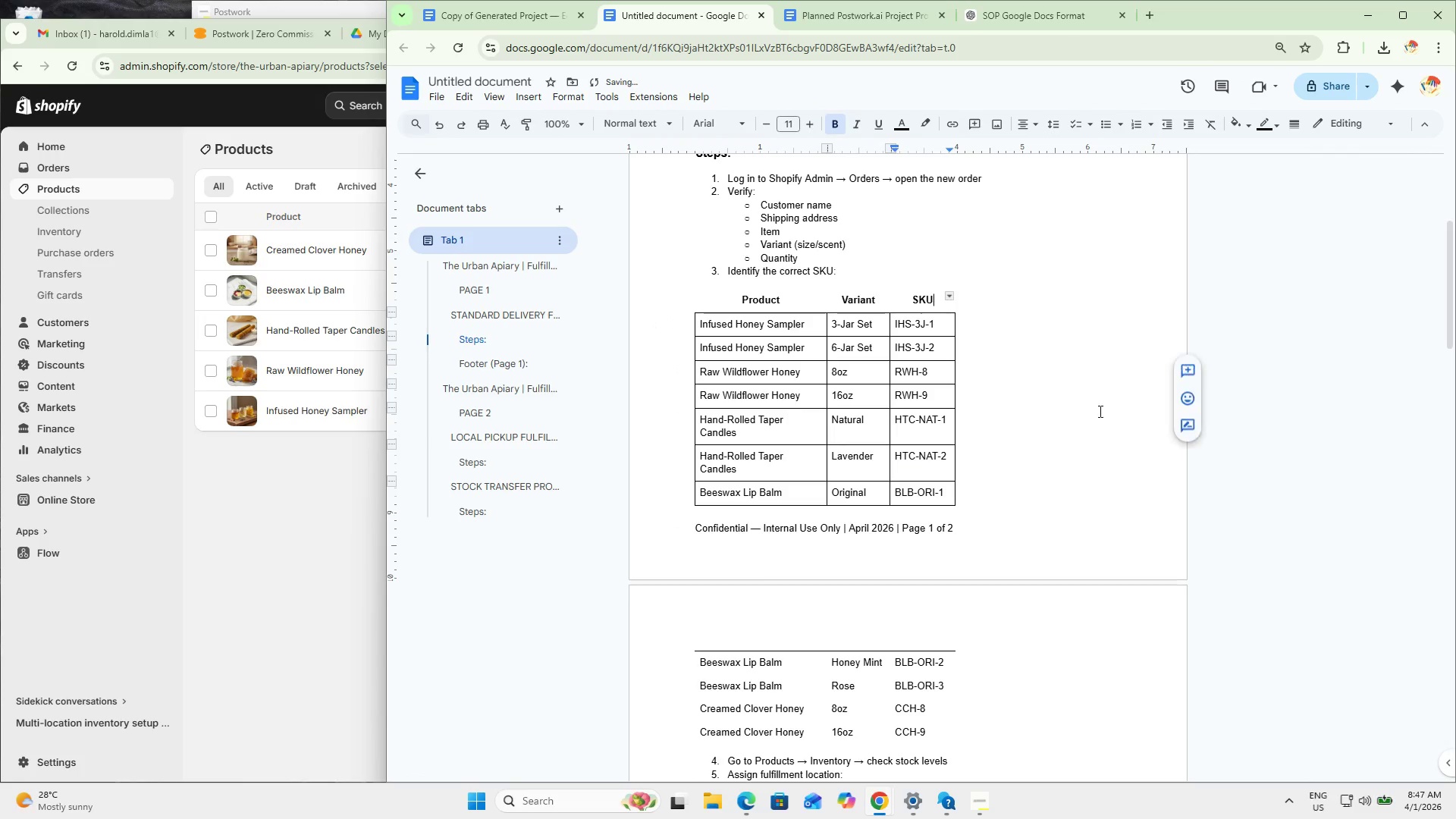 
scroll: coordinate [1086, 415], scroll_direction: down, amount: 3.0
 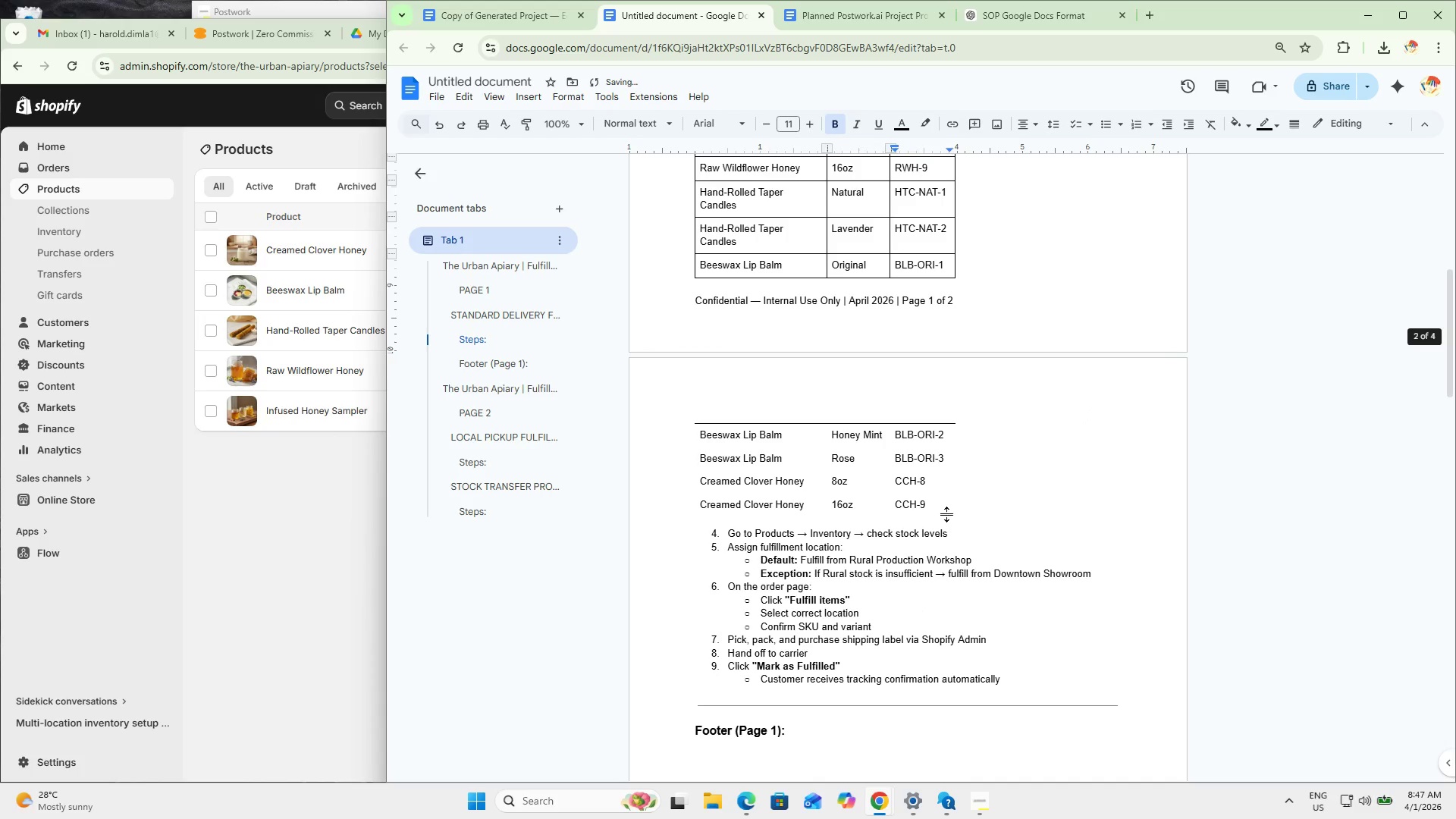 
left_click_drag(start_coordinate=[946, 510], to_coordinate=[710, 428])
 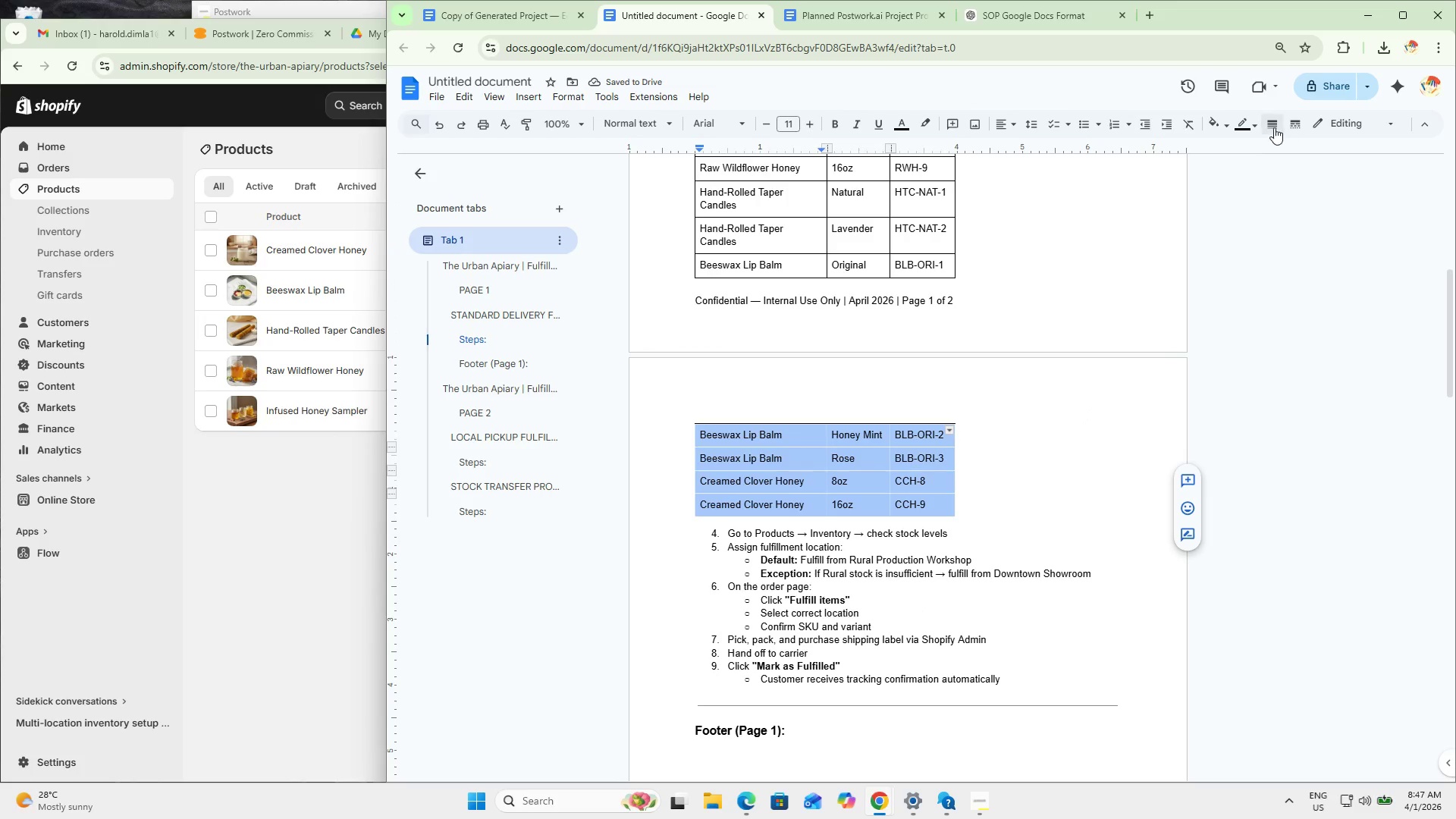 
left_click([1269, 124])
 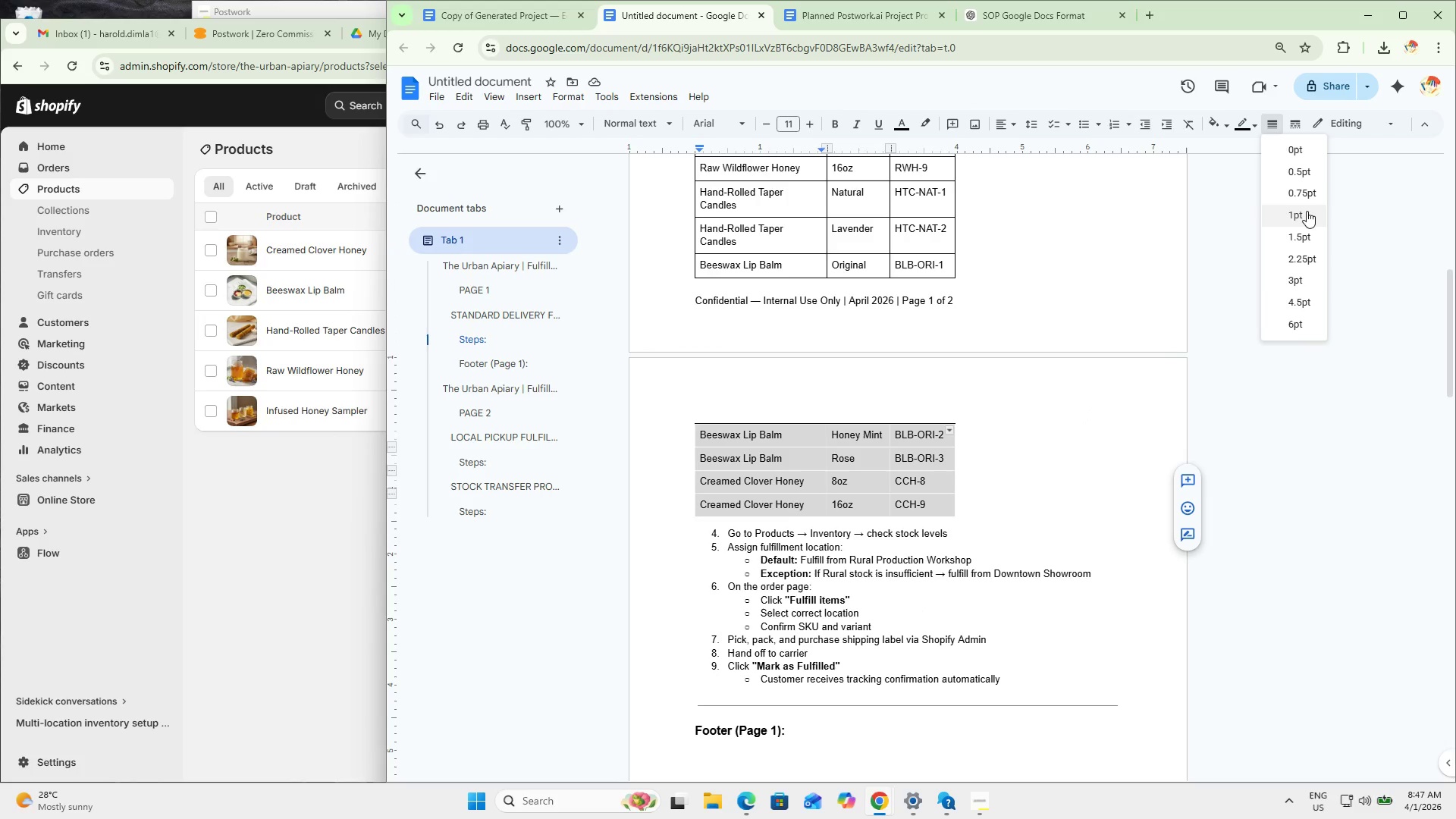 
double_click([1265, 384])
 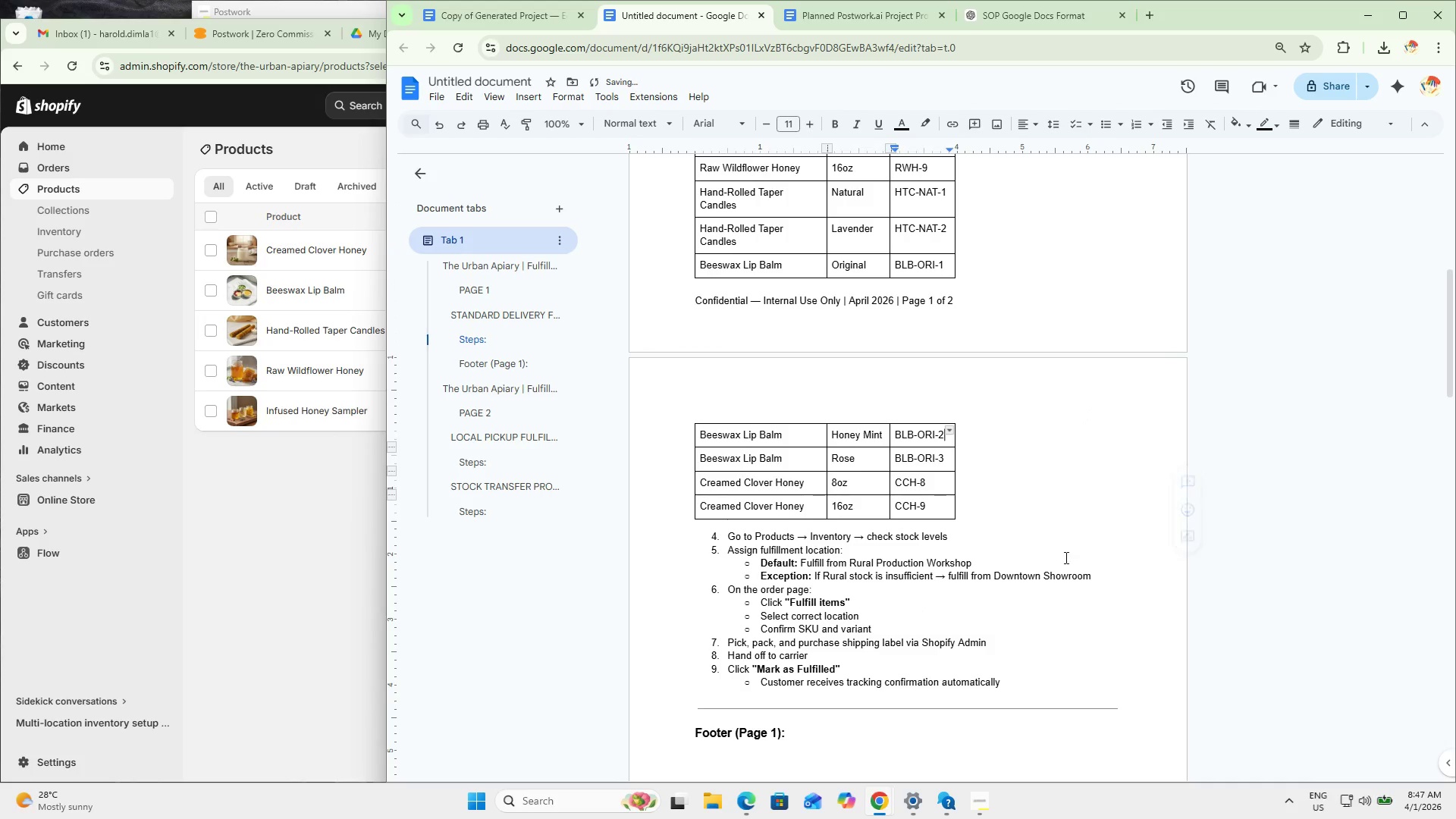 
scroll: coordinate [1042, 593], scroll_direction: up, amount: 1.0
 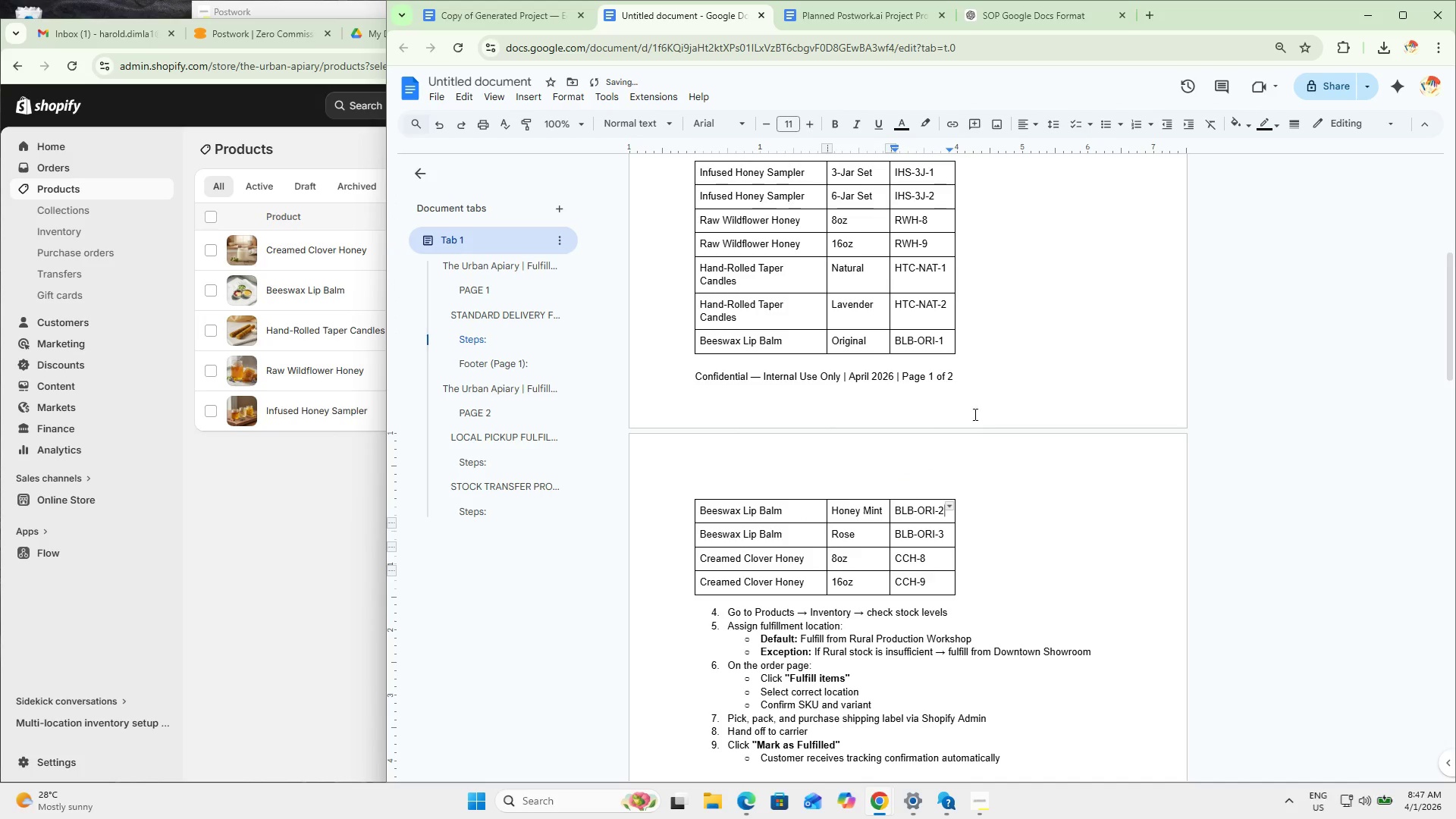 
left_click_drag(start_coordinate=[984, 378], to_coordinate=[714, 375])
 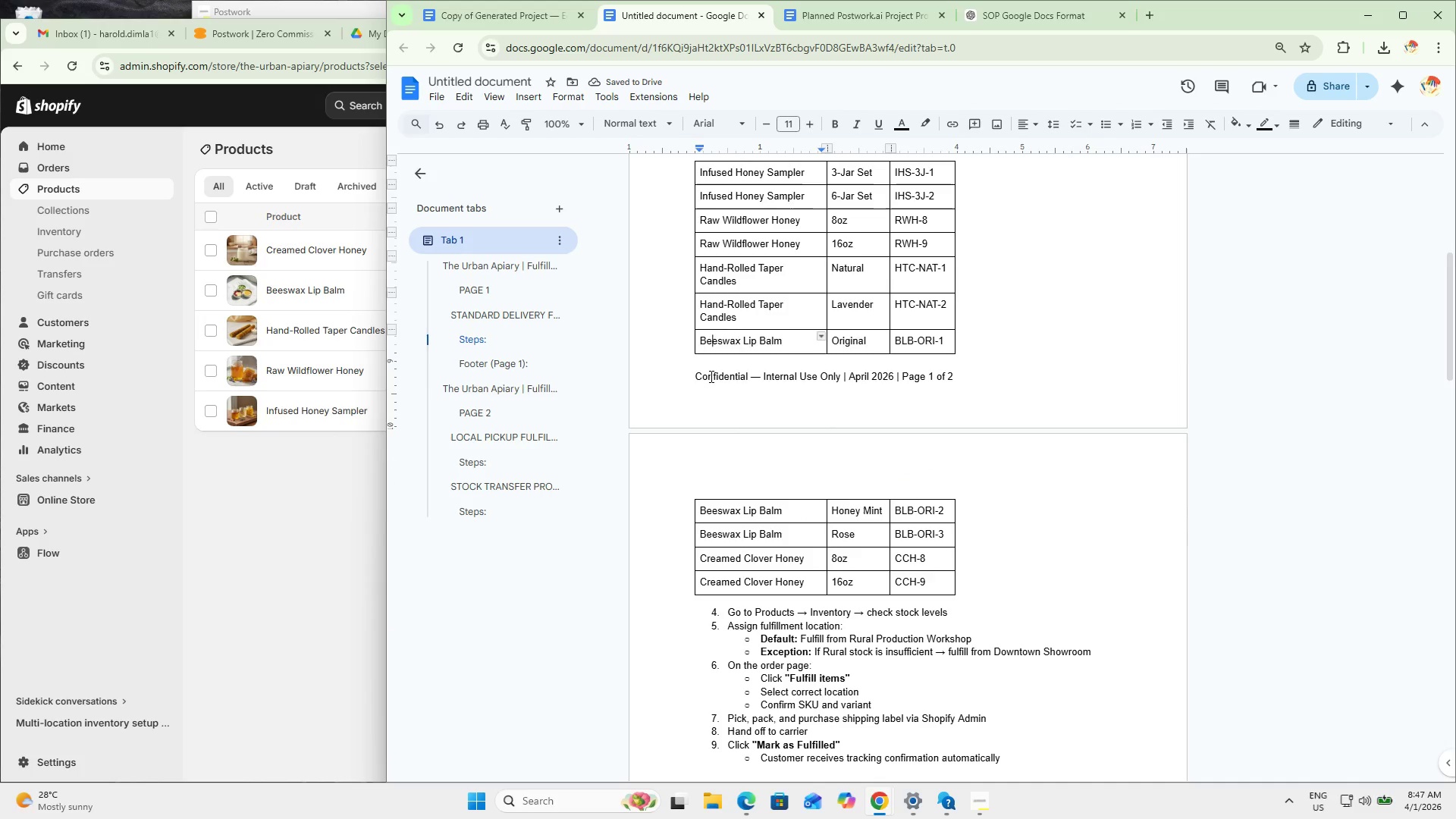 
double_click([710, 376])
 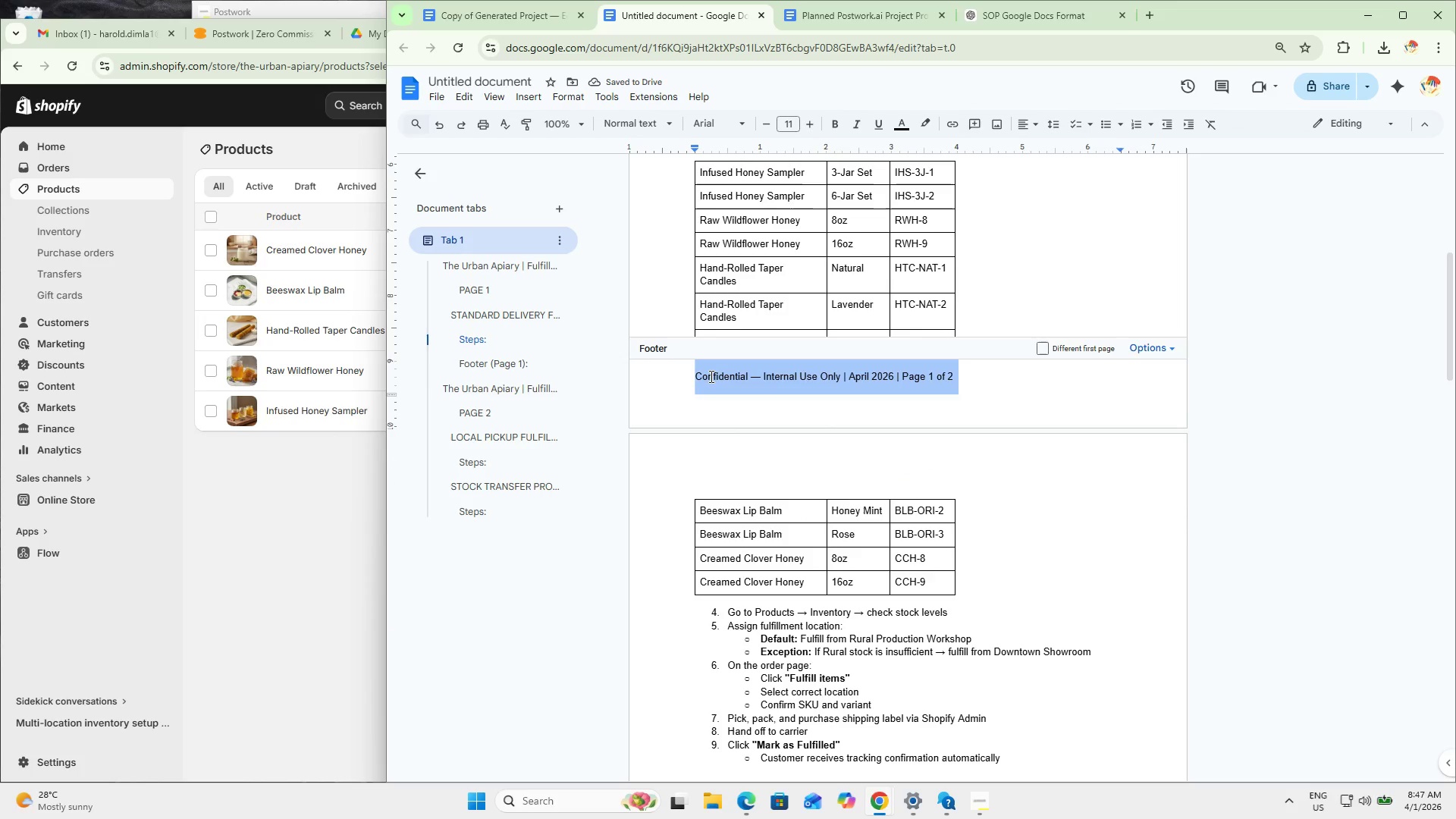 
triple_click([710, 376])
 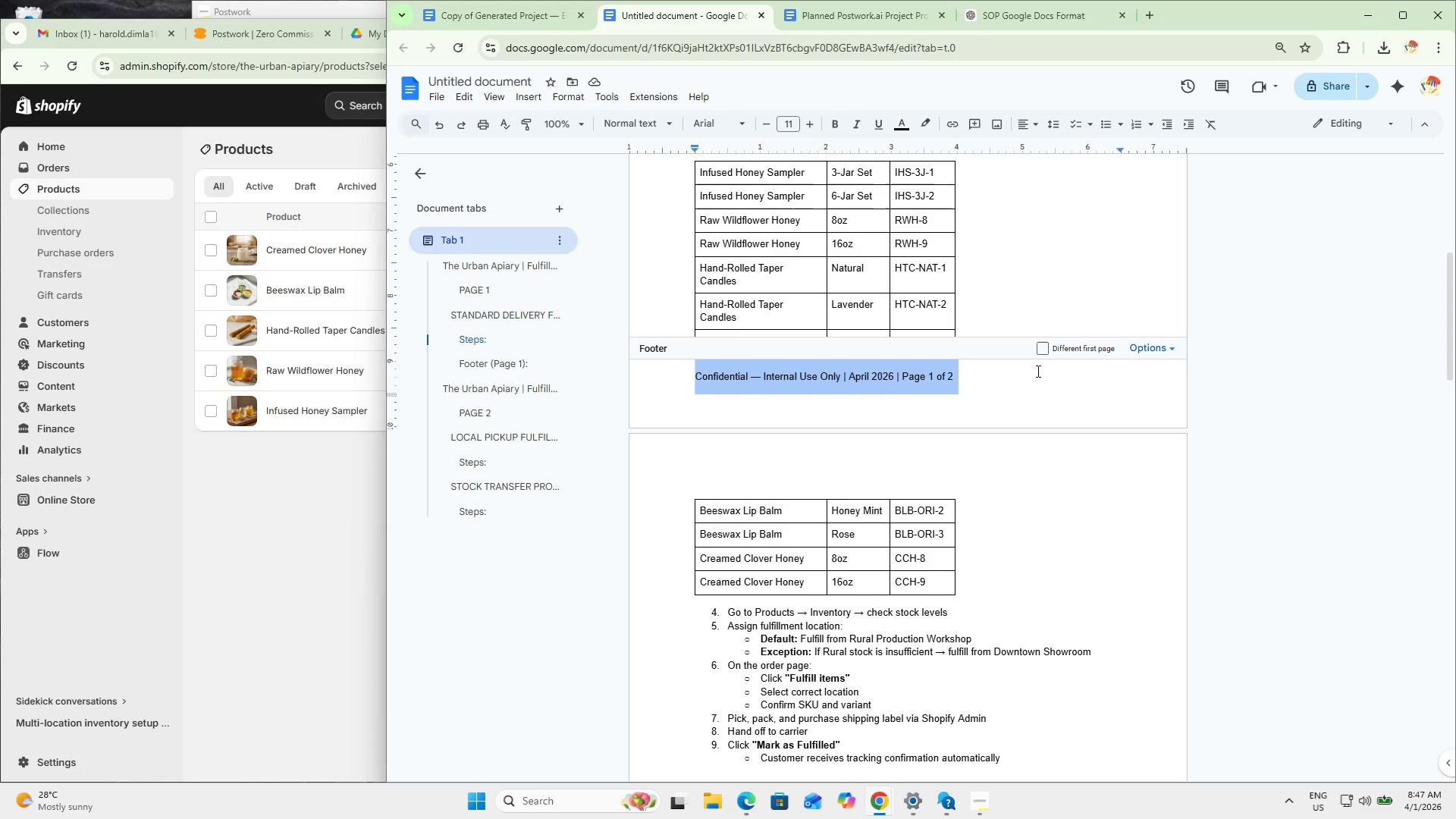 
key(Backspace)
 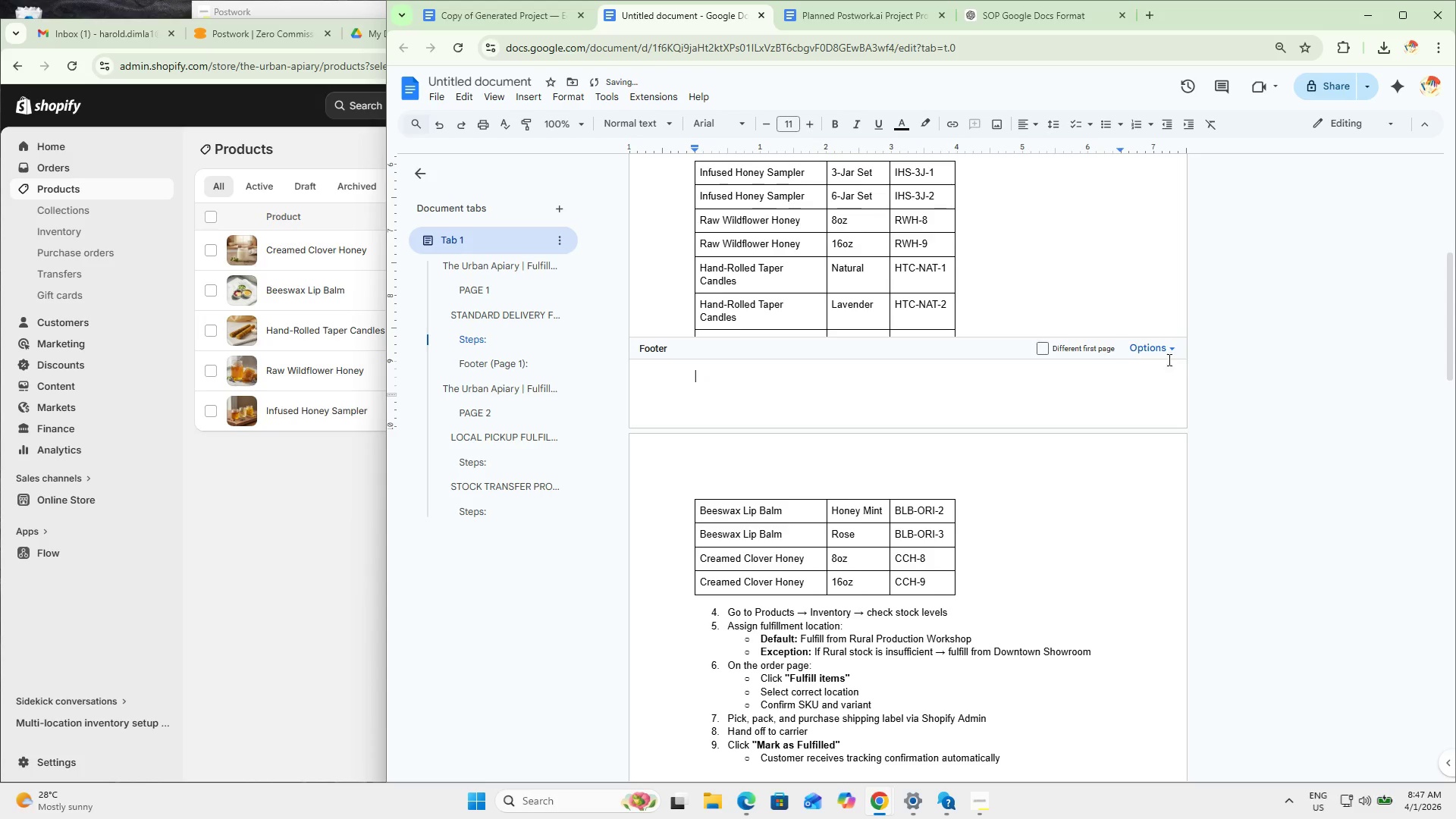 
left_click([1161, 354])
 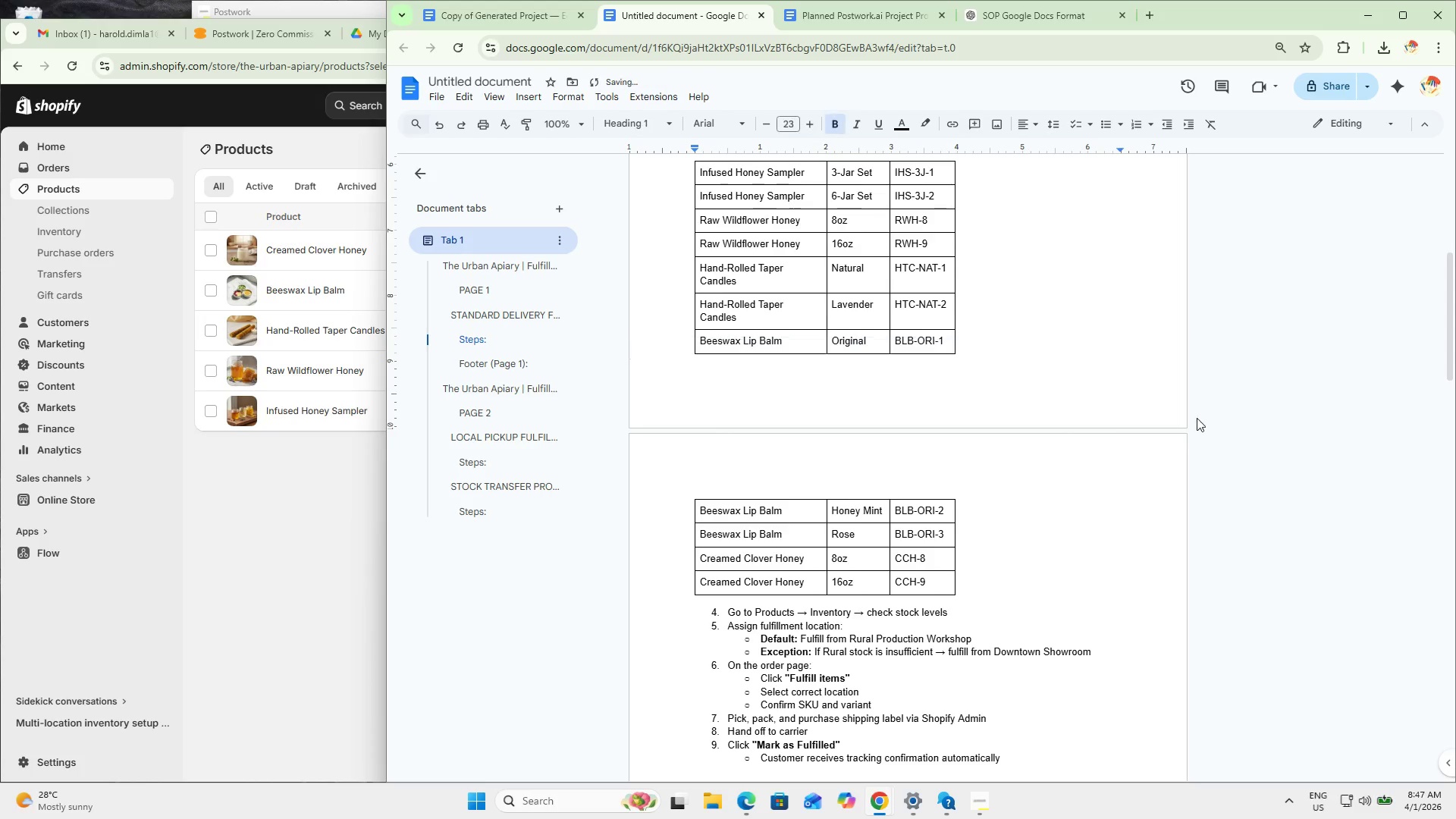 
double_click([1284, 434])
 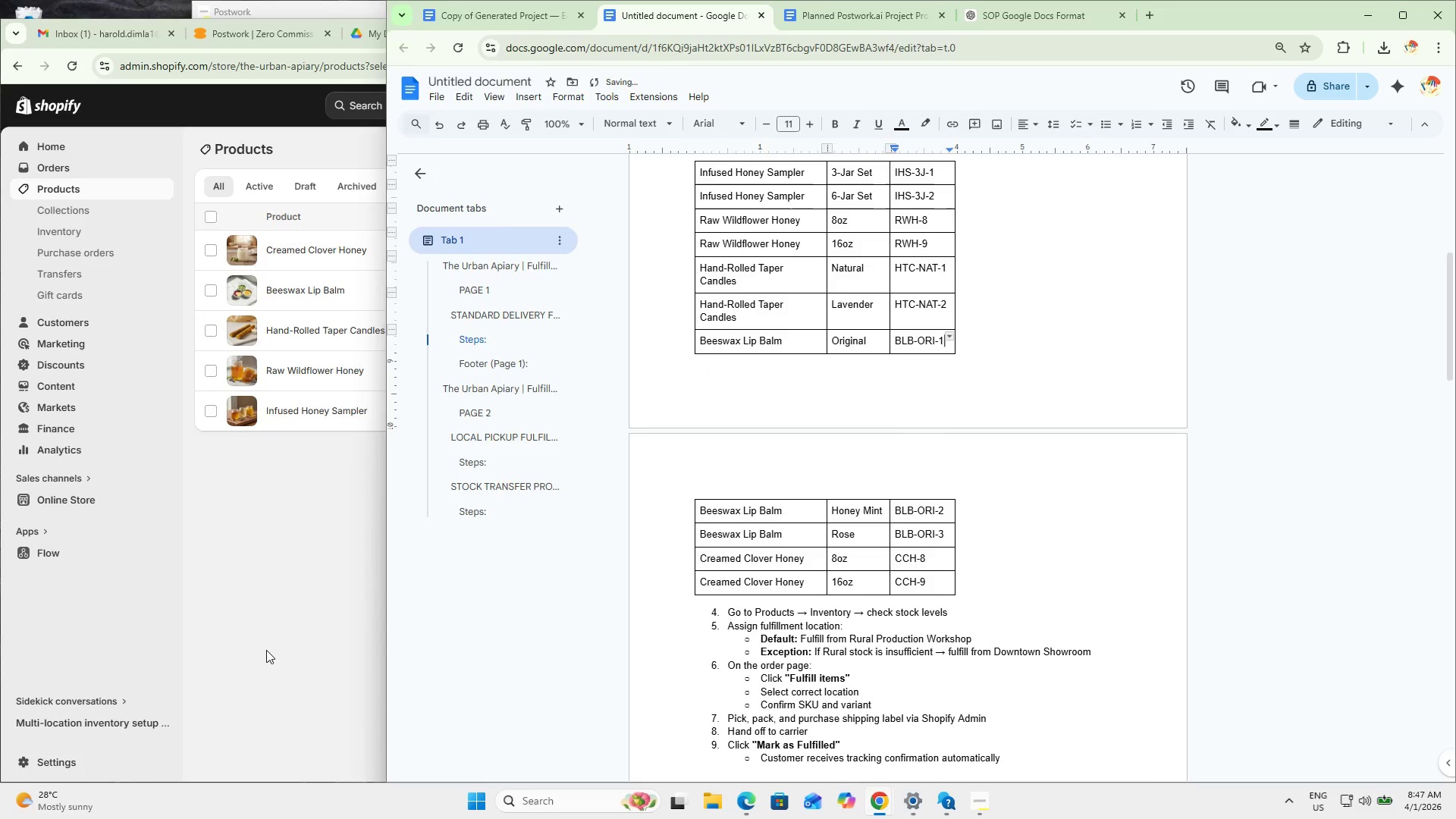 
left_click([287, 646])
 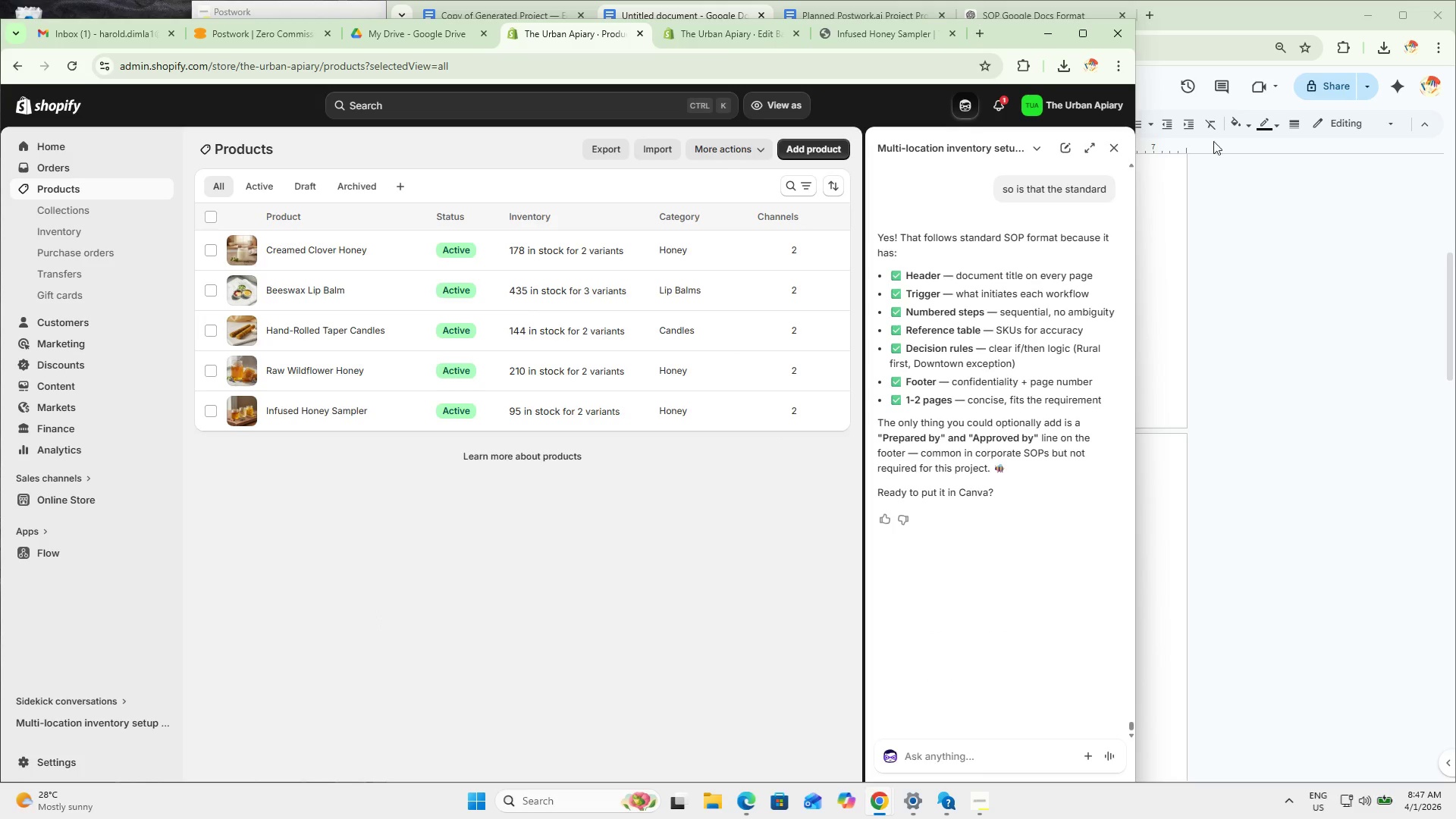 
left_click_drag(start_coordinate=[1288, 306], to_coordinate=[1281, 302])
 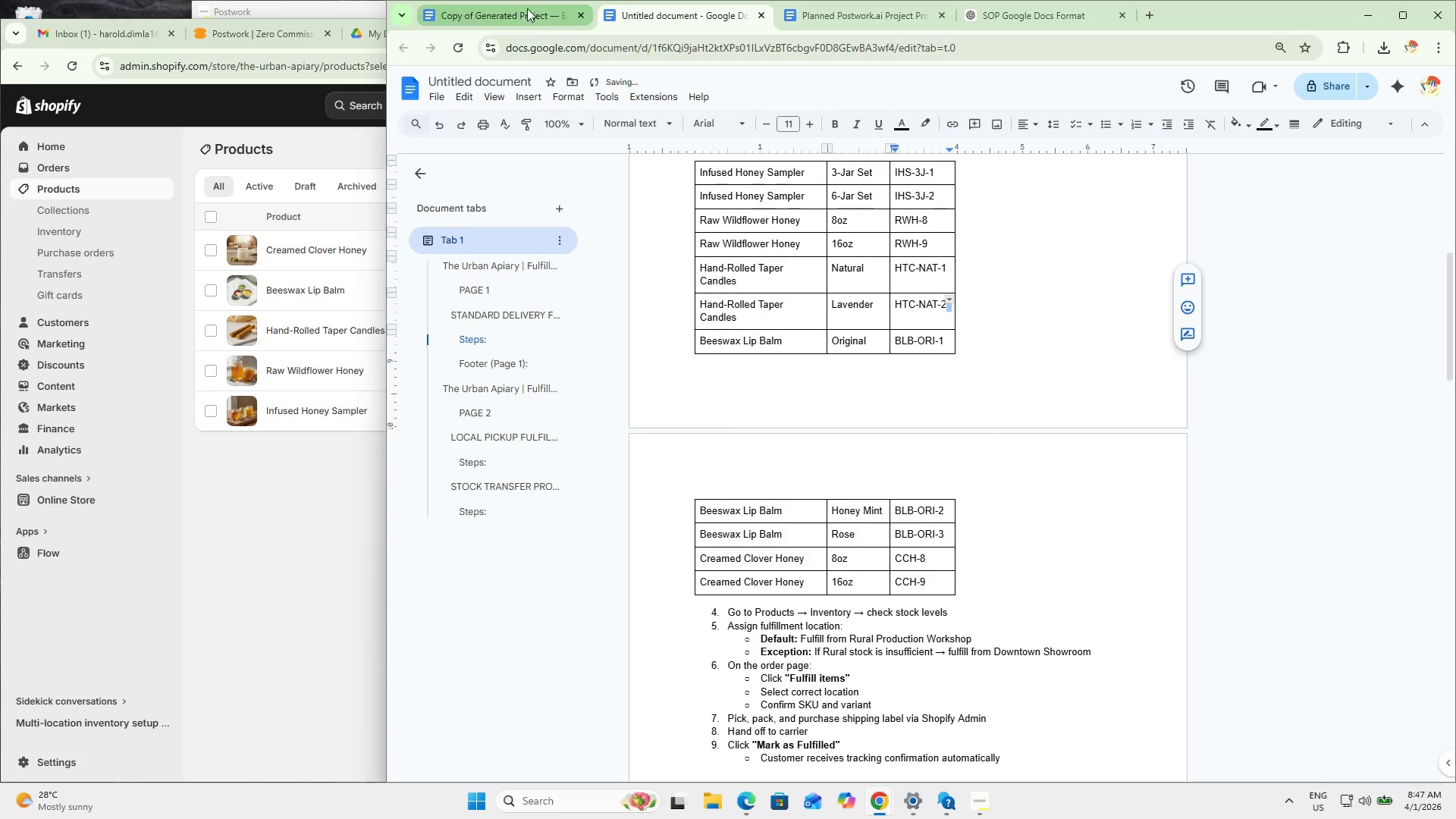 
left_click([517, 15])
 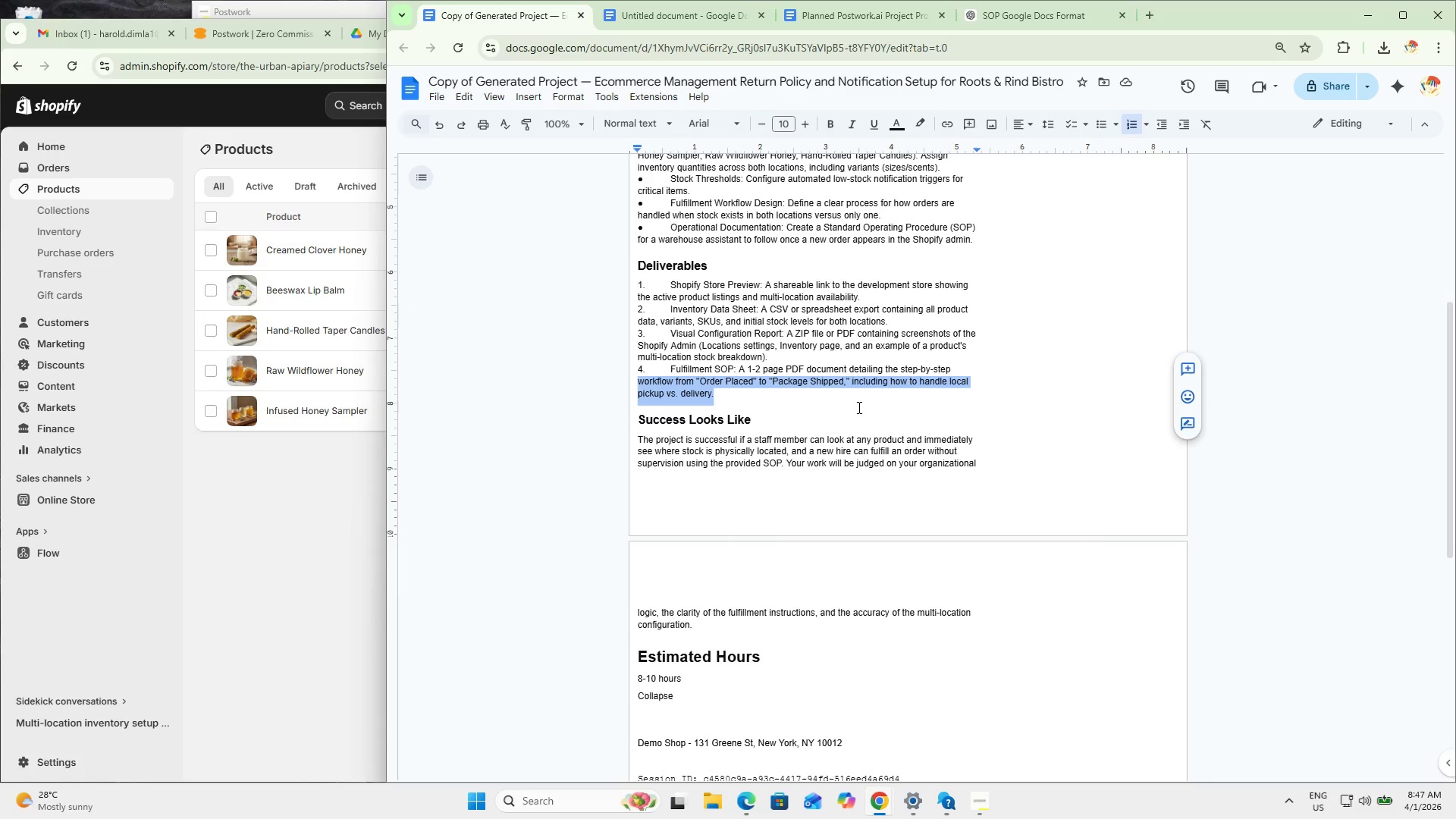 
wait(6.64)
 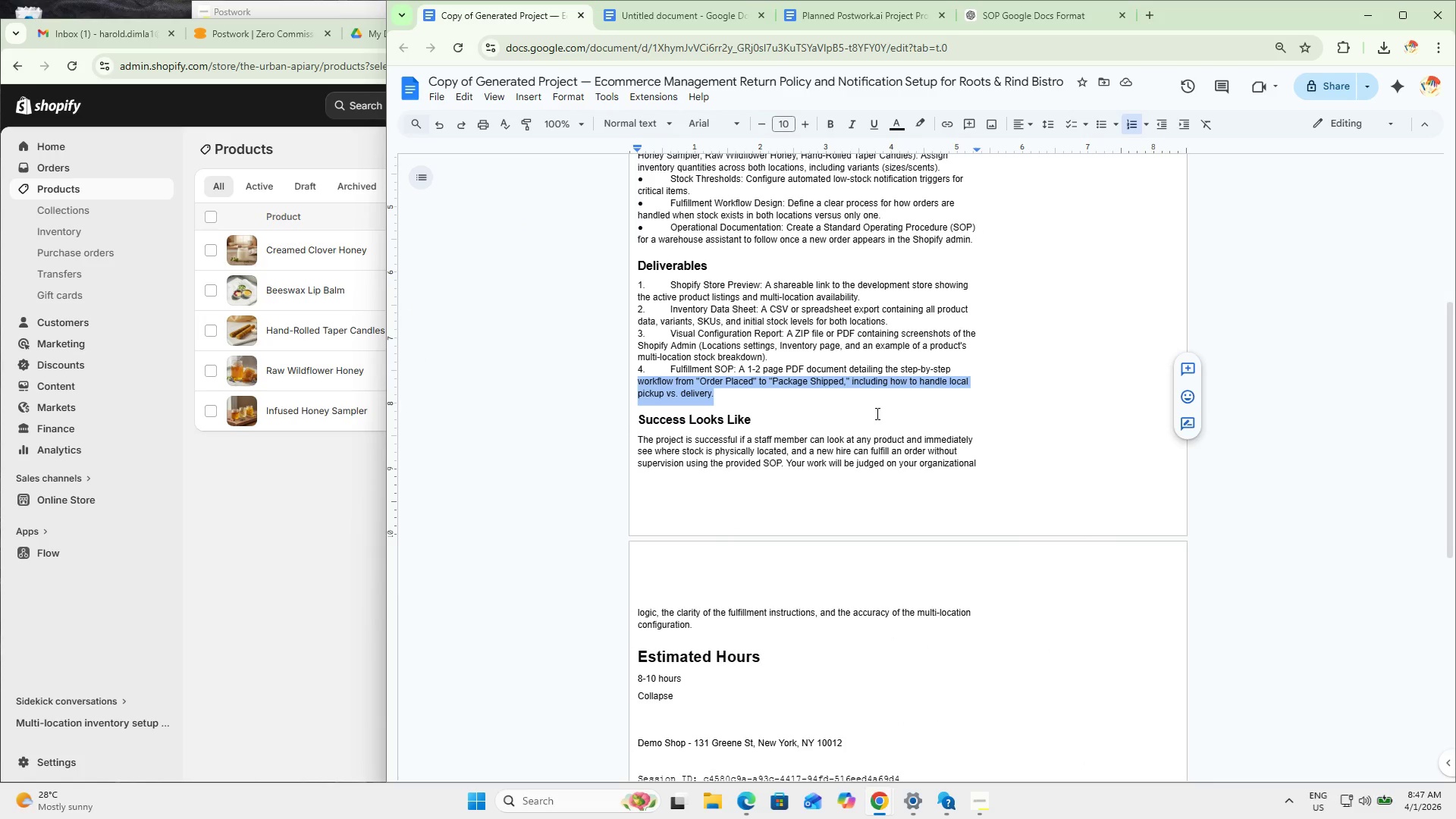 
left_click([712, 12])
 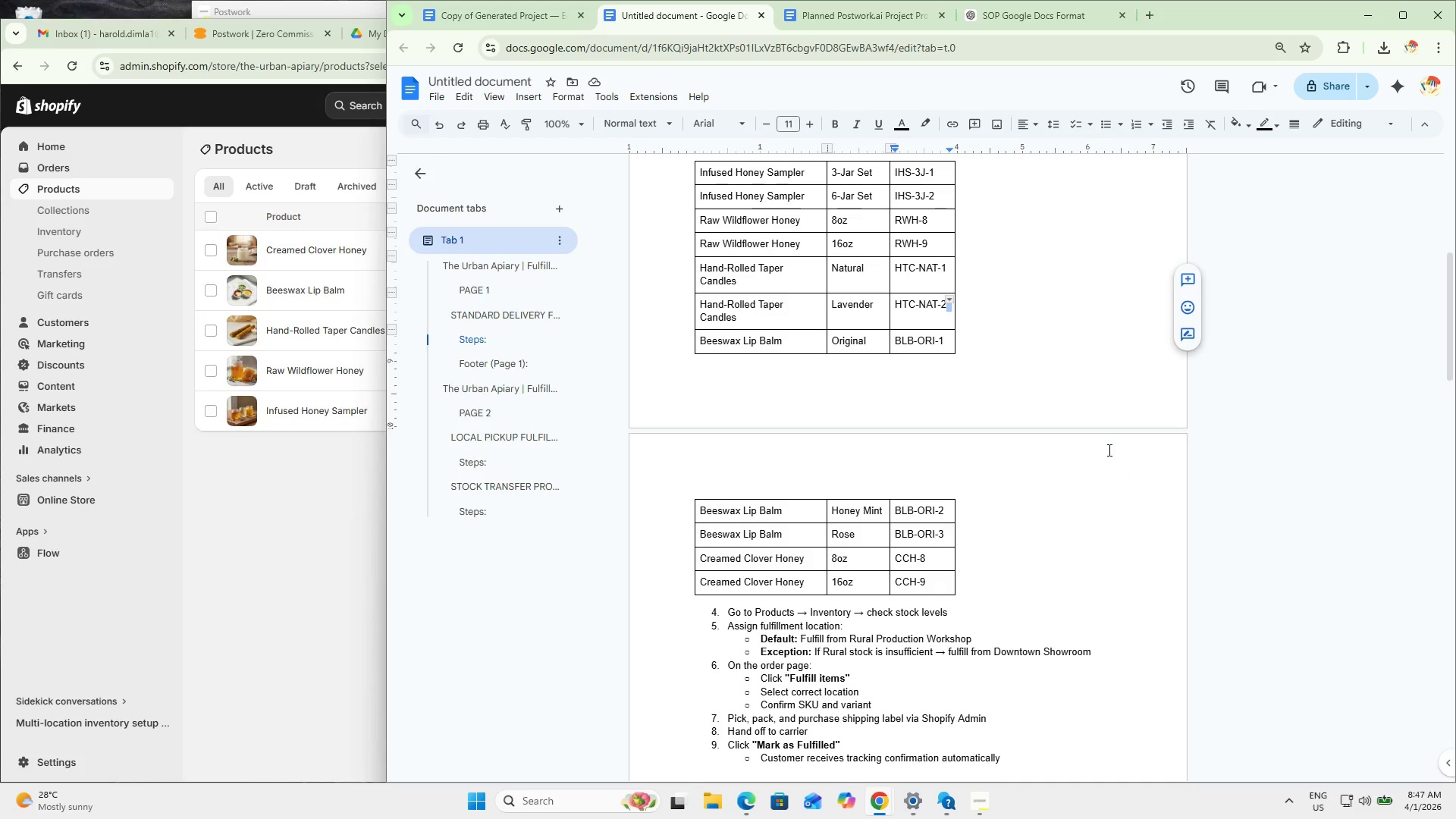 
left_click([1082, 400])
 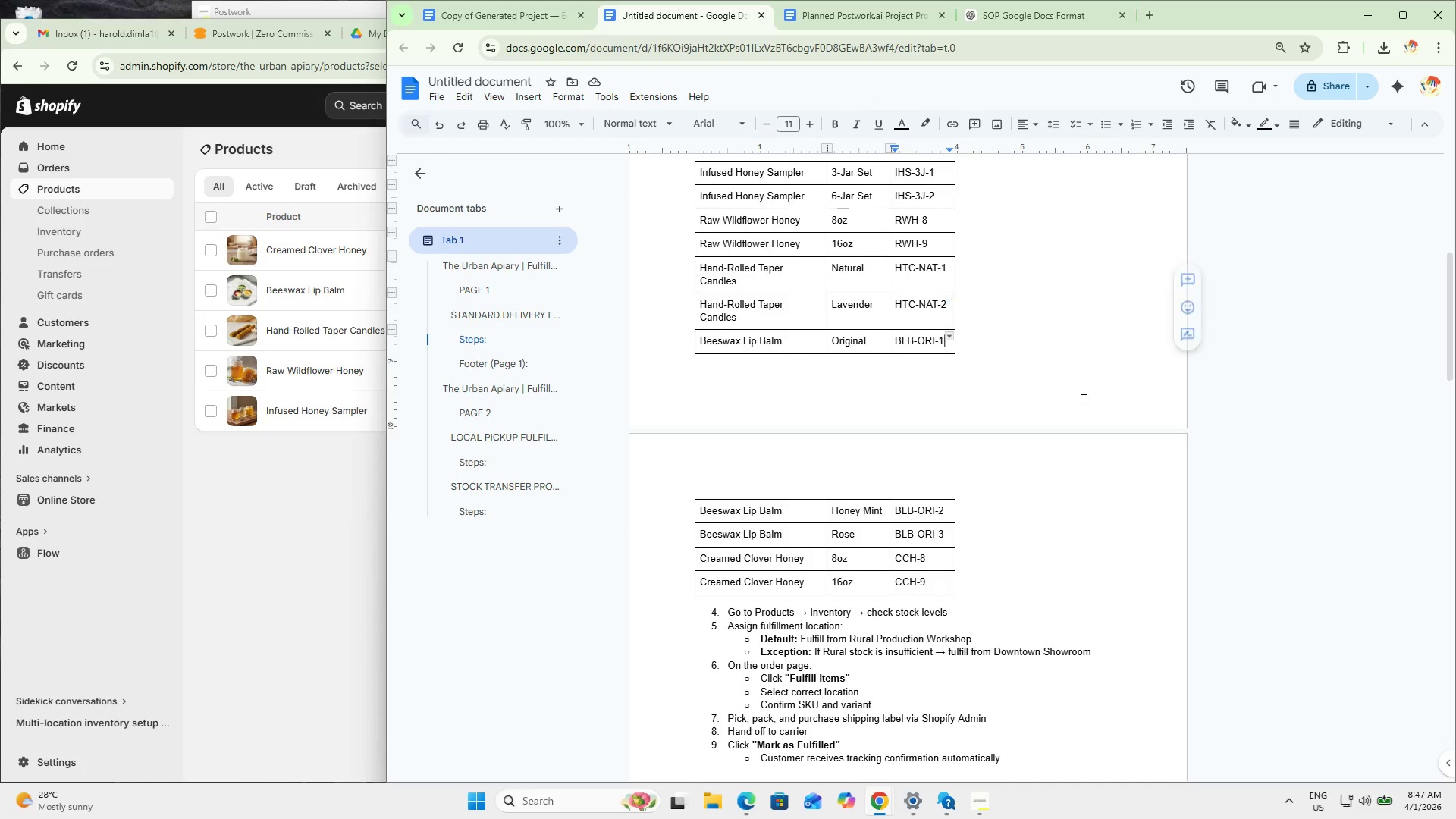 
key(Control+Z)
 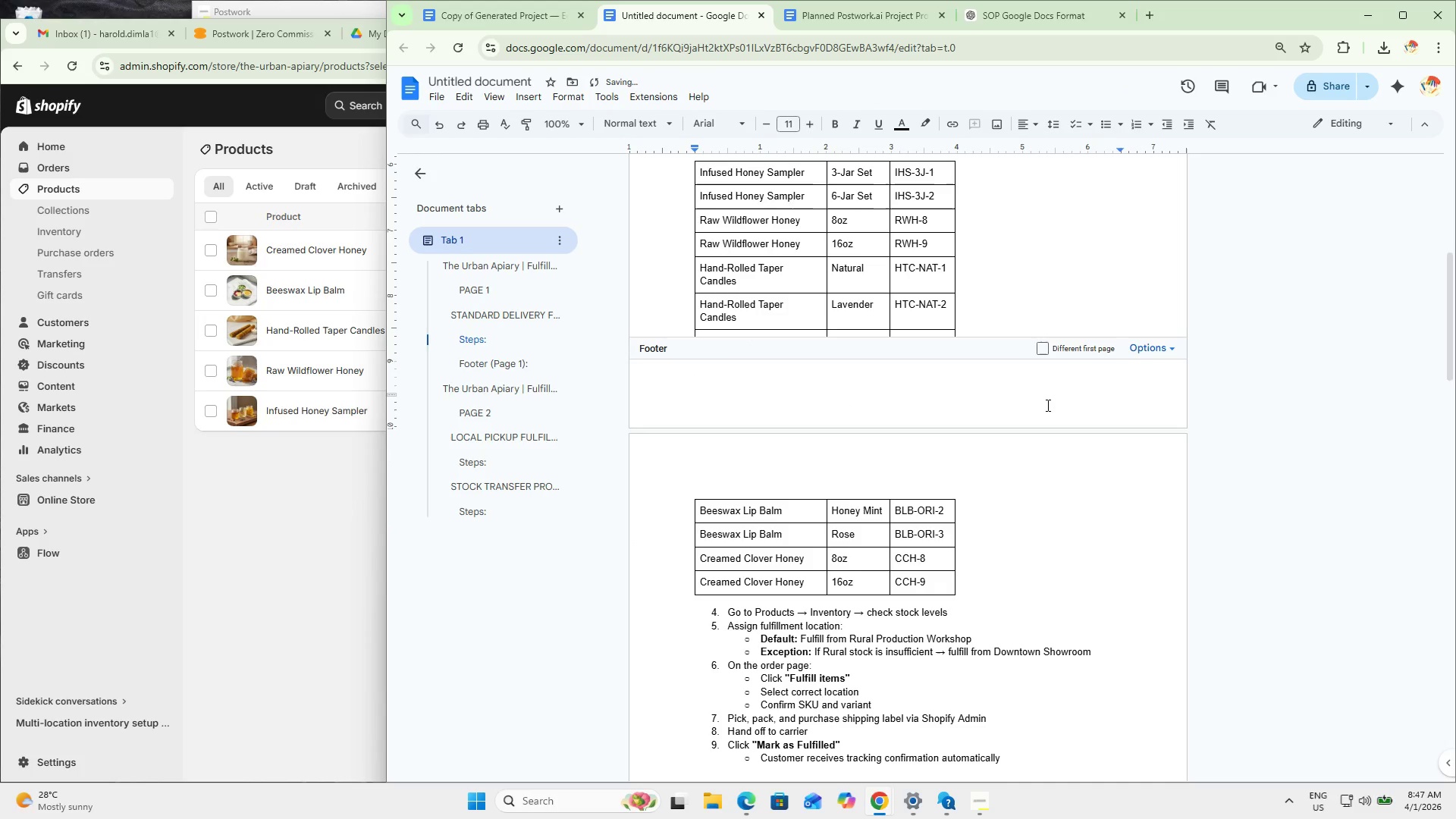 
key(Control+Z)
 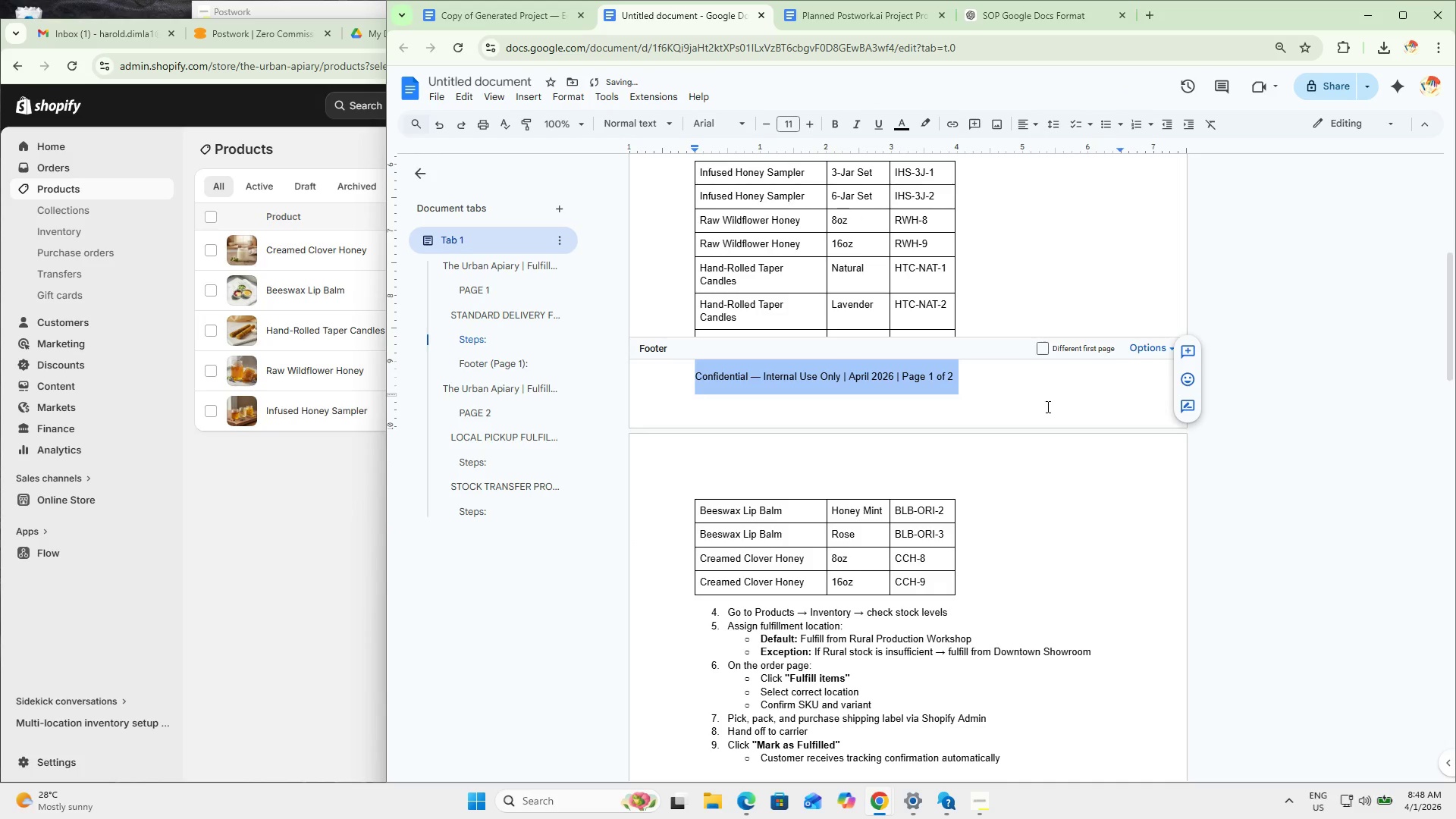 
left_click([1047, 406])
 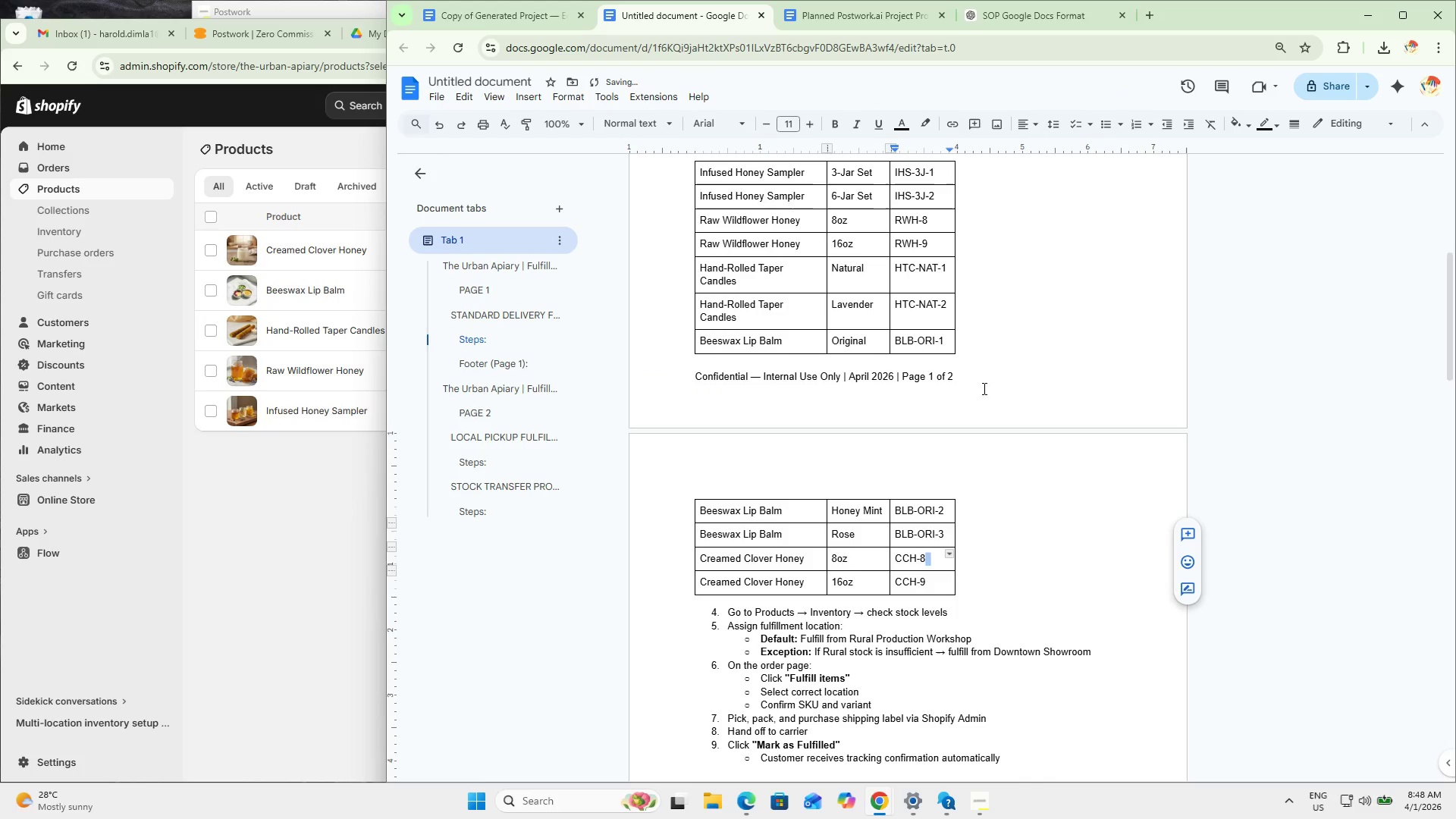 
double_click([976, 383])
 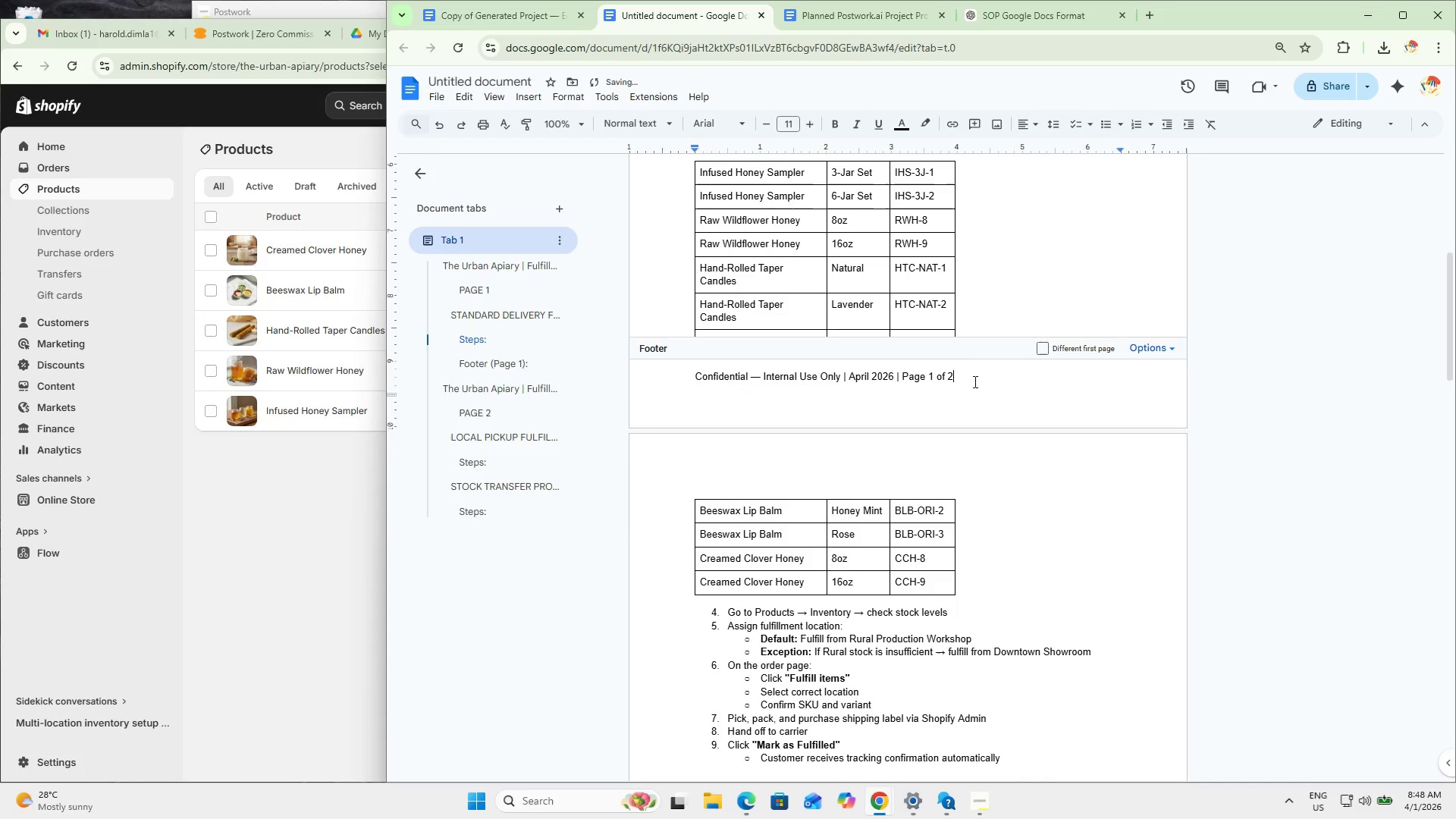 
left_click_drag(start_coordinate=[972, 381], to_coordinate=[660, 372])
 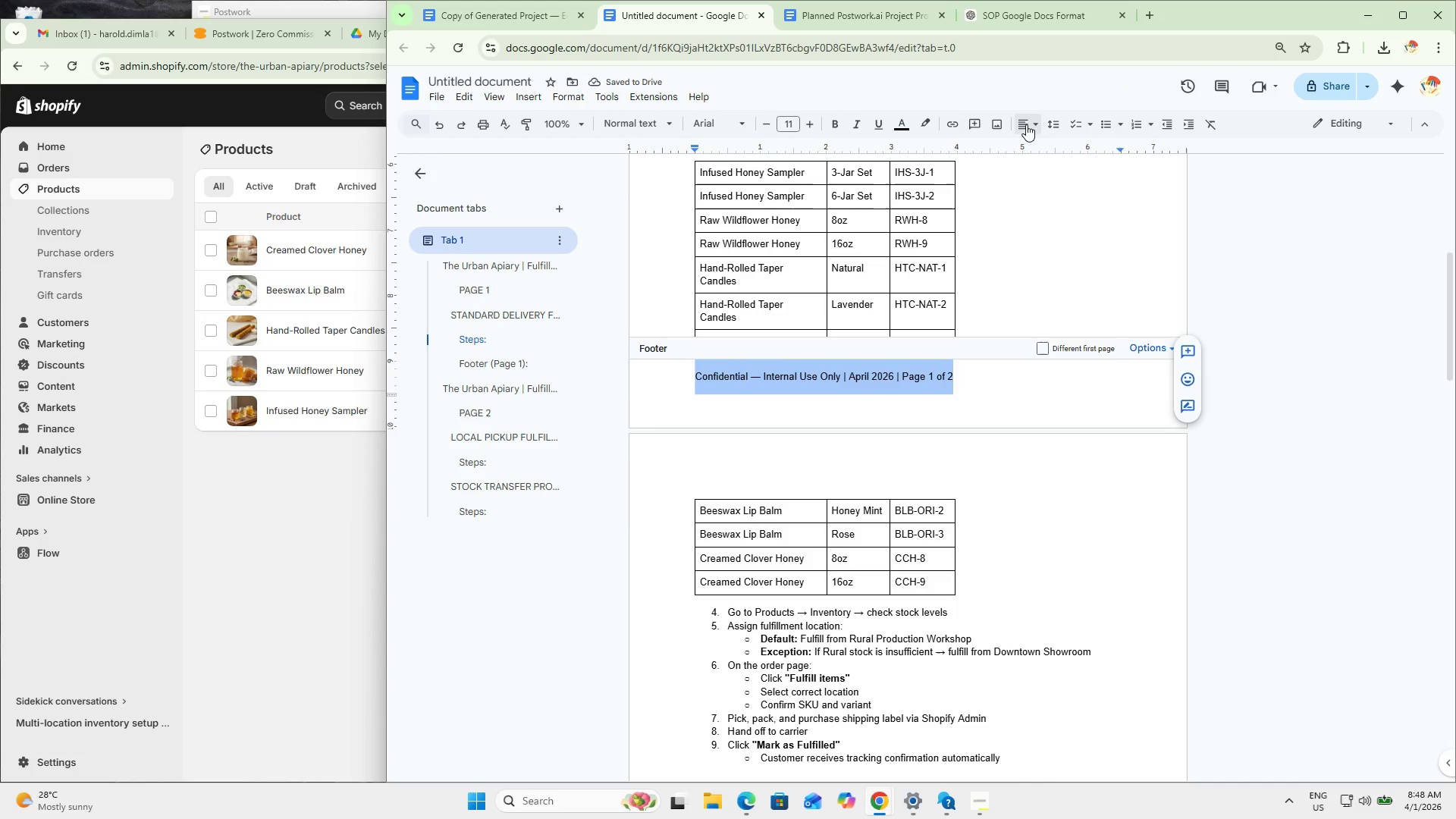 
left_click([1027, 124])
 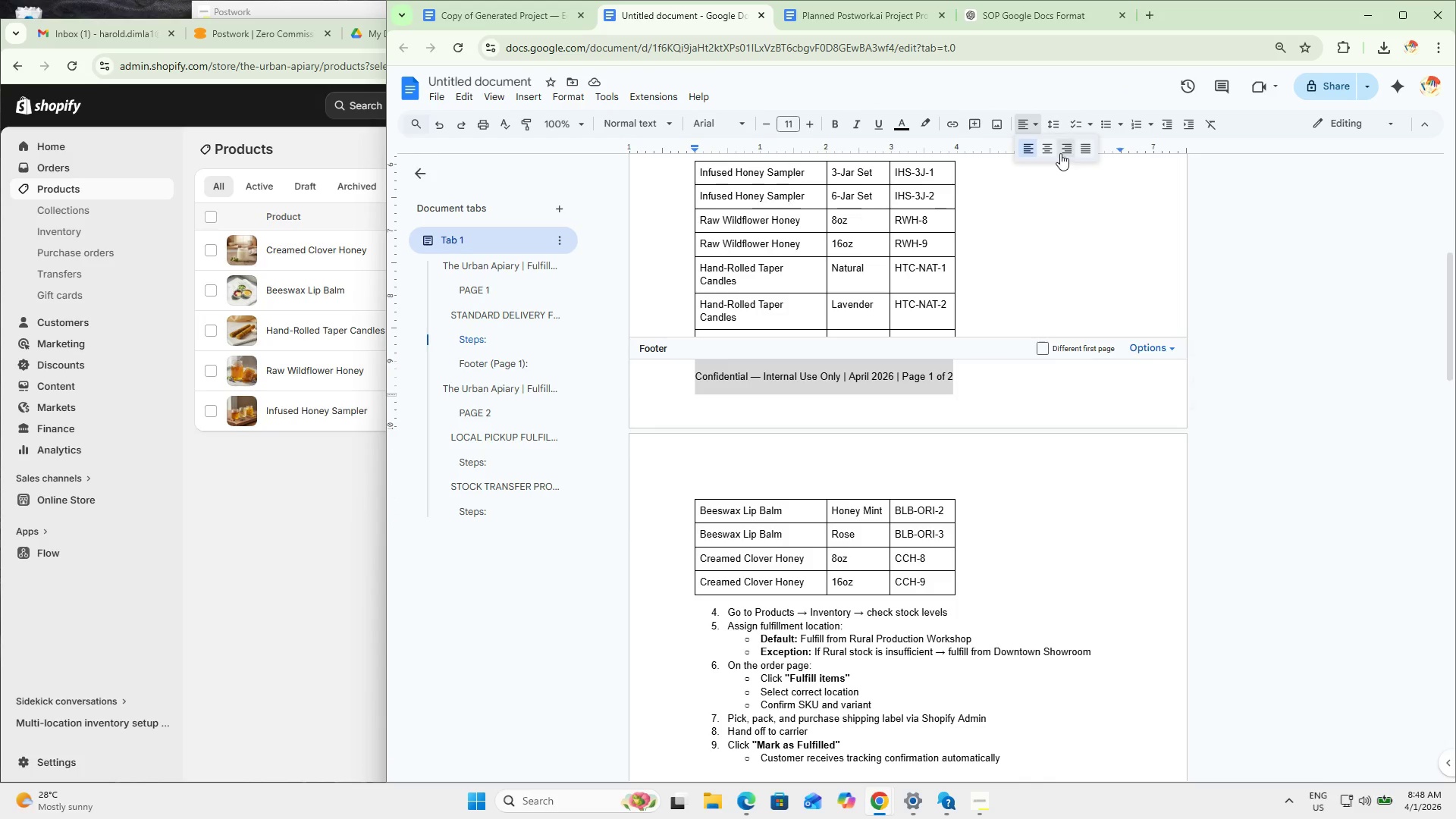 
left_click([1344, 506])
 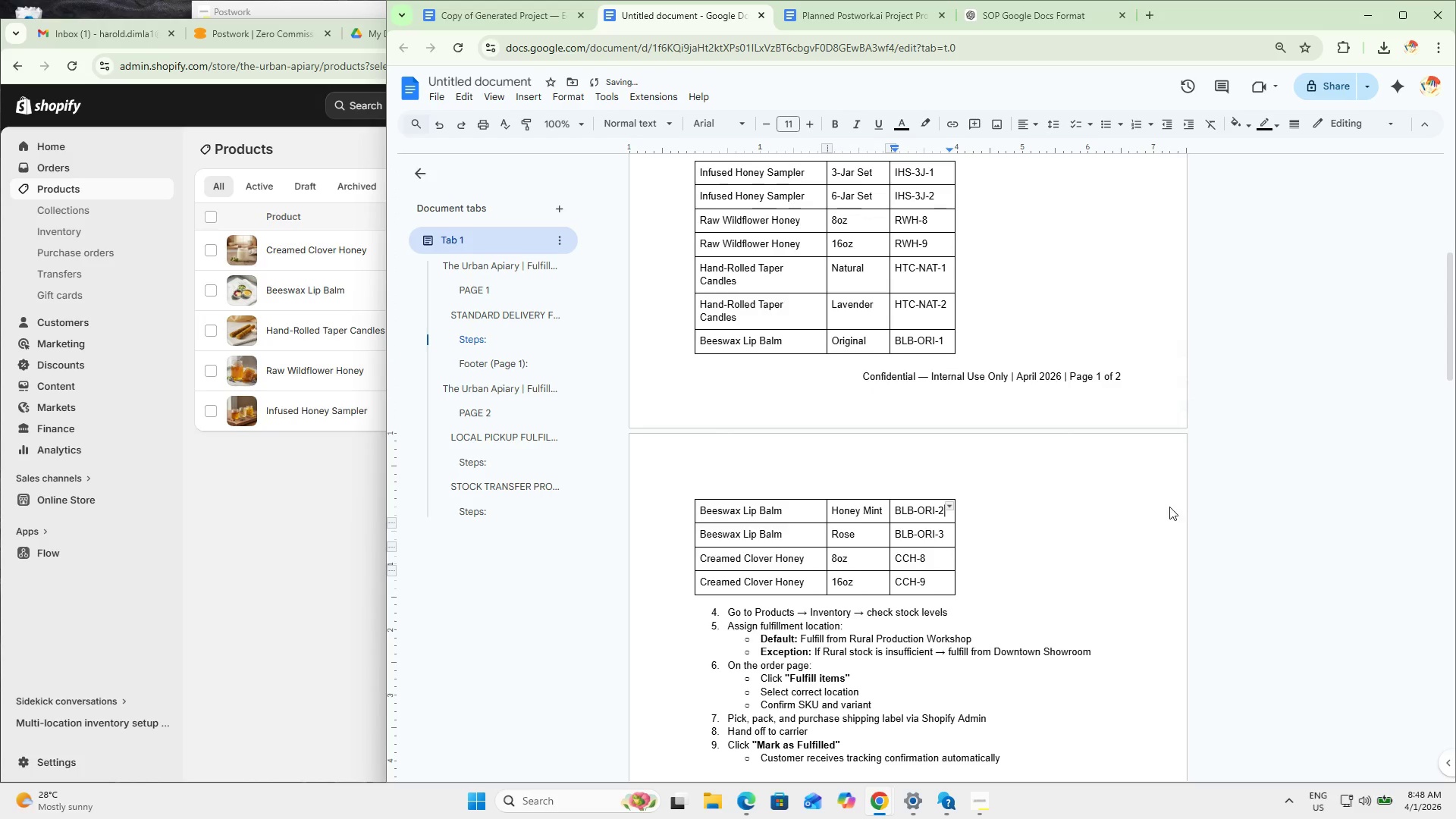 
scroll: coordinate [1144, 482], scroll_direction: down, amount: 13.0
 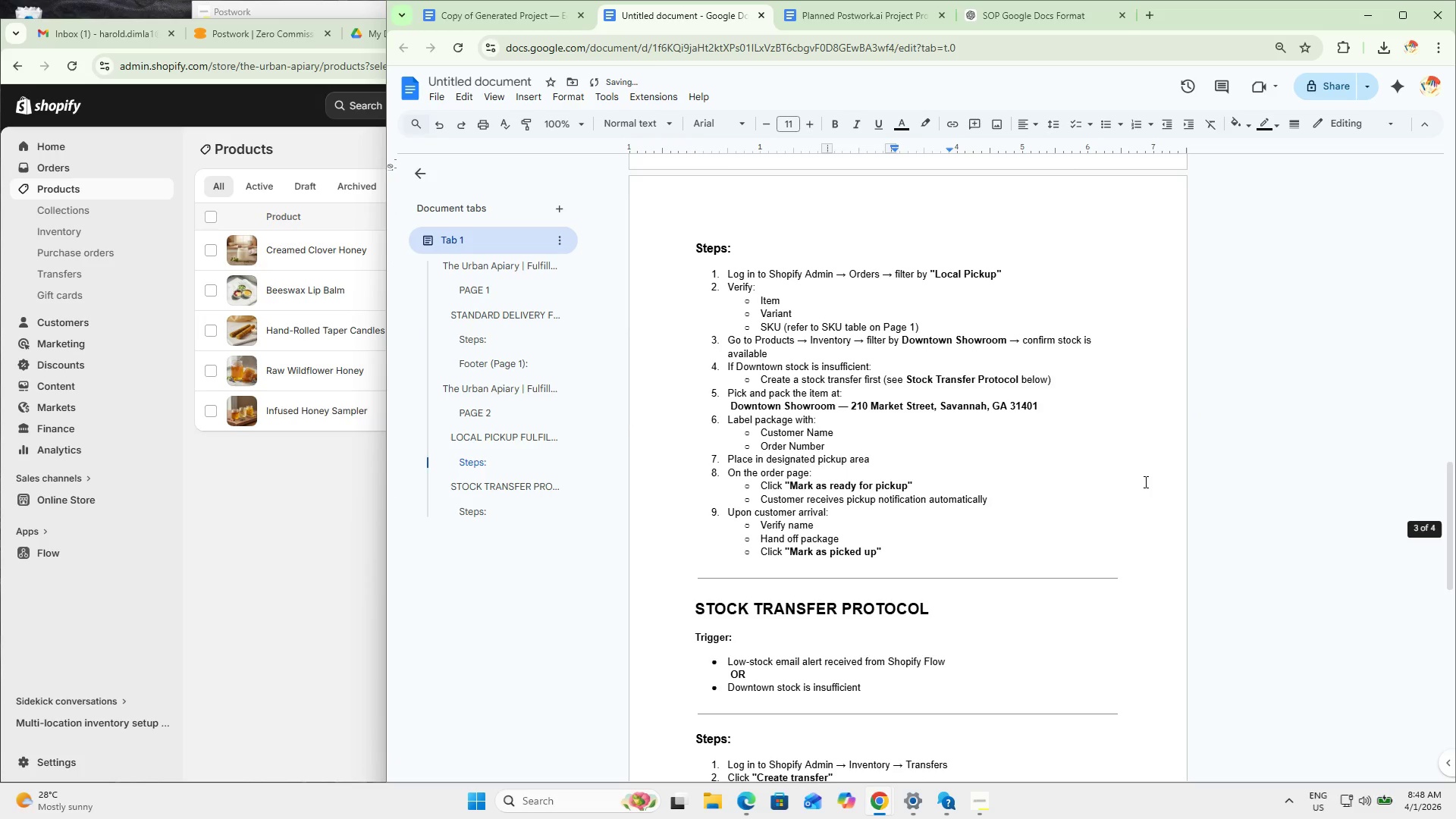 
scroll: coordinate [1027, 392], scroll_direction: up, amount: 11.0
 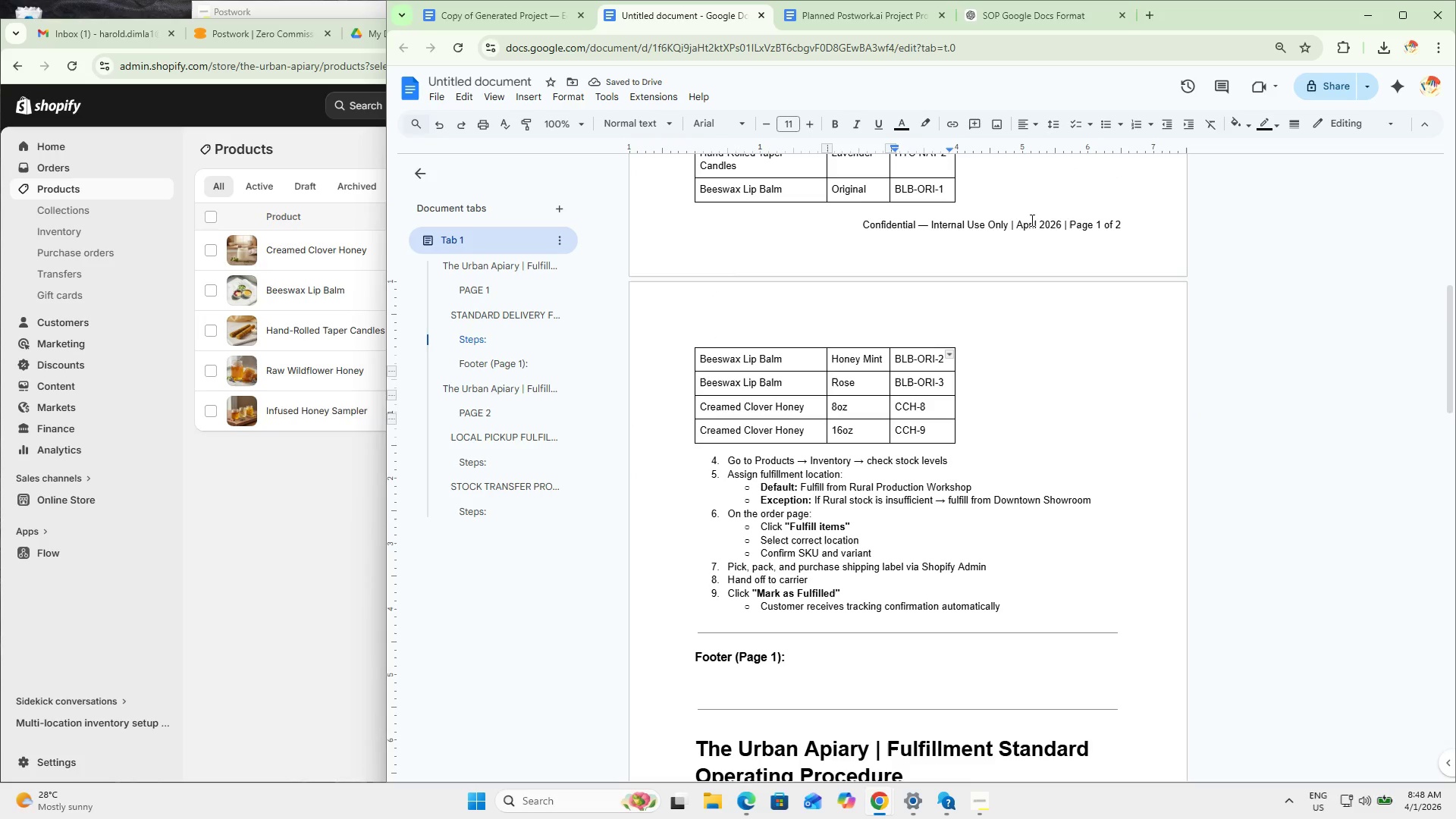 
double_click([1031, 220])
 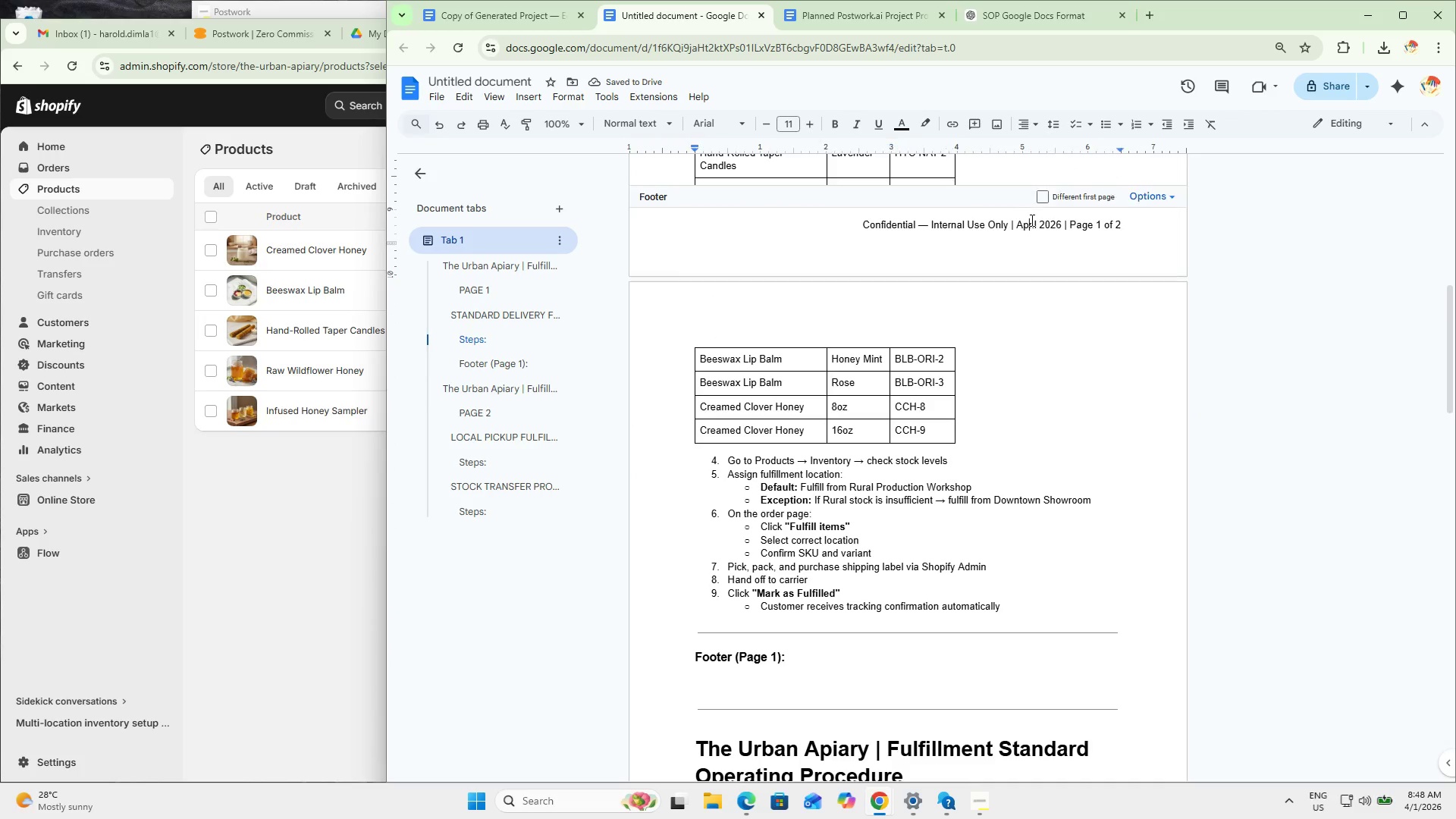 
triple_click([1031, 220])
 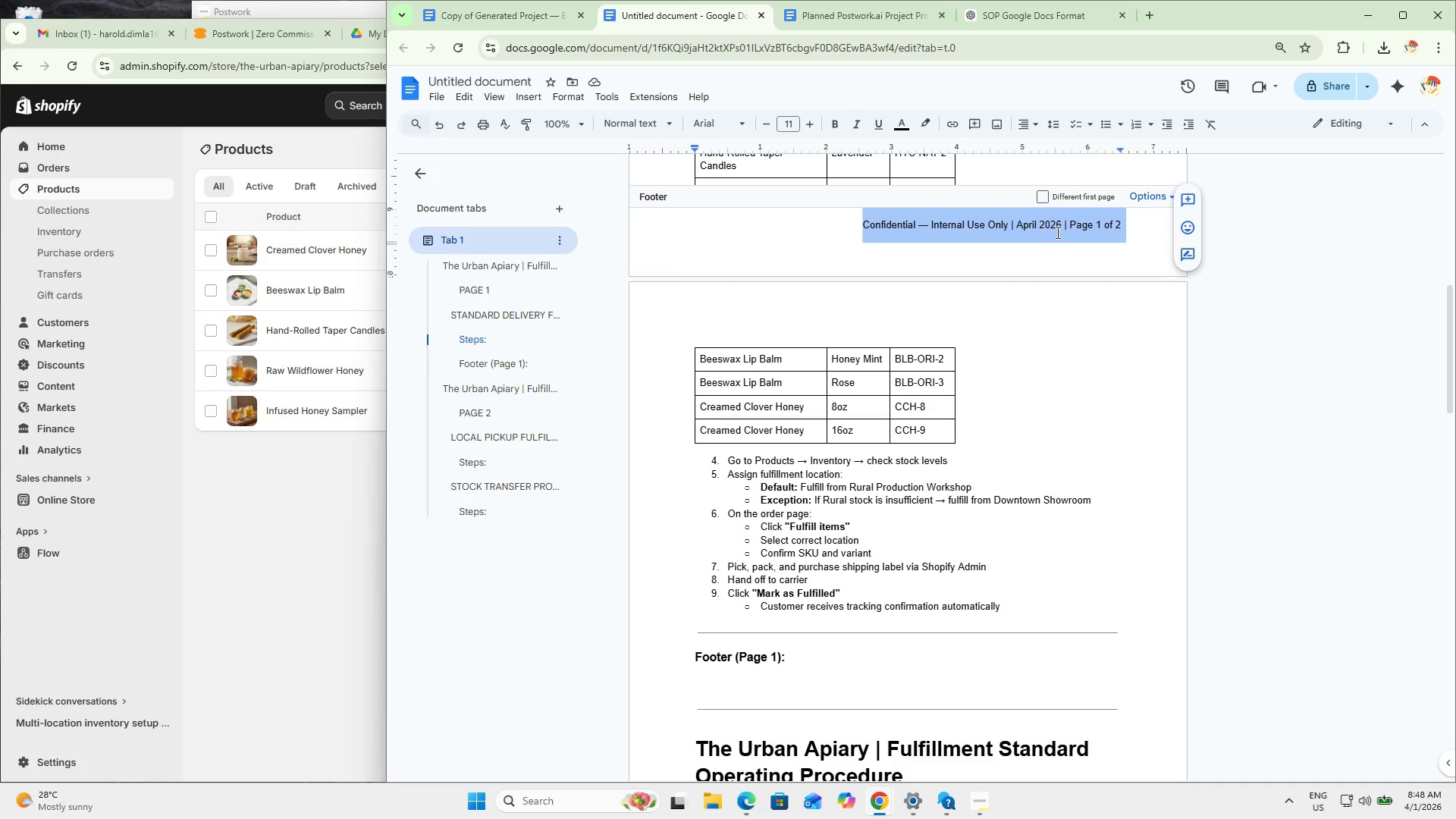 
key(Control+C)
 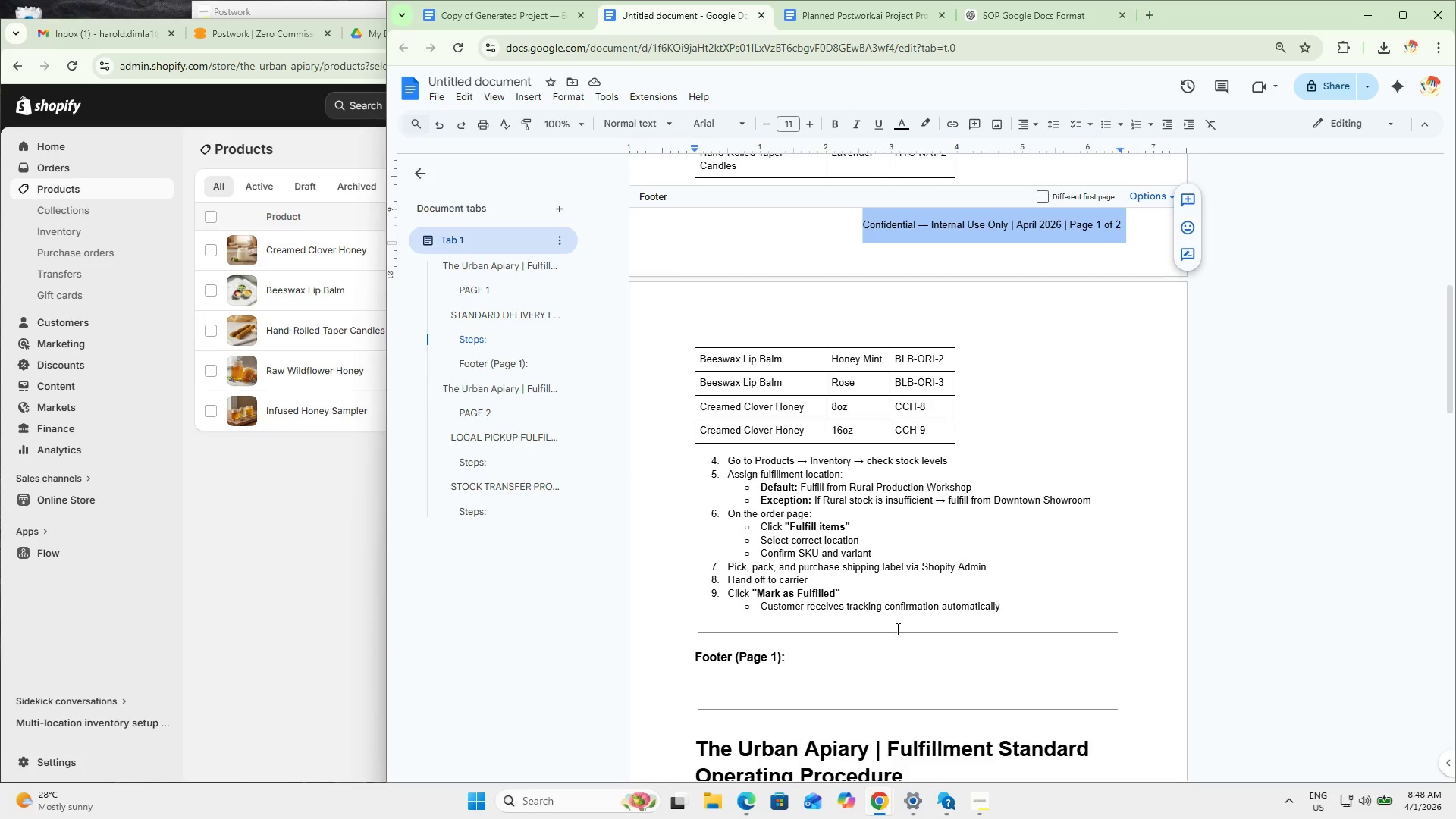 
key(Control+C)
 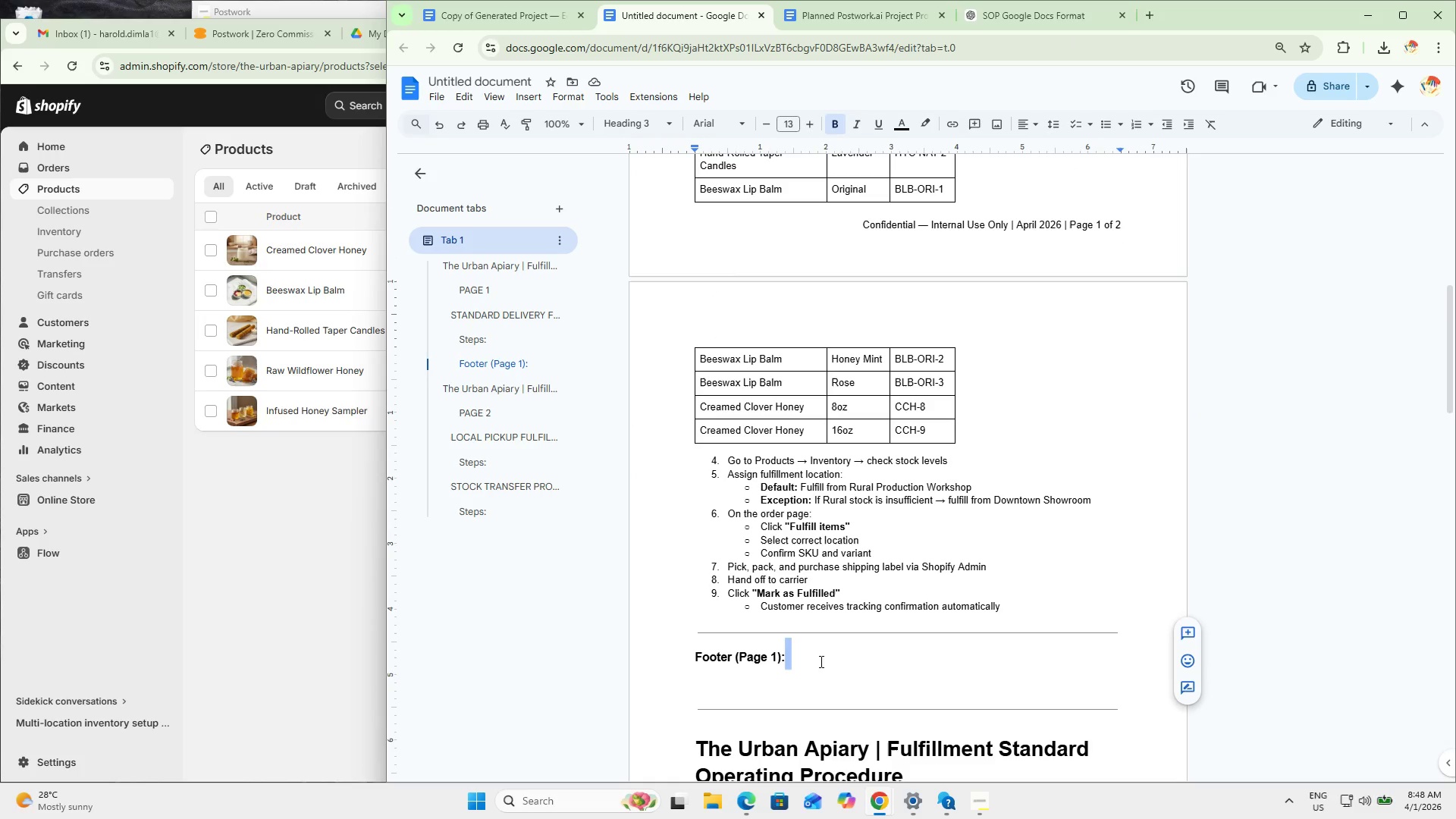 
left_click([828, 661])
 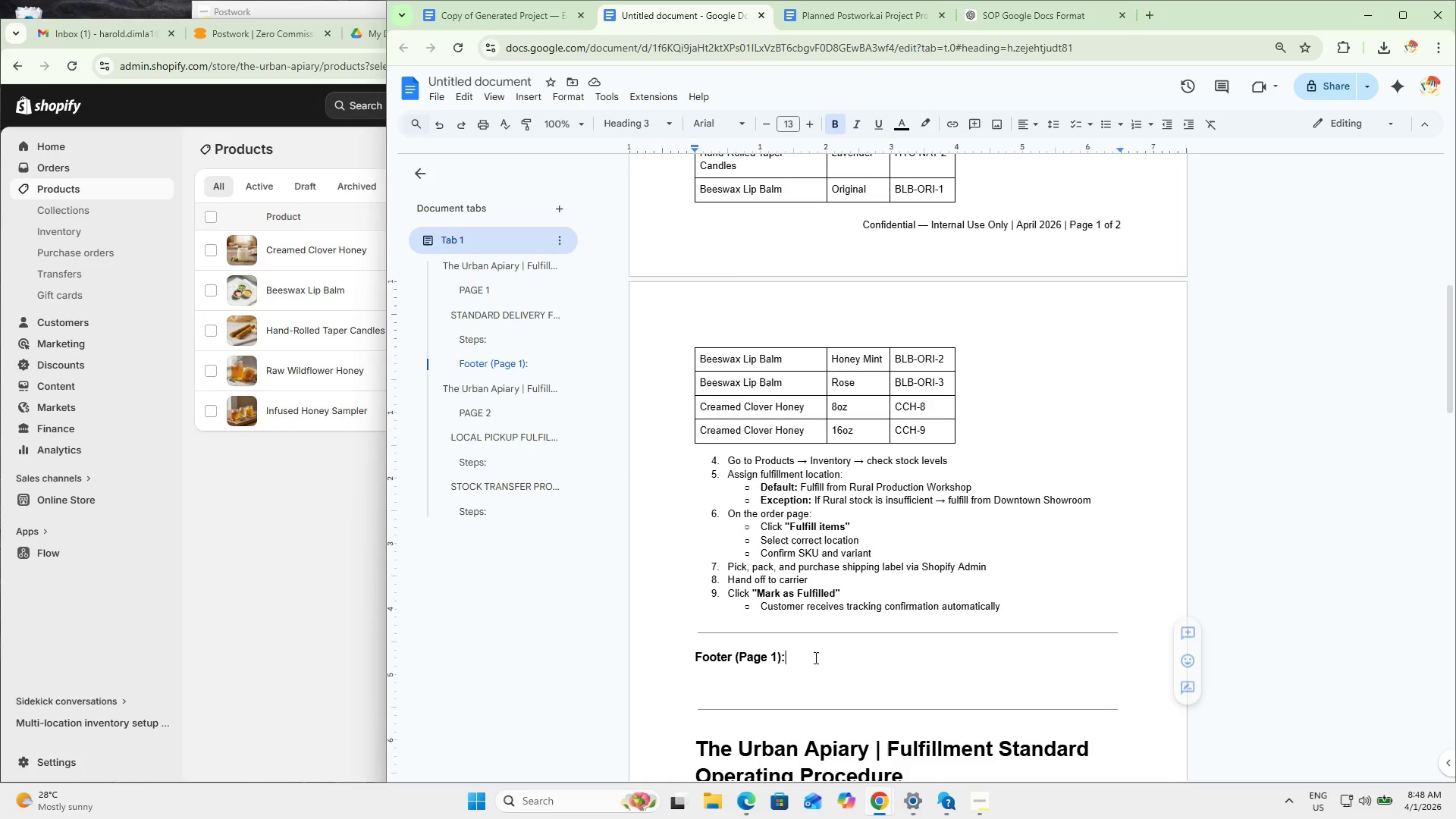 
left_click_drag(start_coordinate=[824, 657], to_coordinate=[706, 638])
 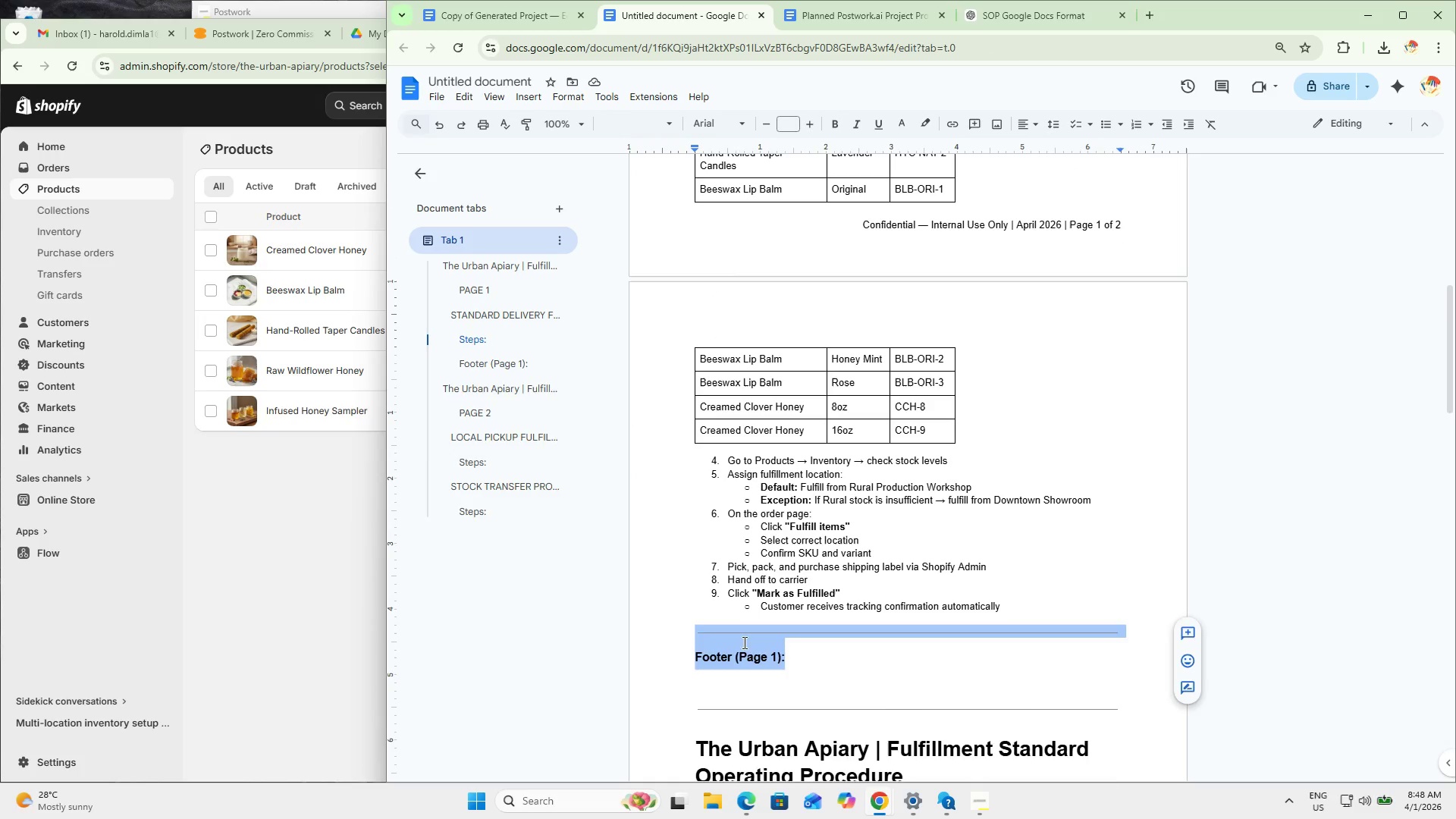 
key(Backspace)
 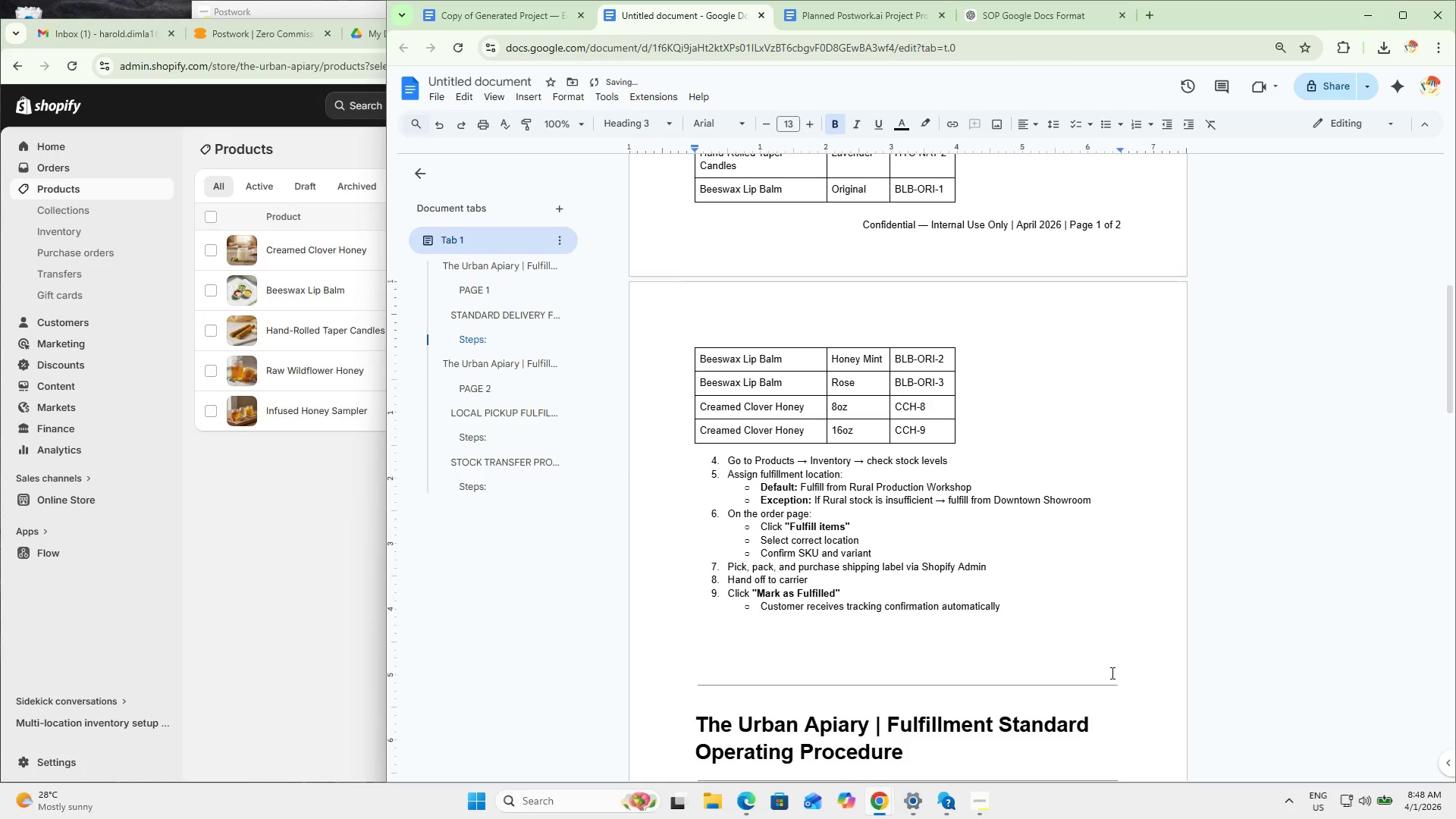 
key(Backspace)
 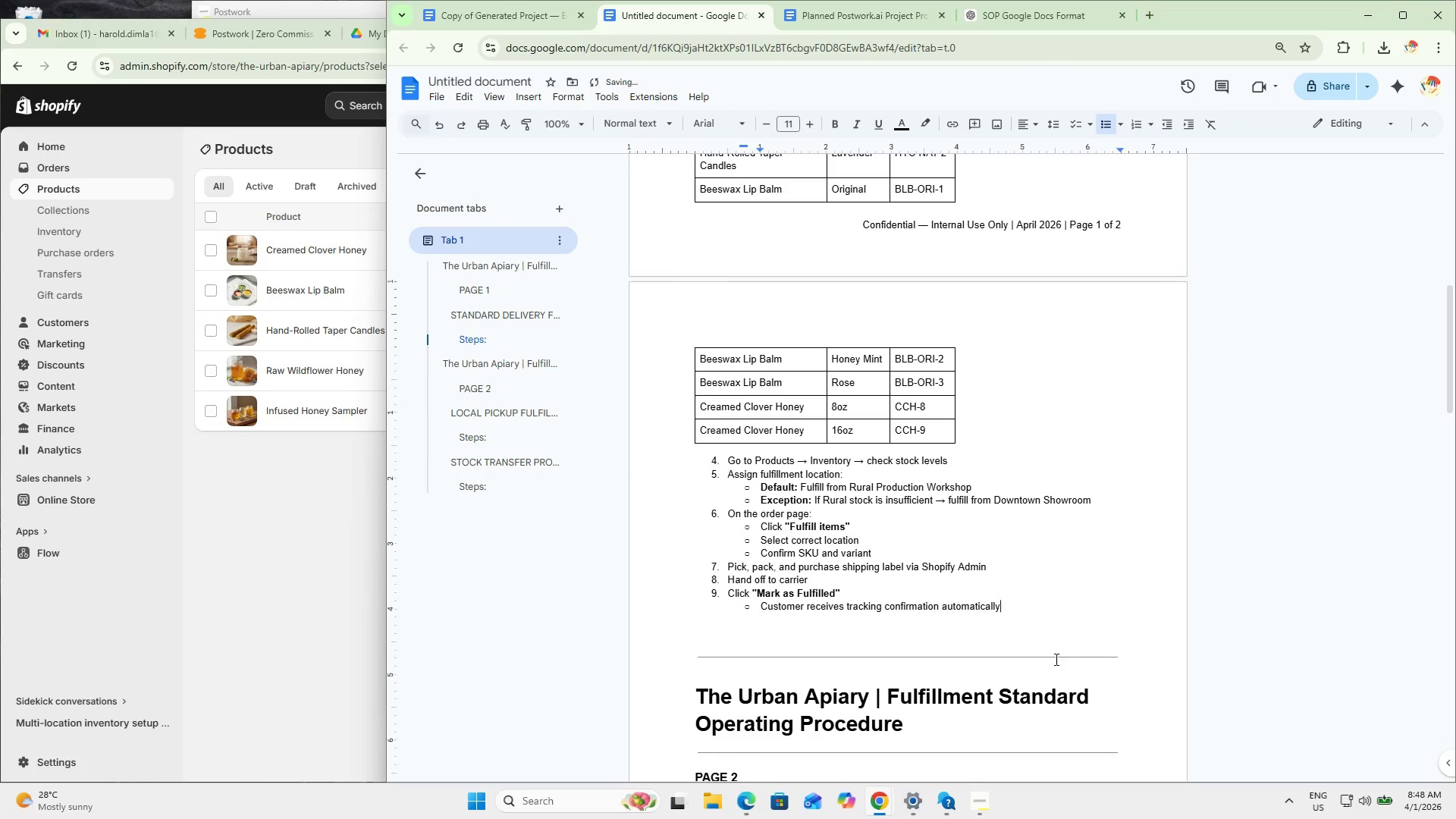 
left_click([1015, 635])
 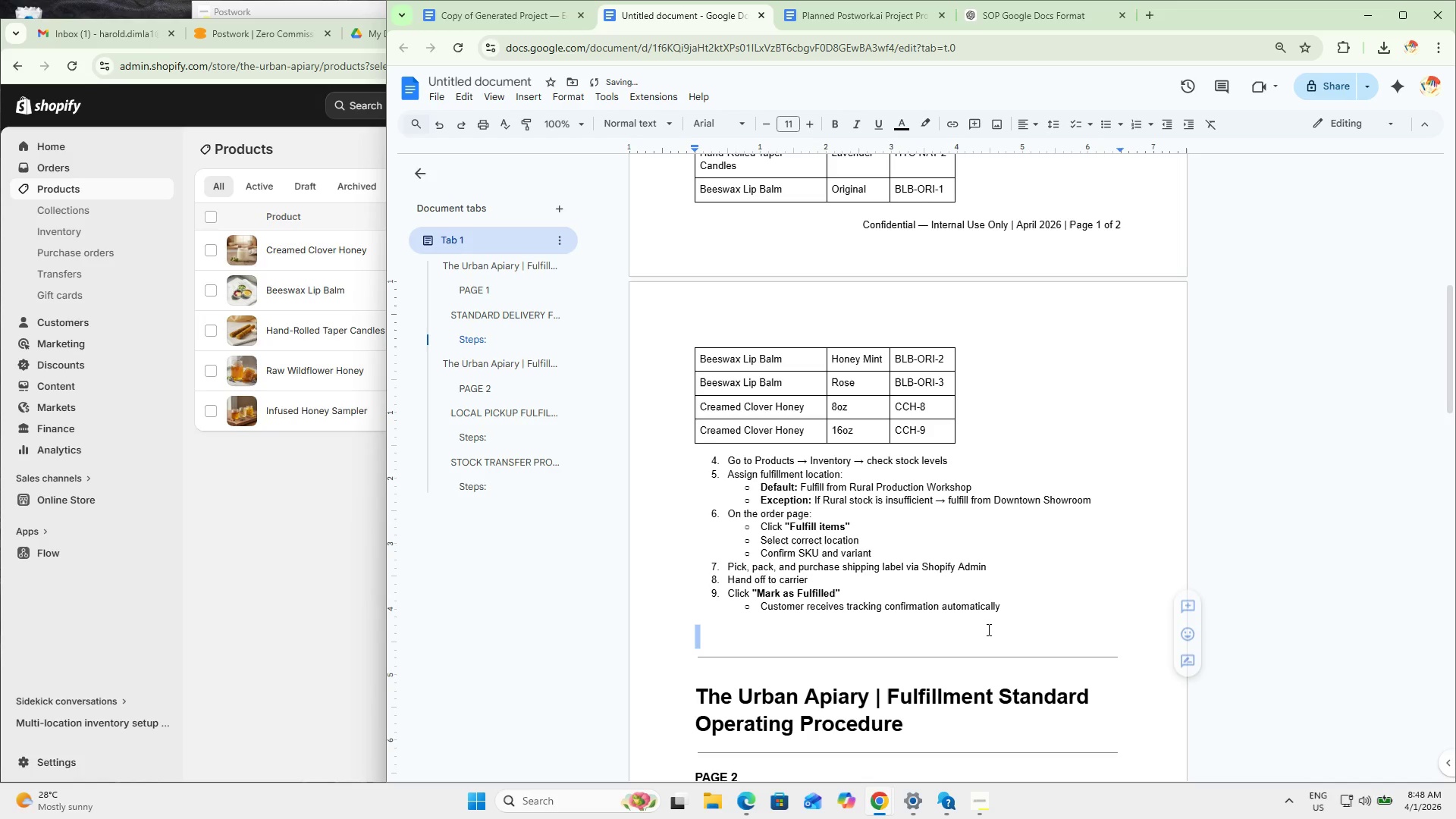 
scroll: coordinate [1047, 604], scroll_direction: down, amount: 4.0
 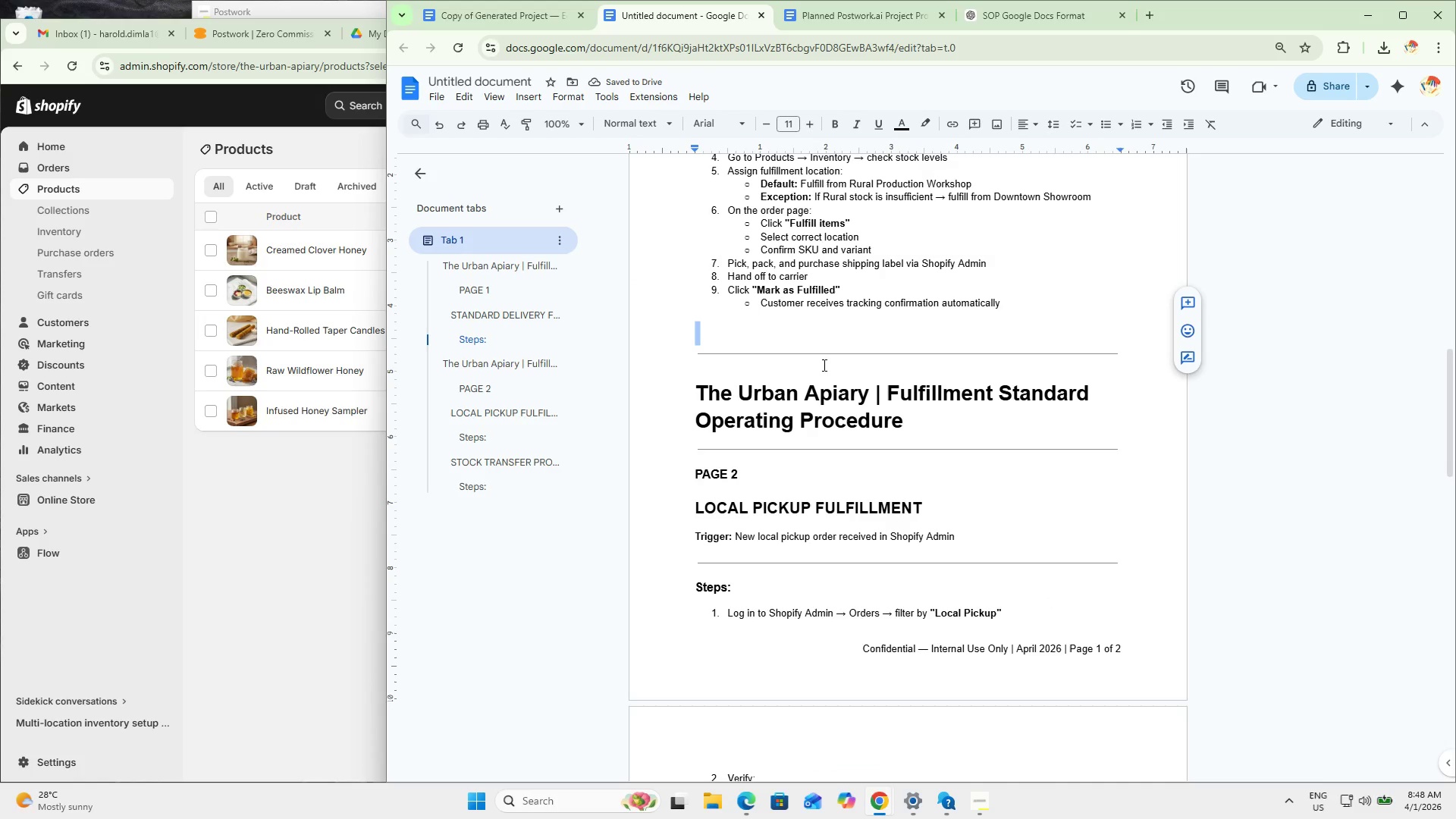 
left_click([810, 328])
 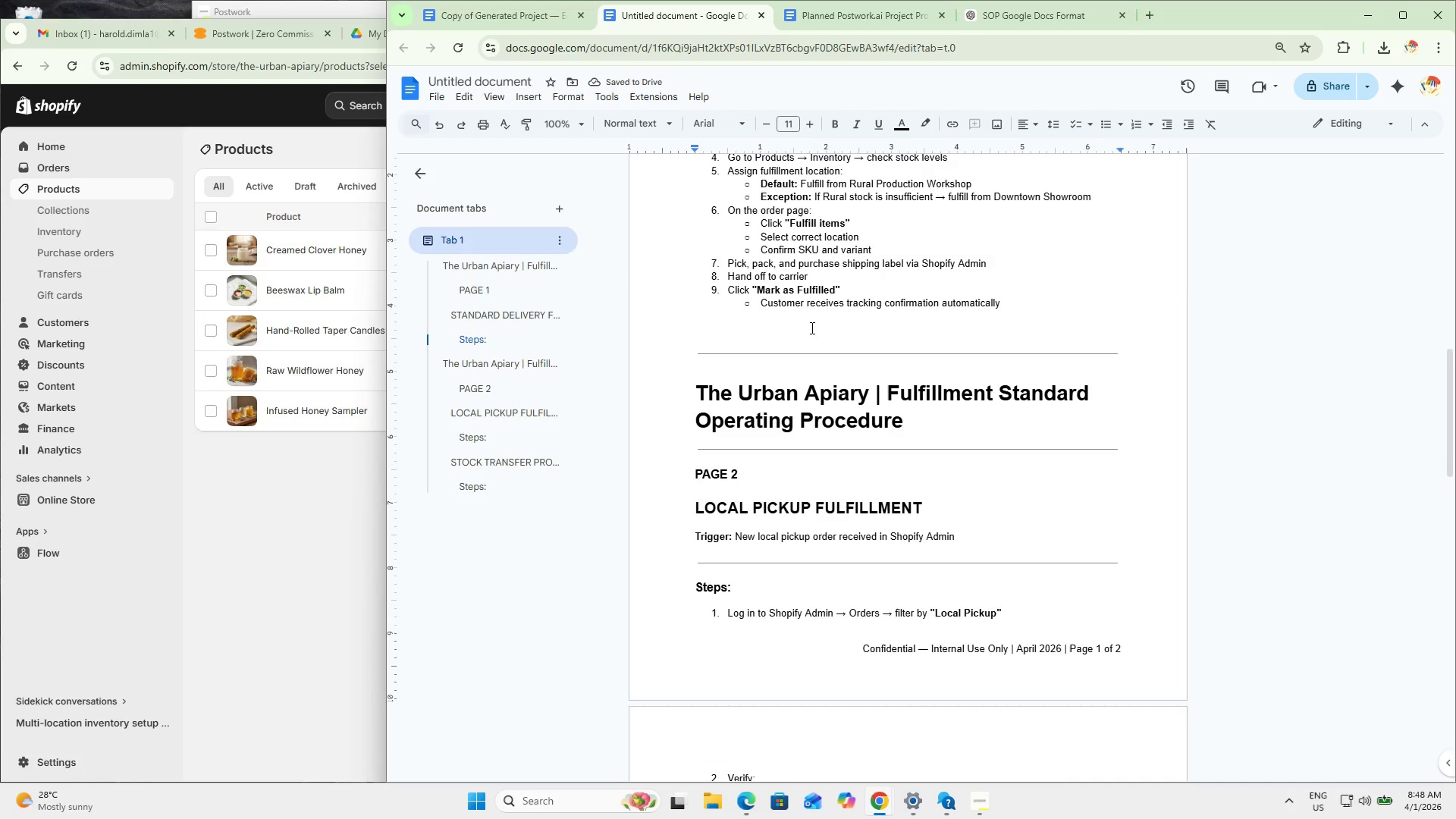 
key(Backspace)
 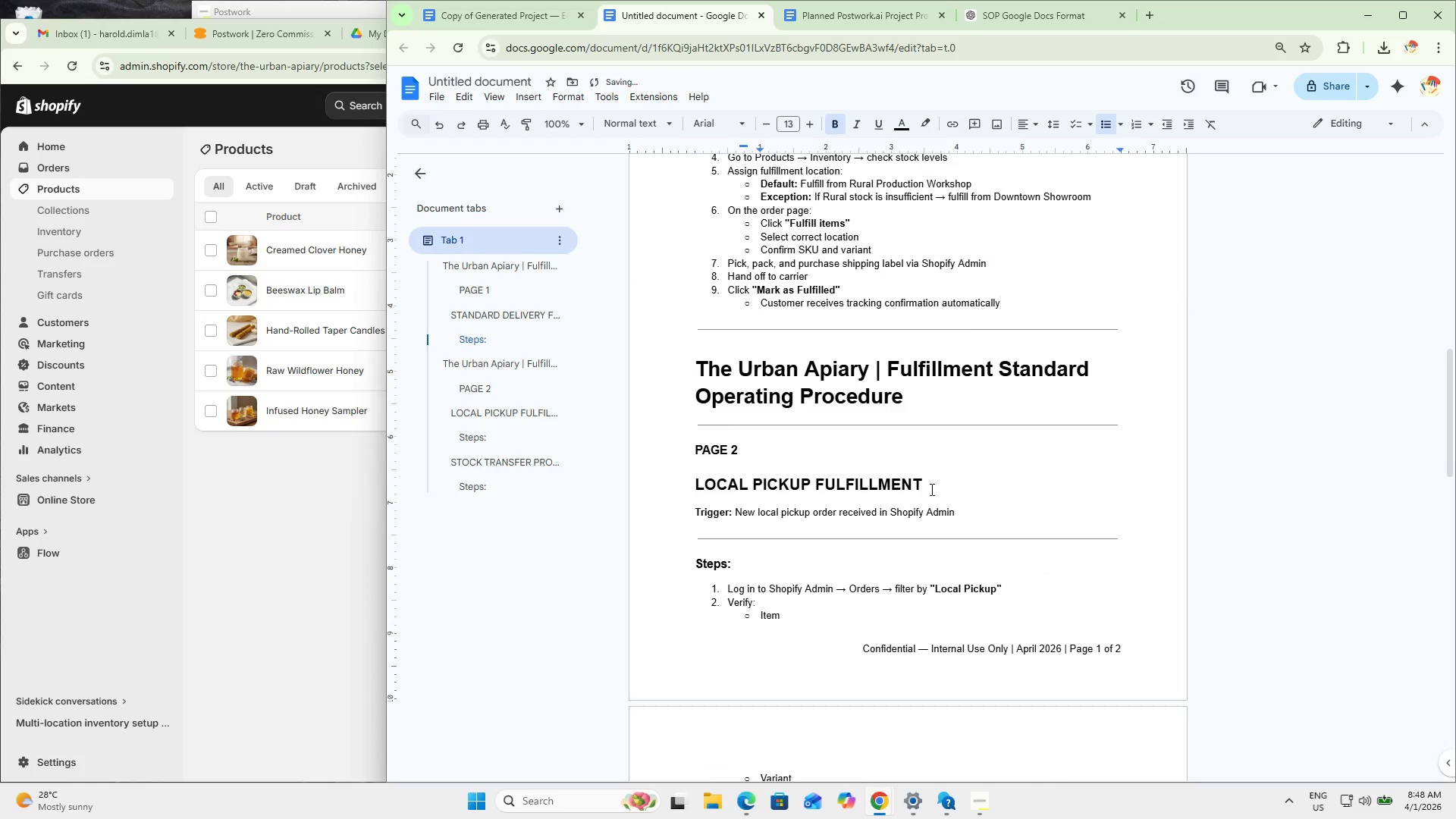 
left_click([999, 504])
 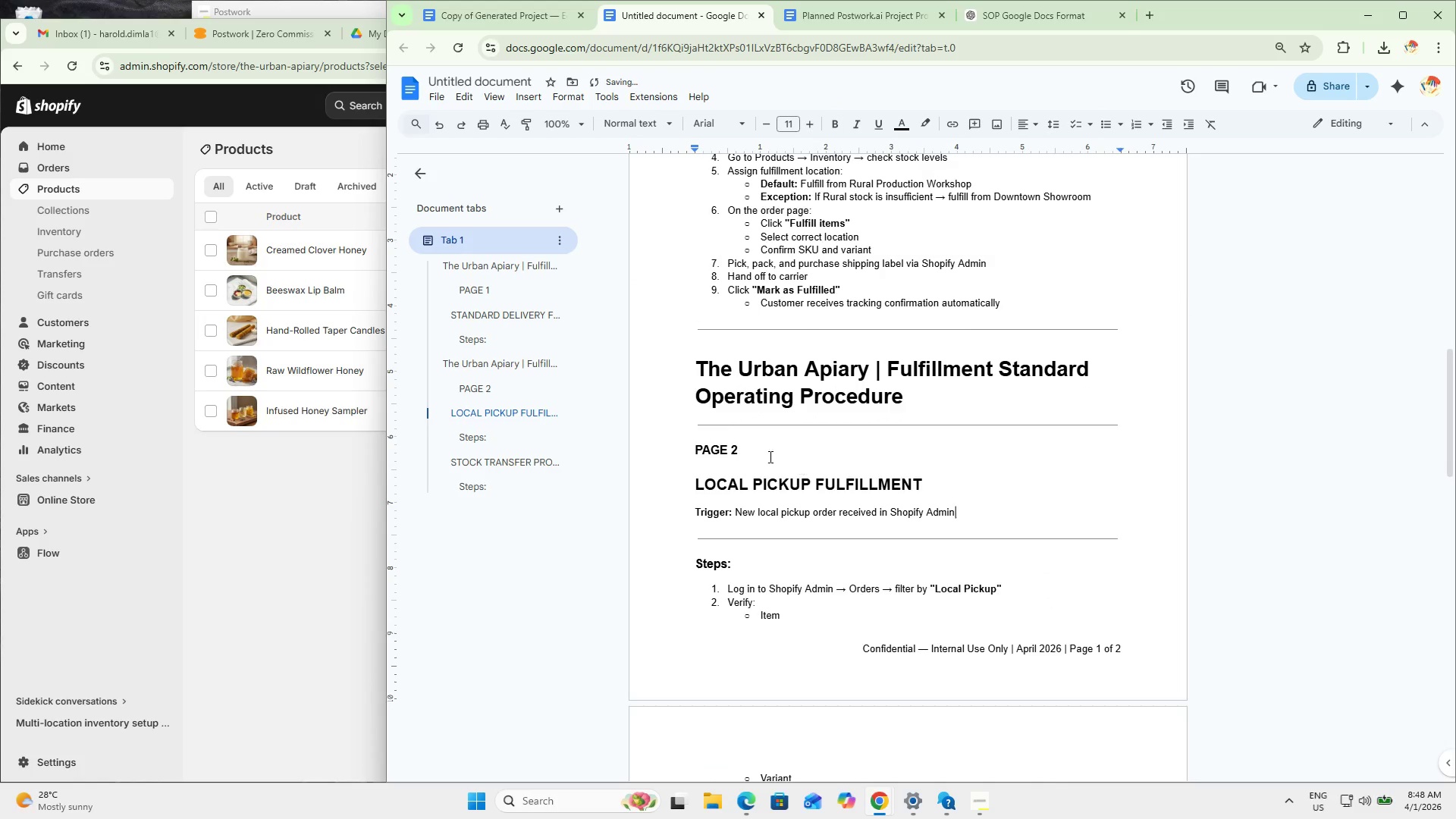 
left_click([750, 452])
 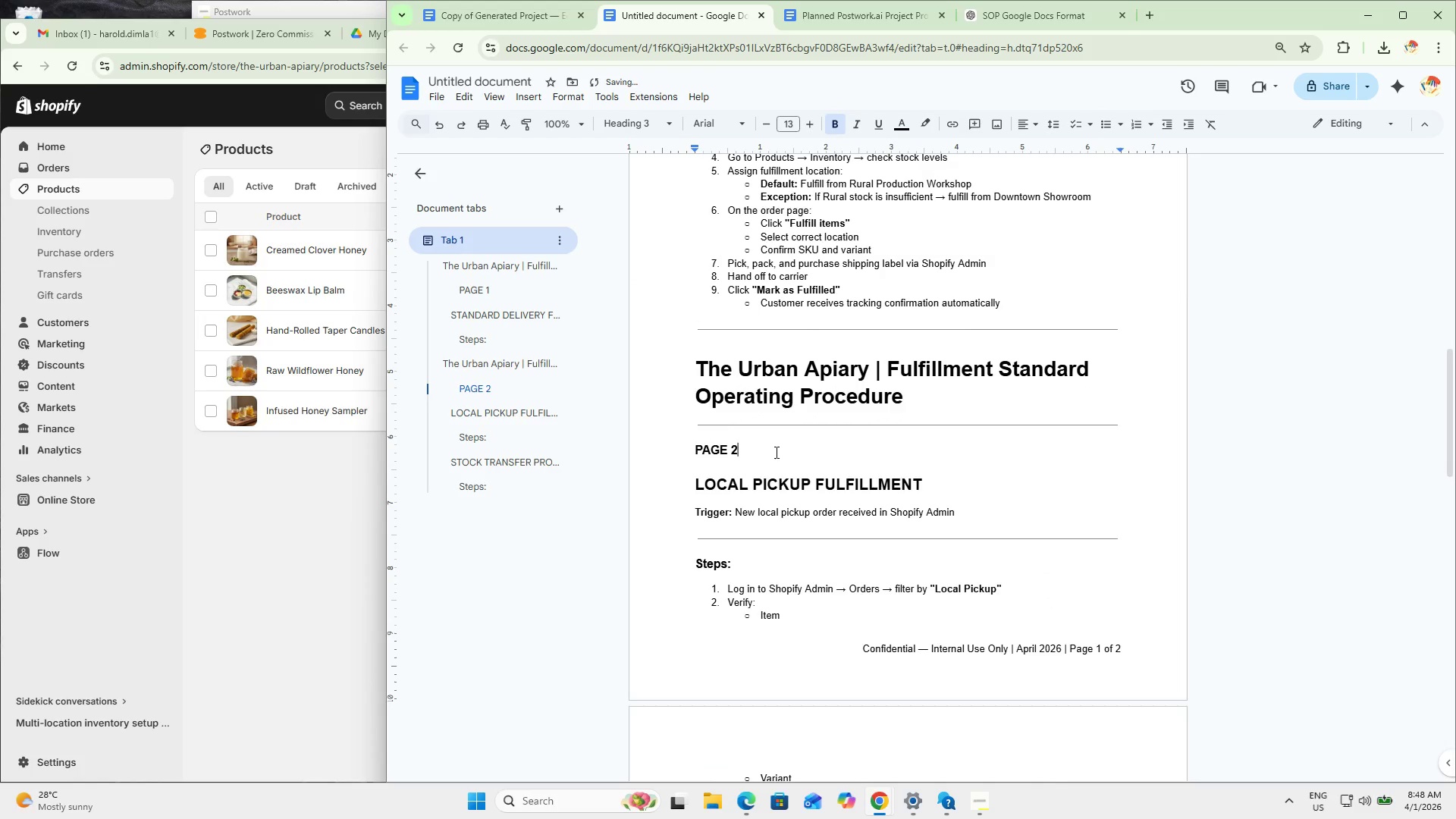 
left_click_drag(start_coordinate=[773, 448], to_coordinate=[691, 447])
 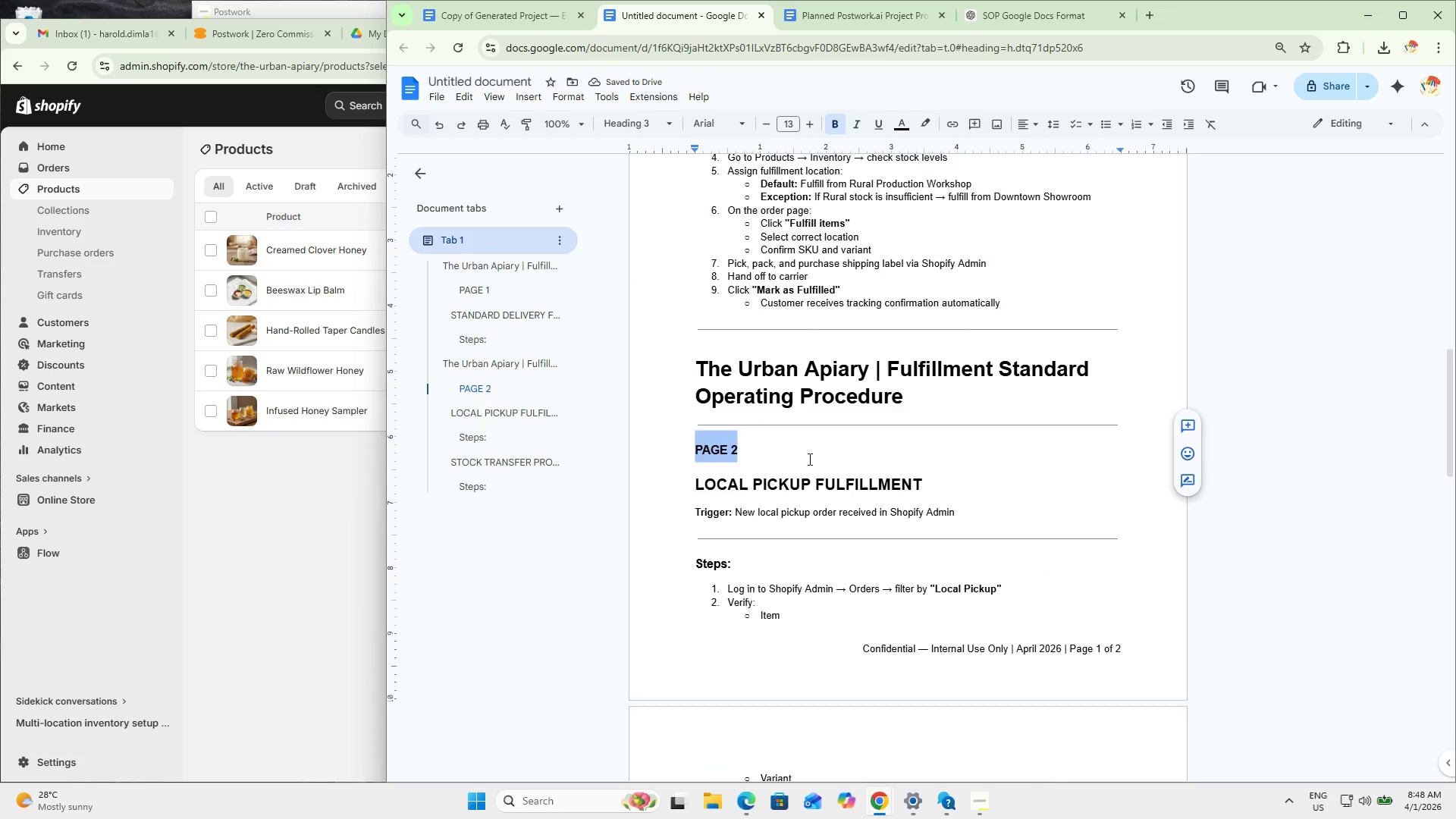 
key(Backspace)
 